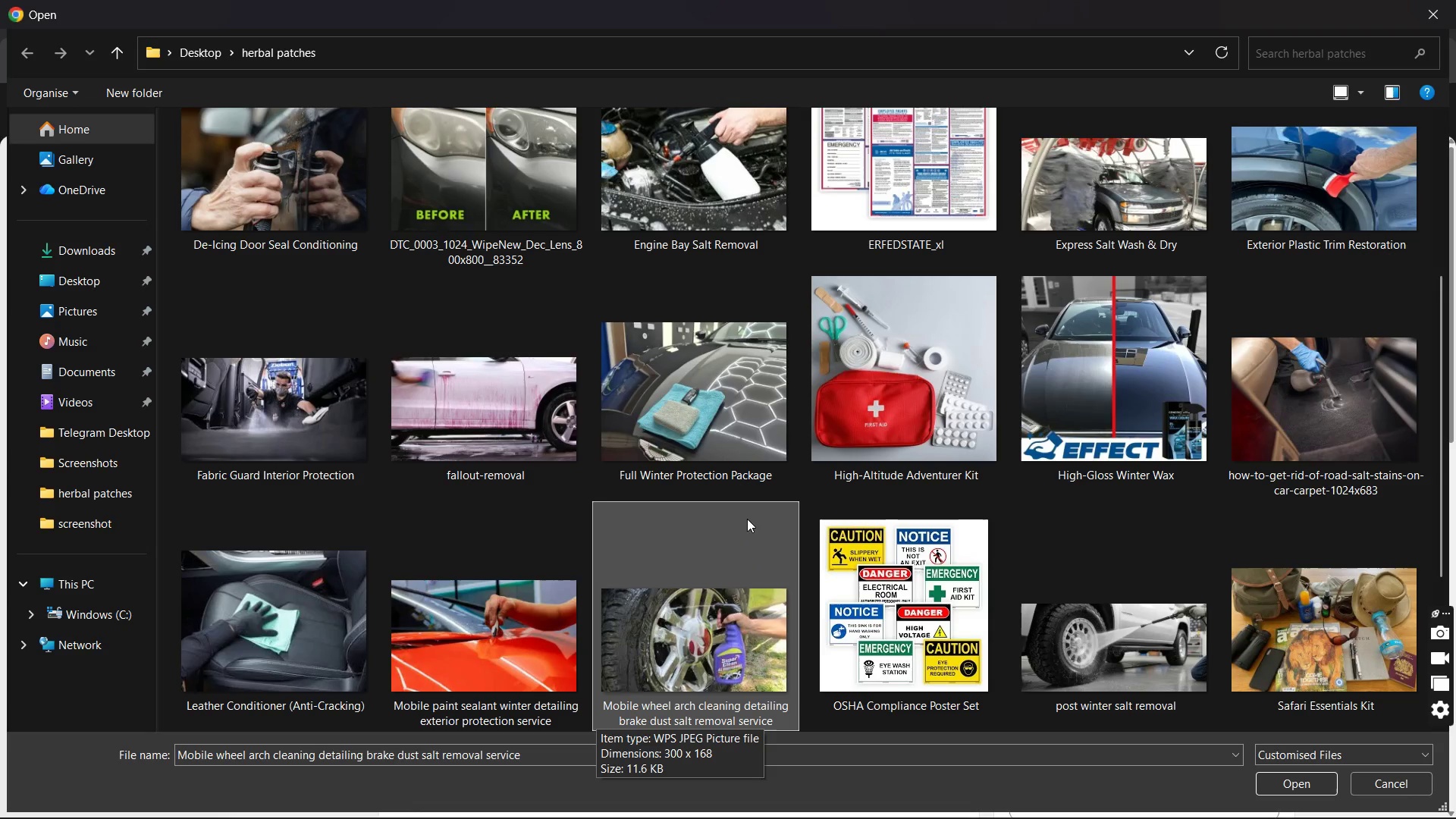 
key(ArrowDown)
 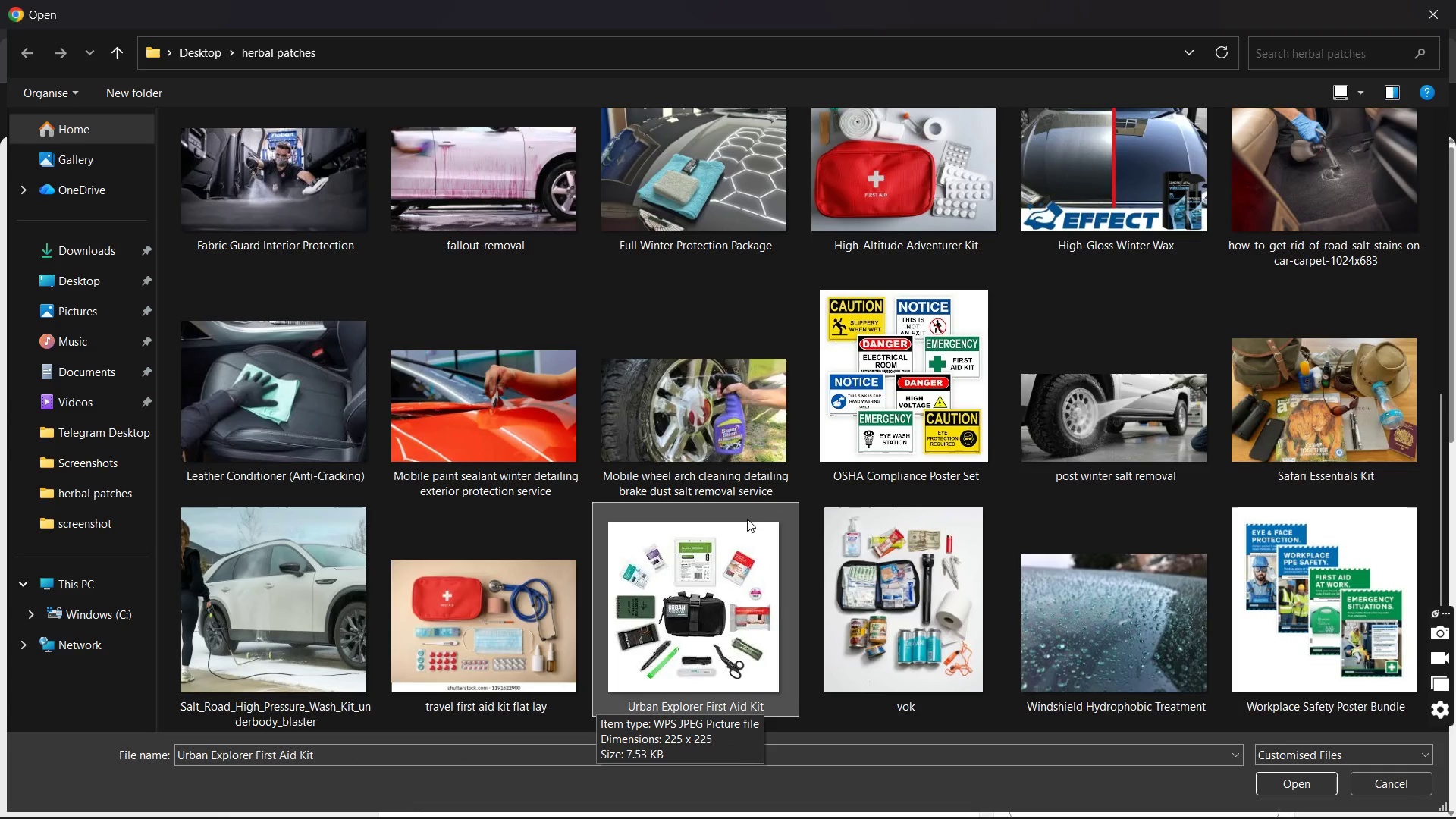 
wait(7.64)
 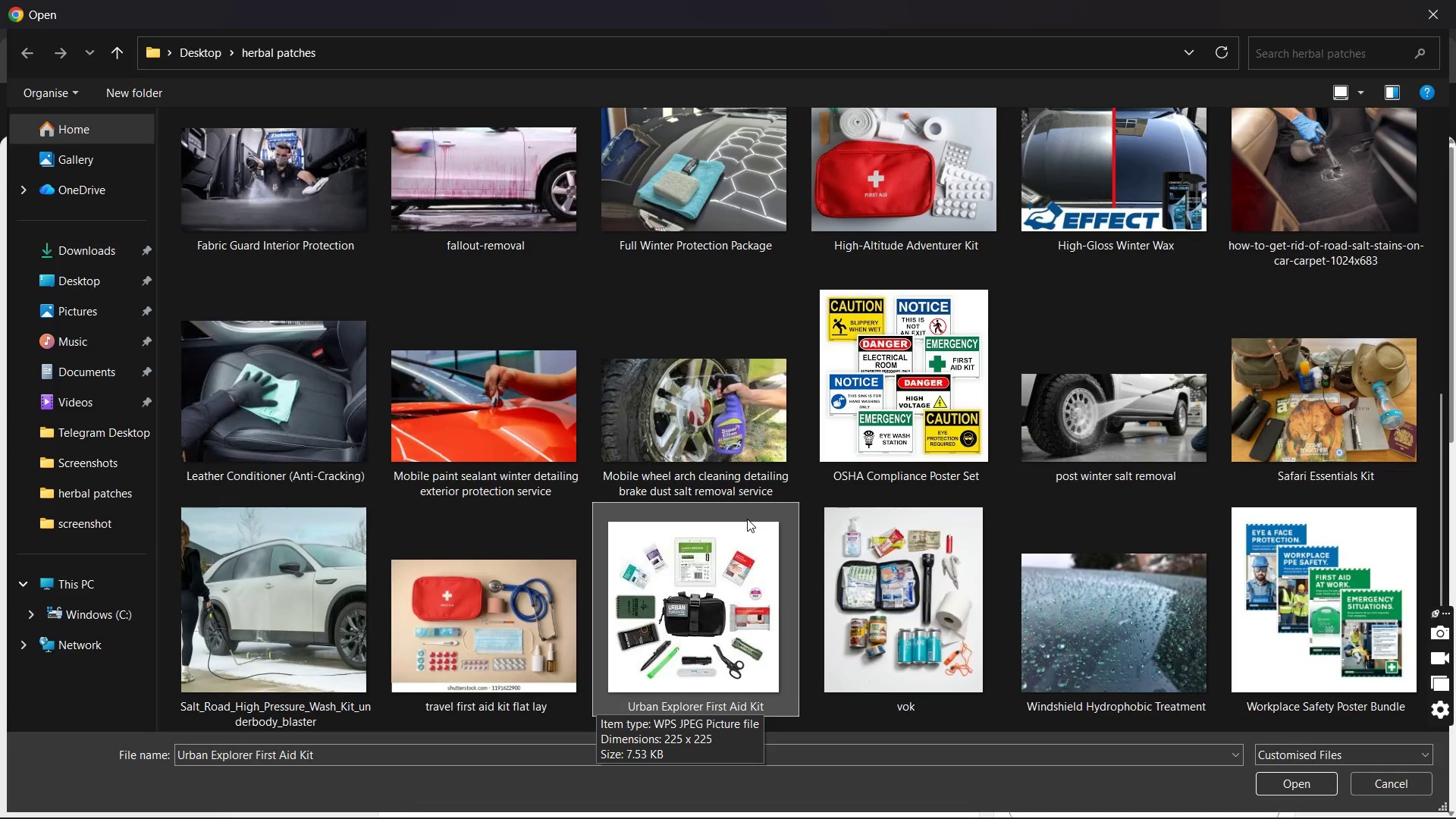 
key(ArrowDown)
 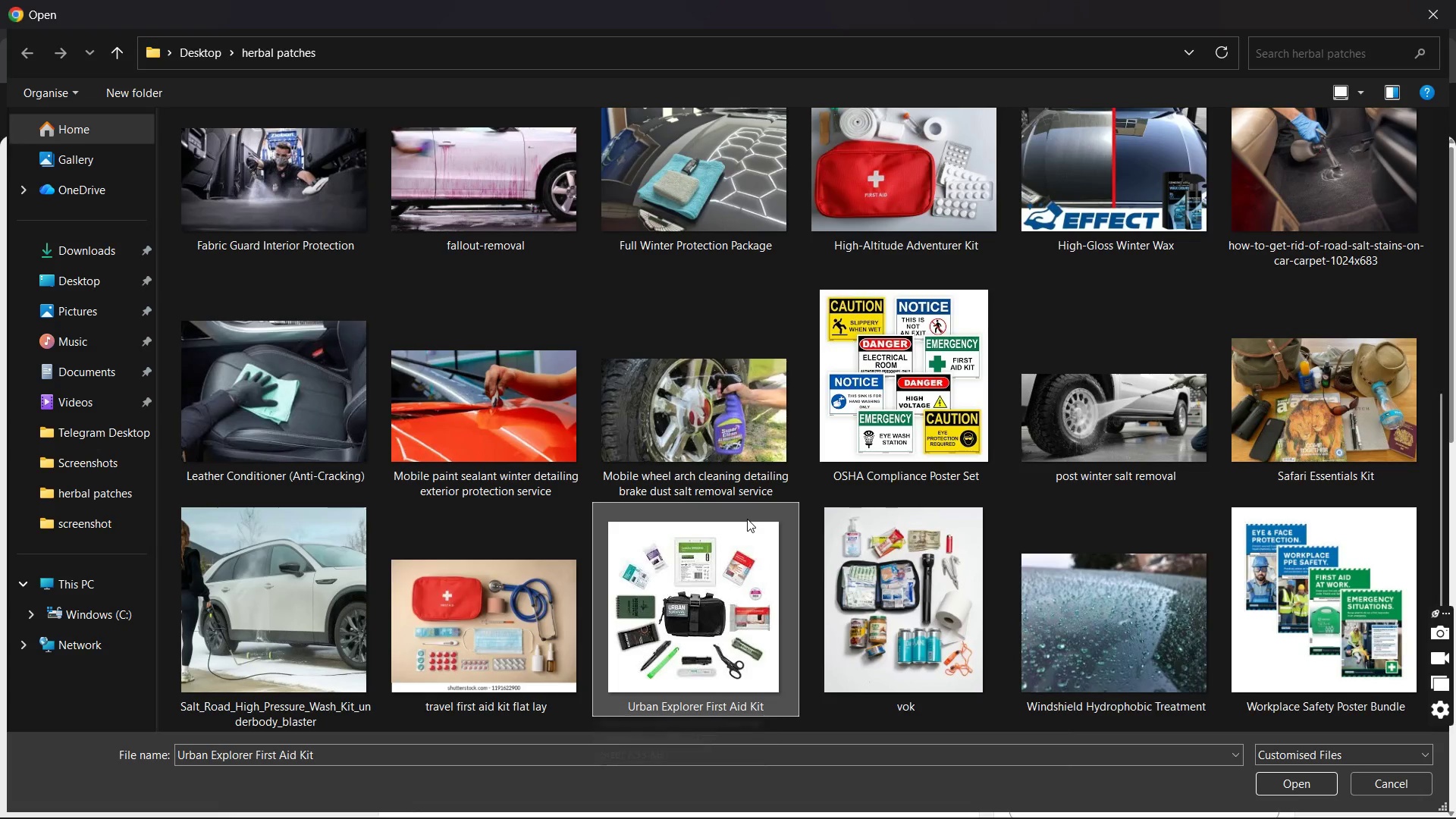 
key(ArrowDown)
 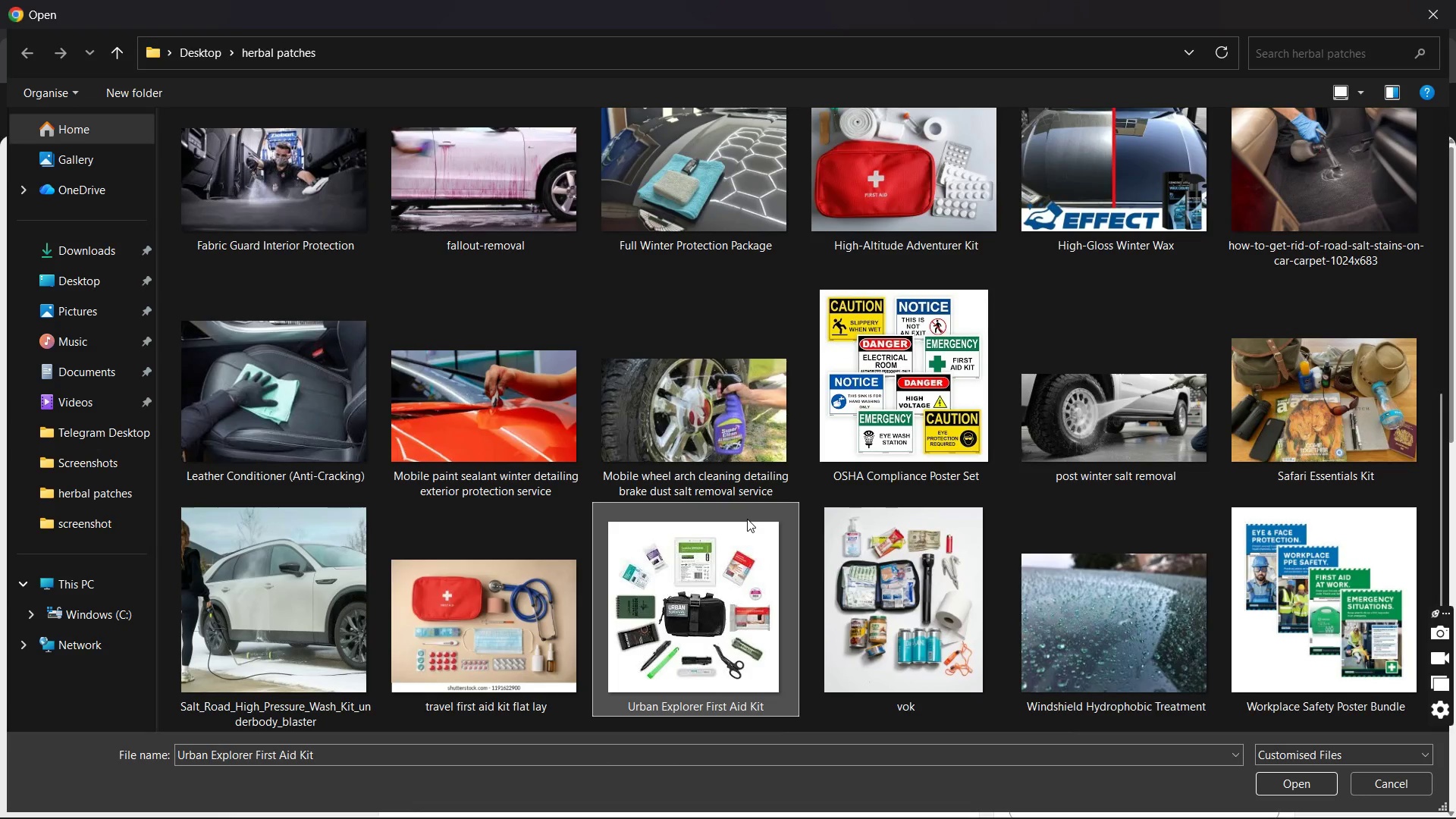 
wait(12.58)
 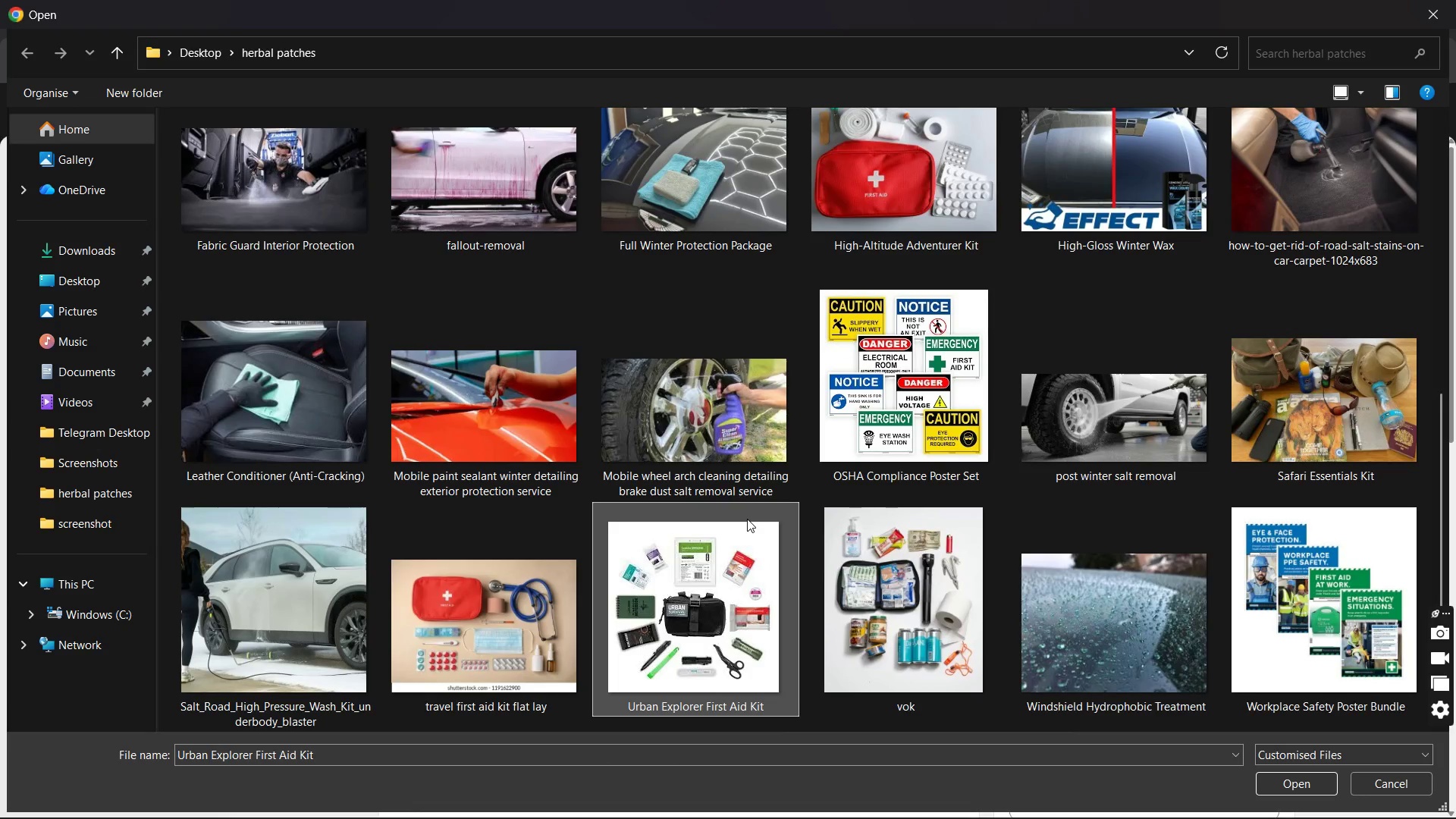 
key(ArrowLeft)
 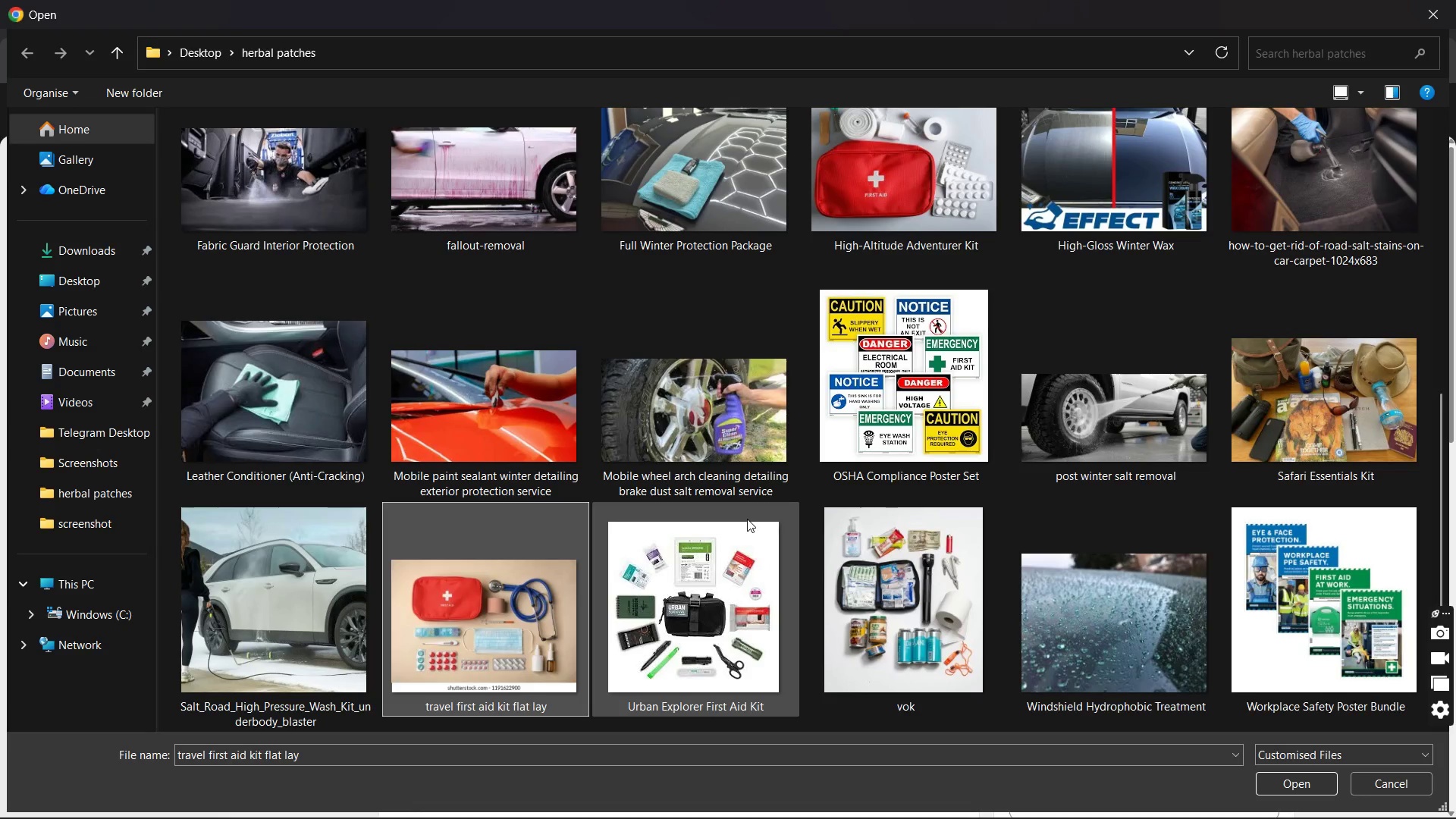 
key(ArrowUp)
 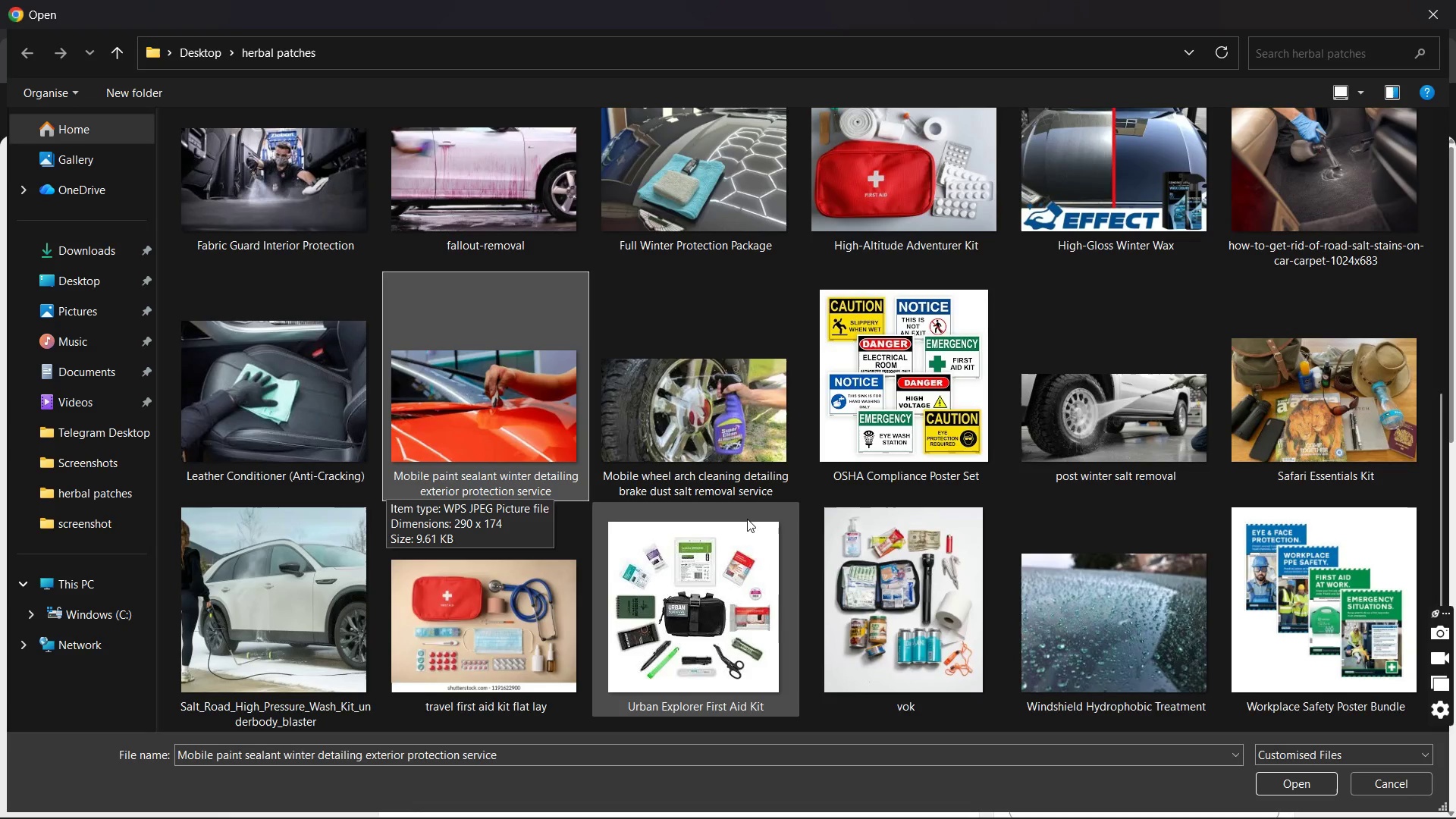 
key(ArrowUp)
 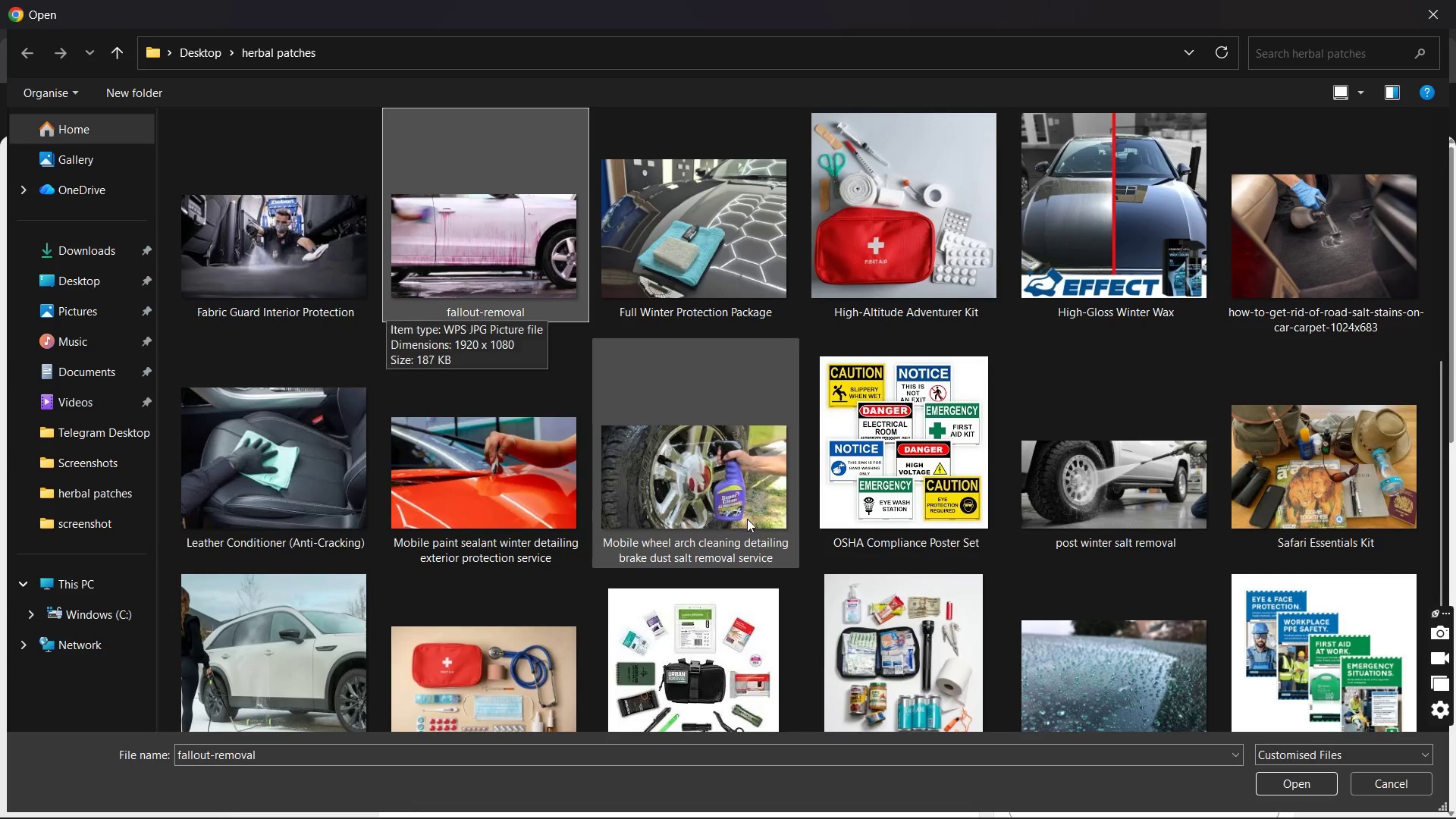 
key(ArrowUp)
 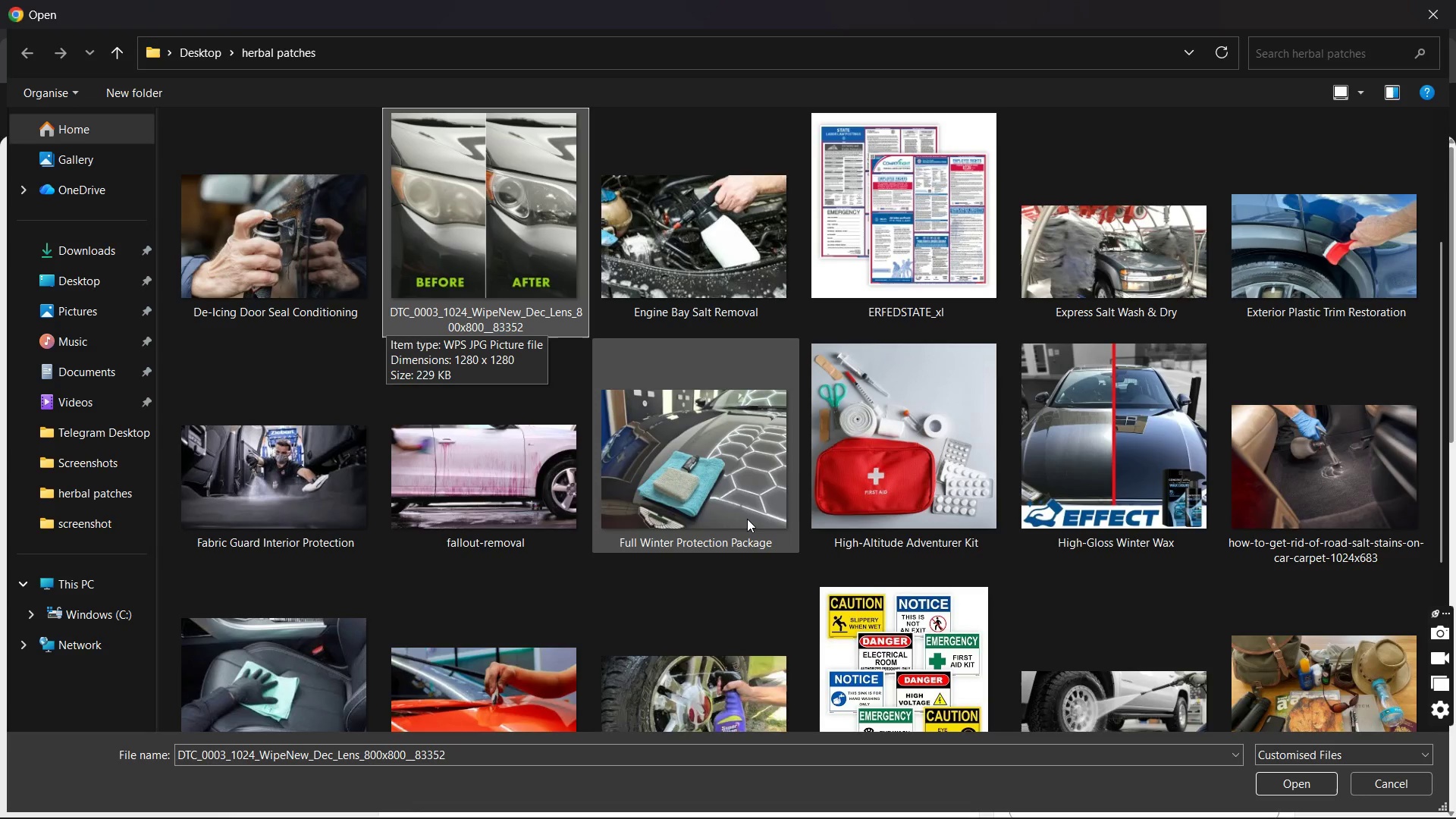 
key(ArrowUp)
 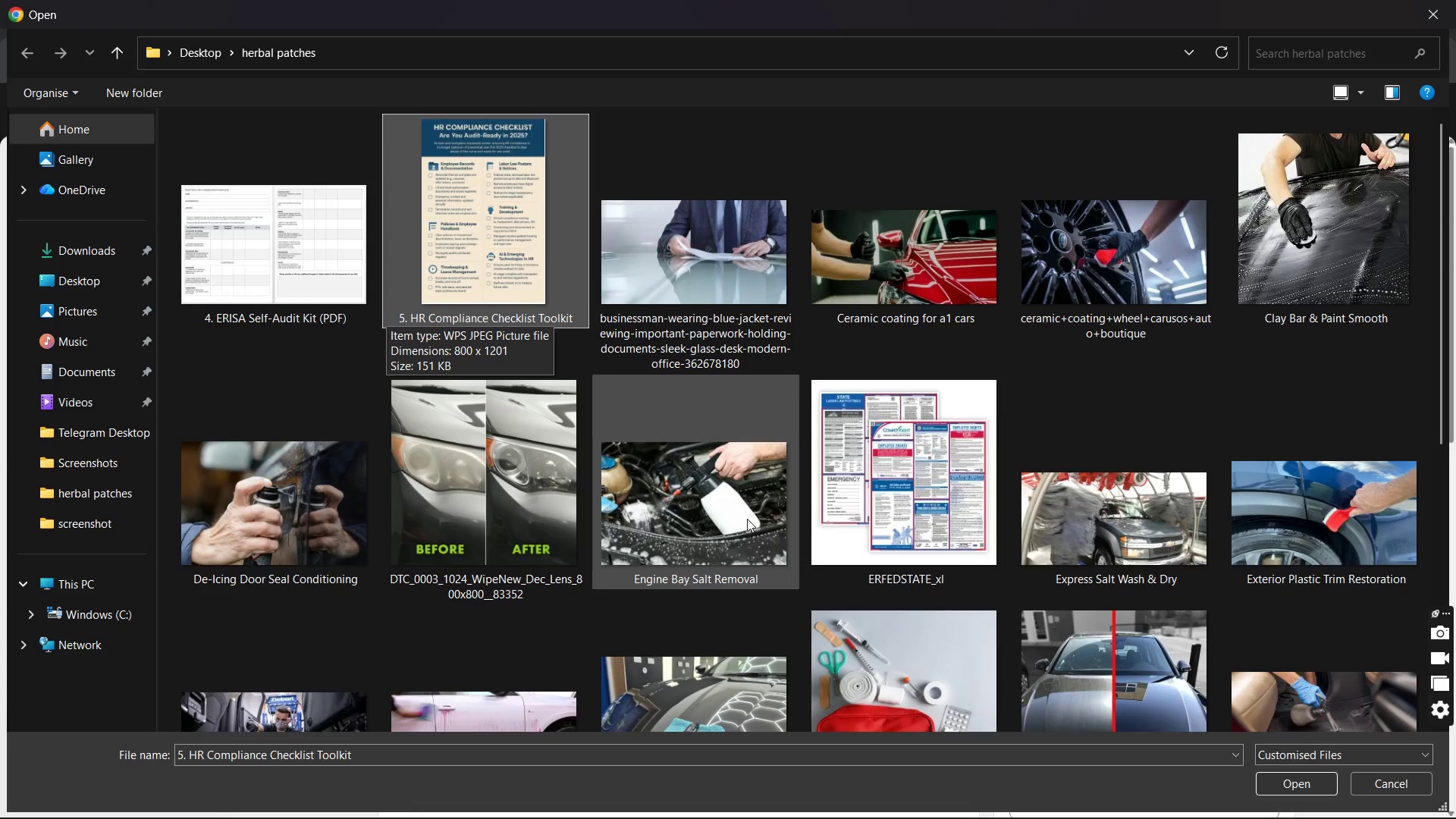 
key(ArrowDown)
 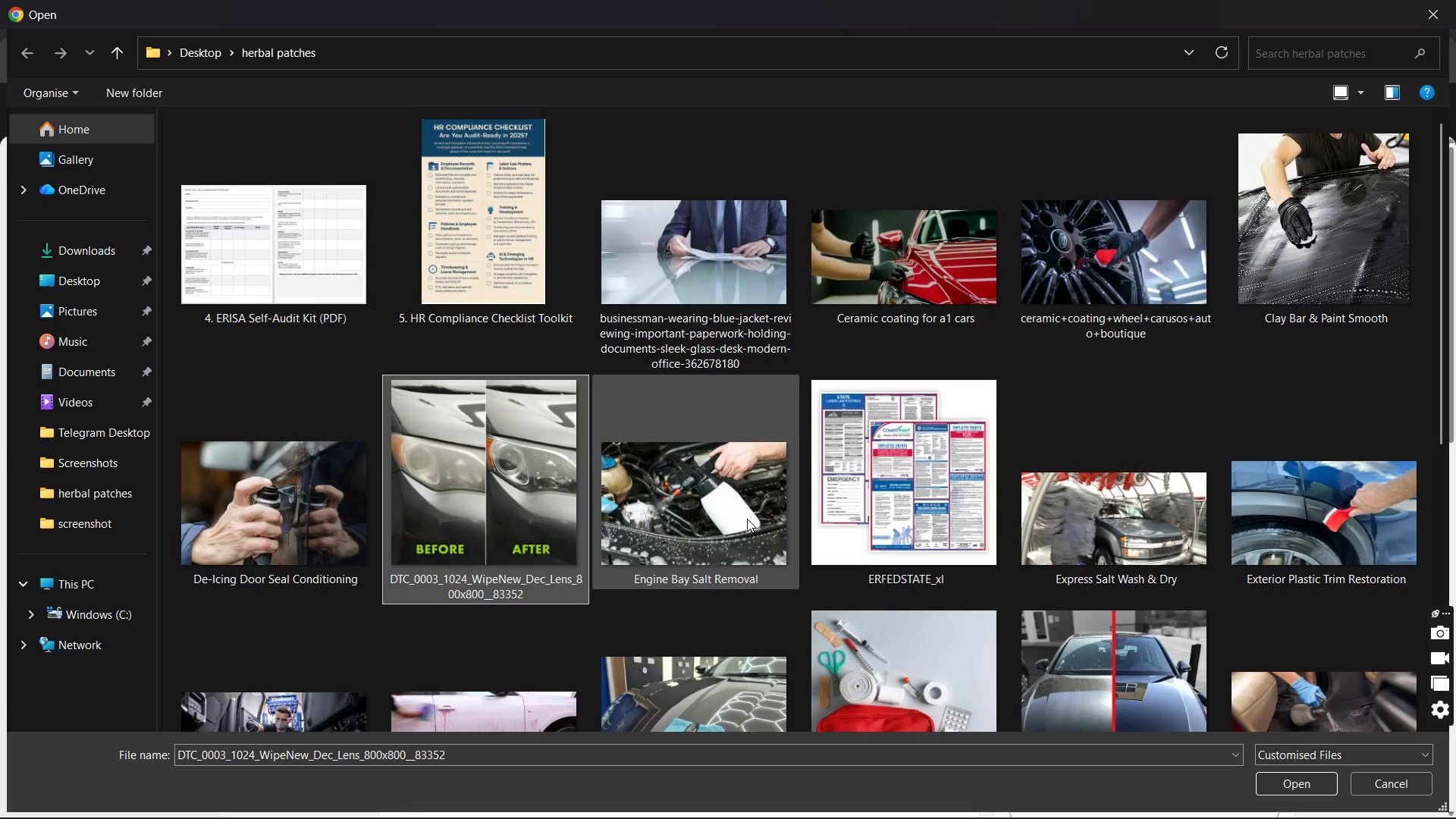 
key(ArrowDown)
 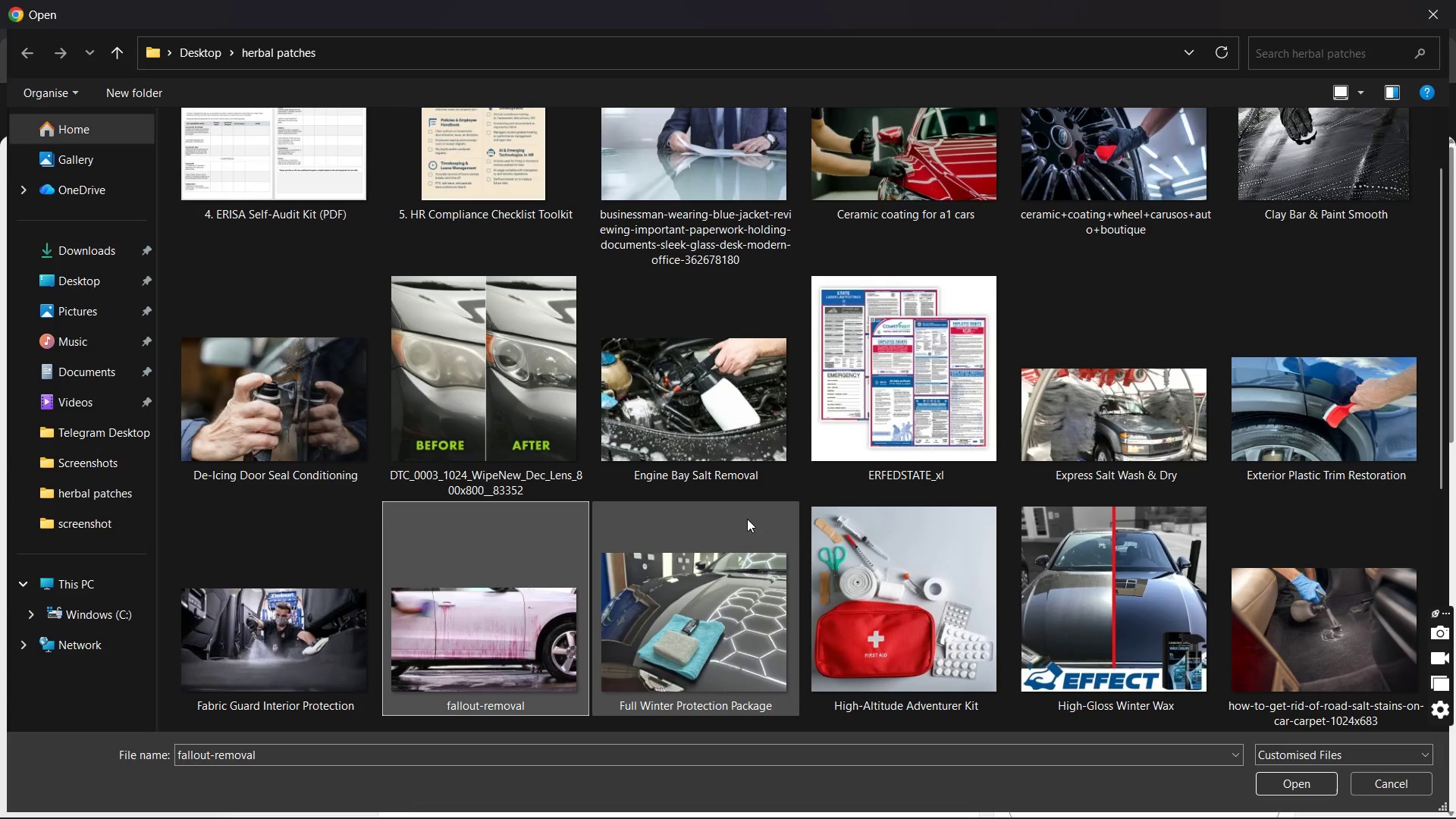 
key(ArrowDown)
 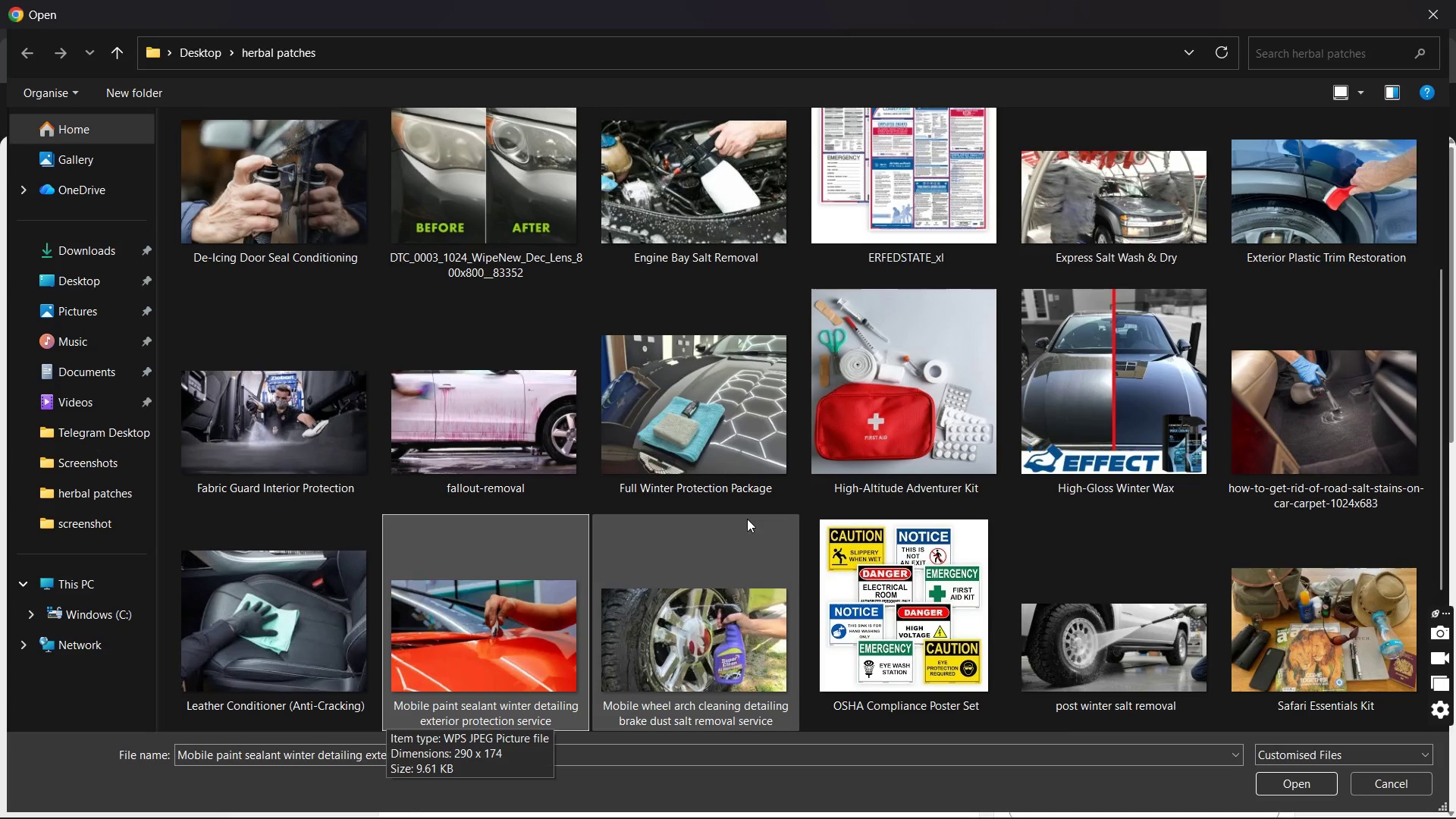 
key(ArrowDown)
 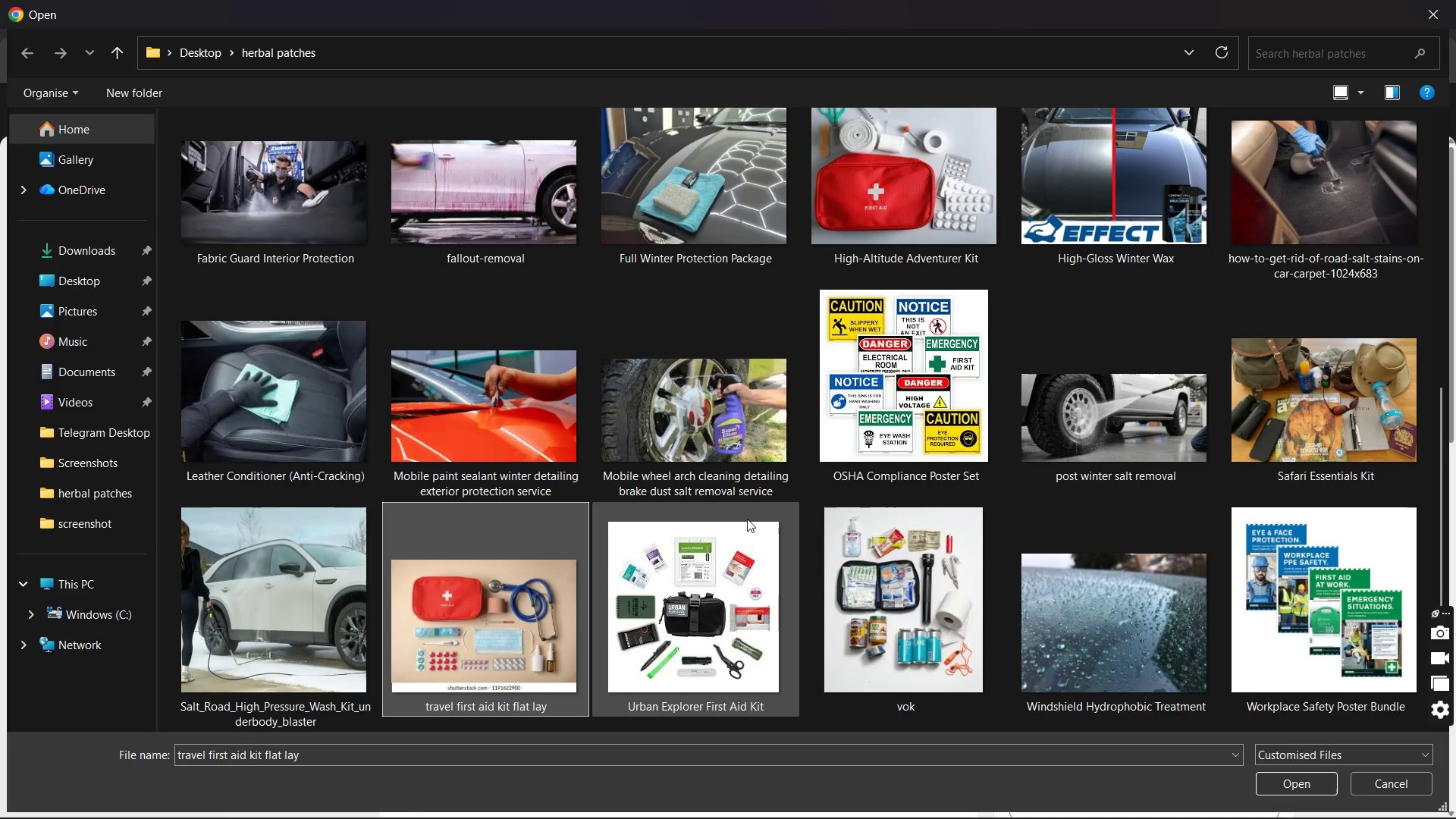 
key(ArrowDown)
 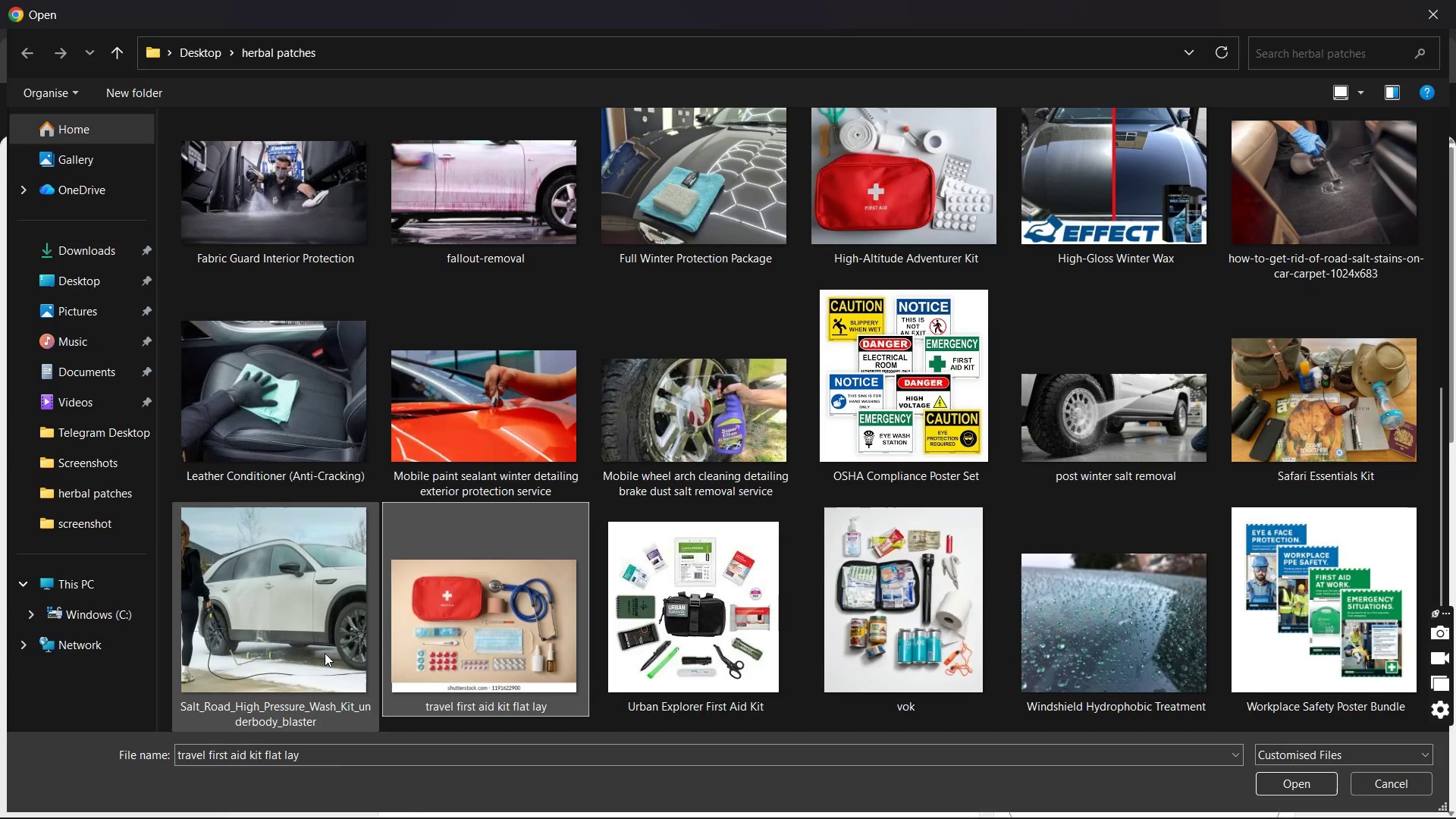 
double_click([325, 653])
 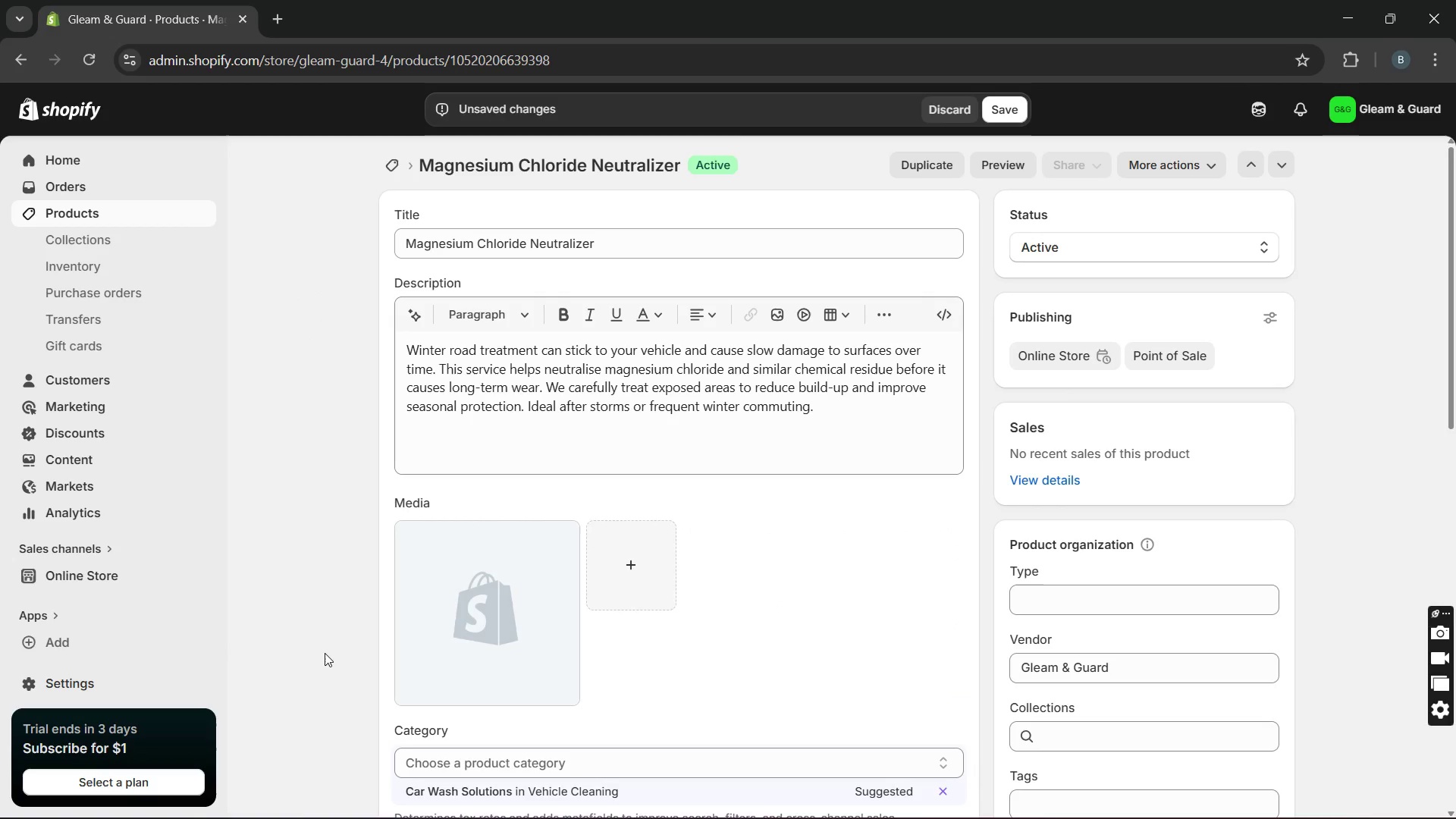 
wait(12.22)
 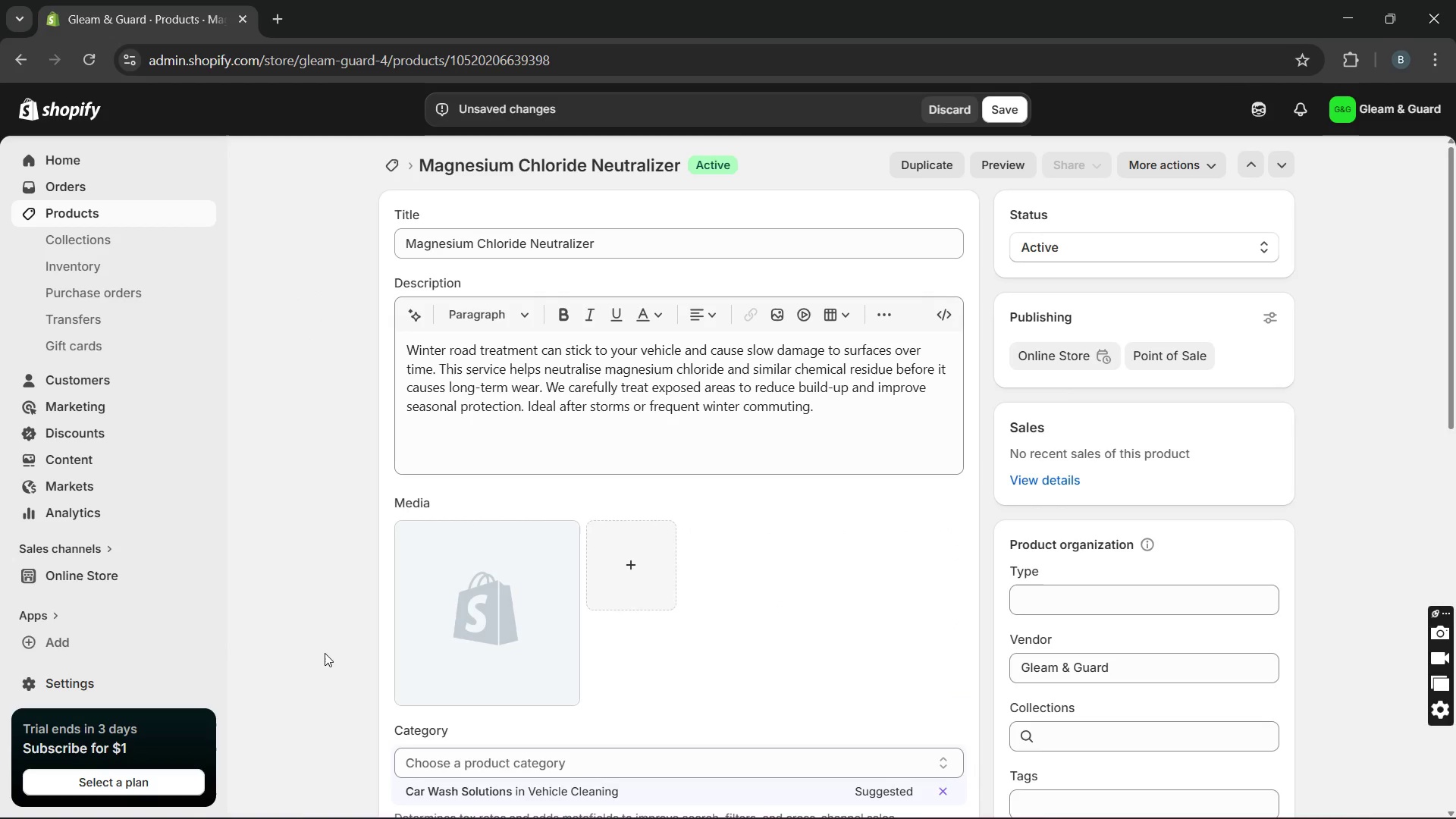 
left_click([443, 623])
 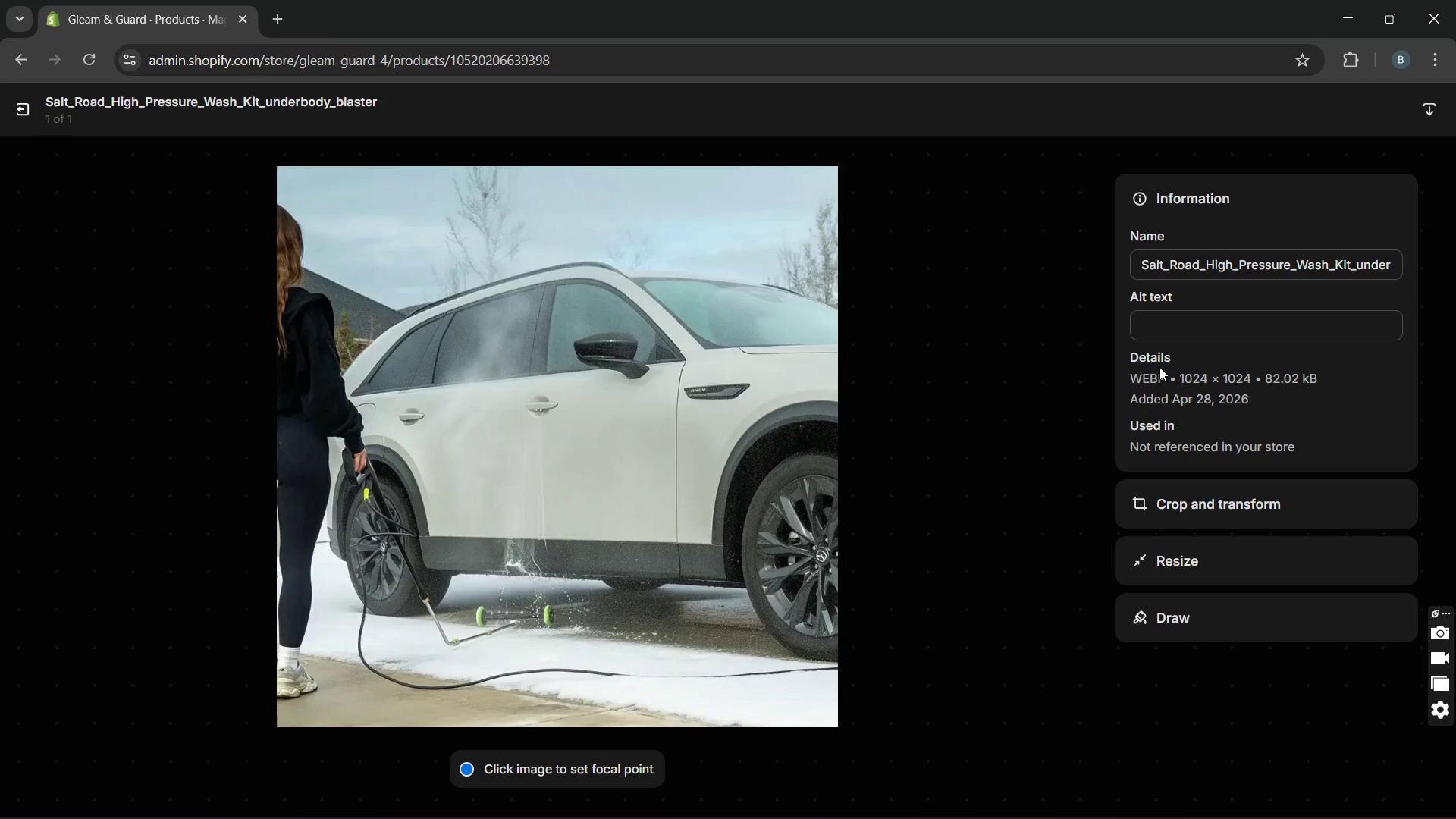 
wait(5.33)
 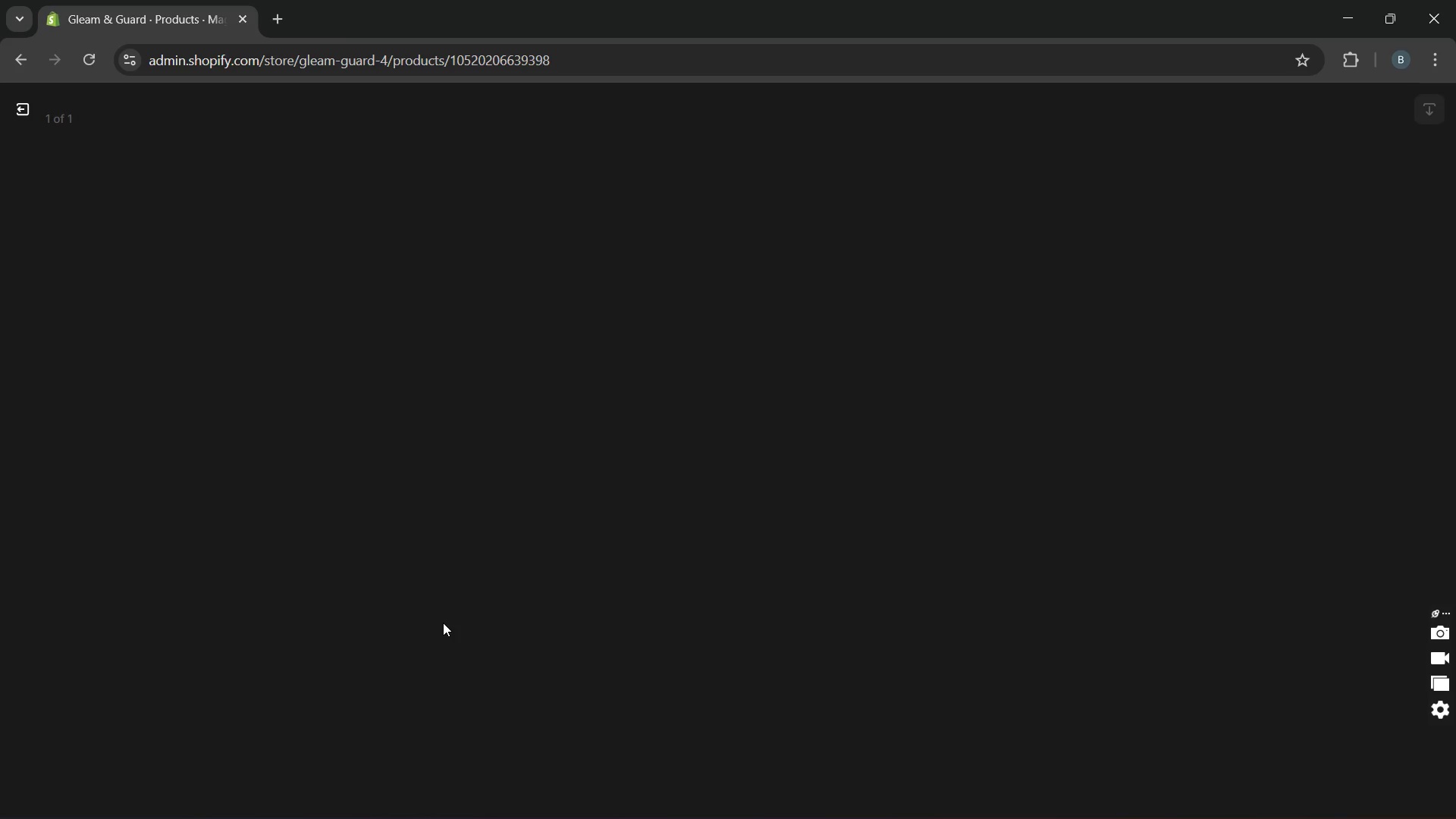 
left_click([1195, 337])
 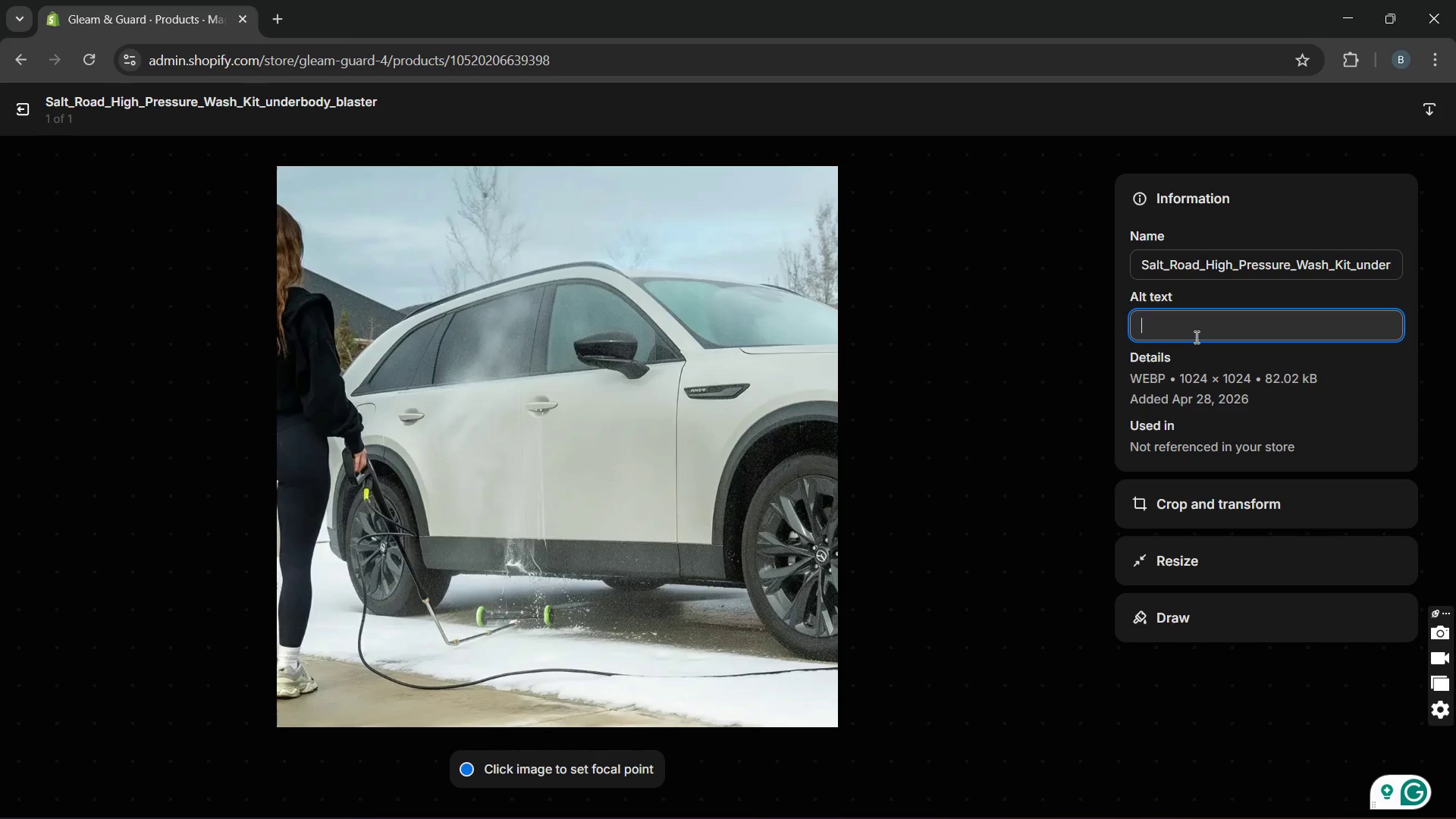 
wait(9.61)
 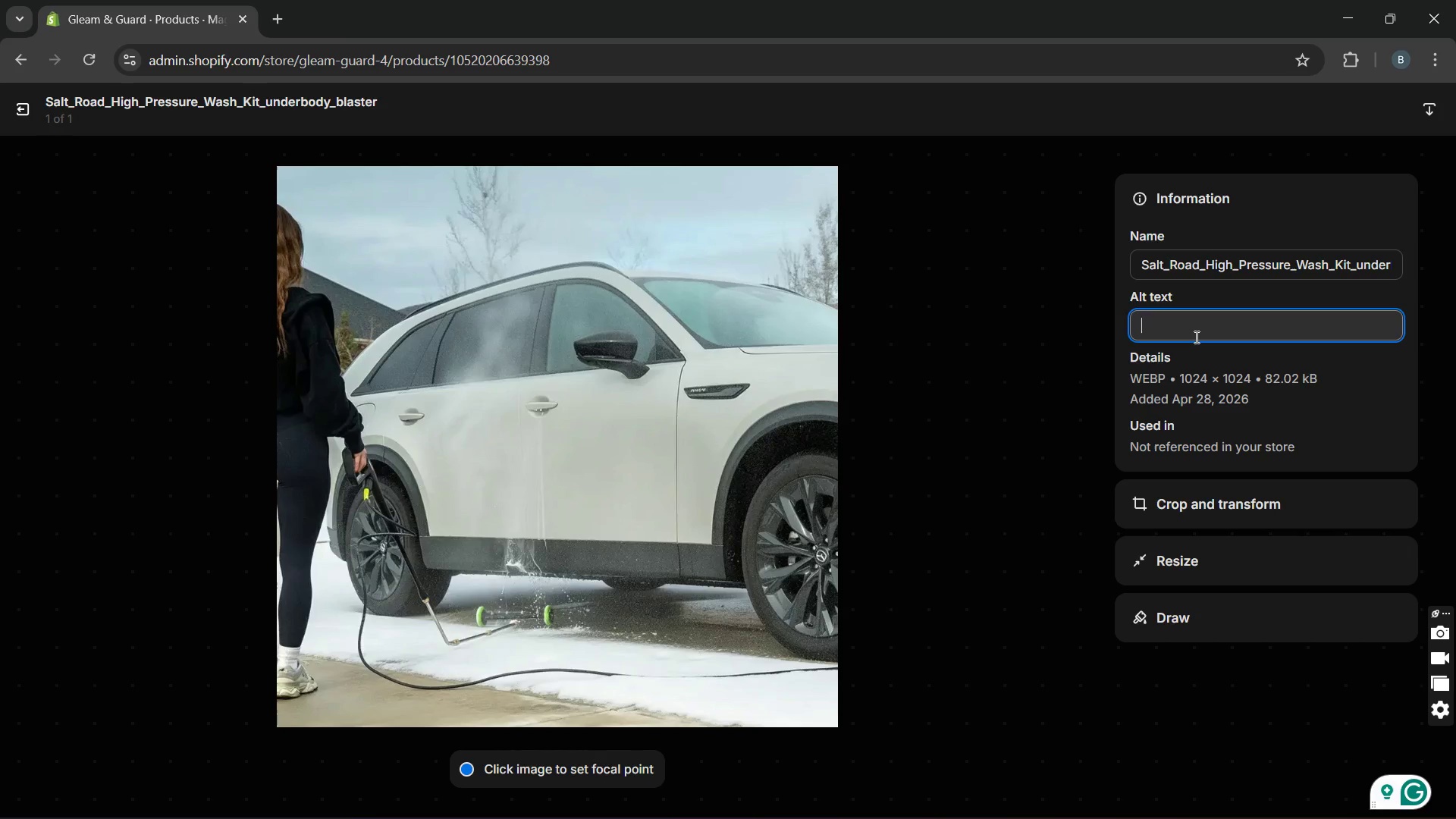 
type(Magnesium chloride neutralix)
key(Backspace)
type(zer mobile detailing service for wintw)
 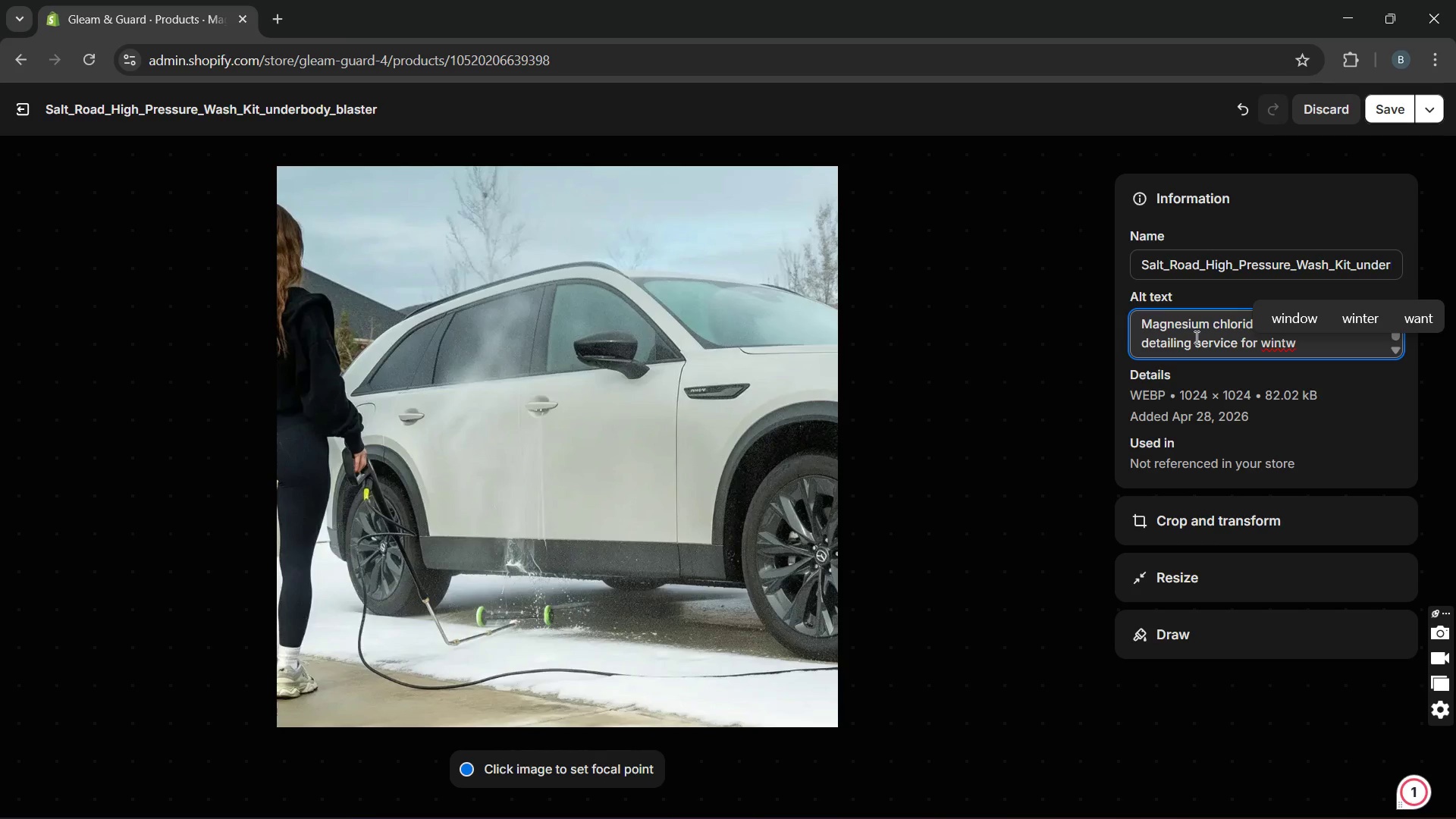 
key(Backspace)
type(e )
key(Backspace)
type(r protection and salt removal)
 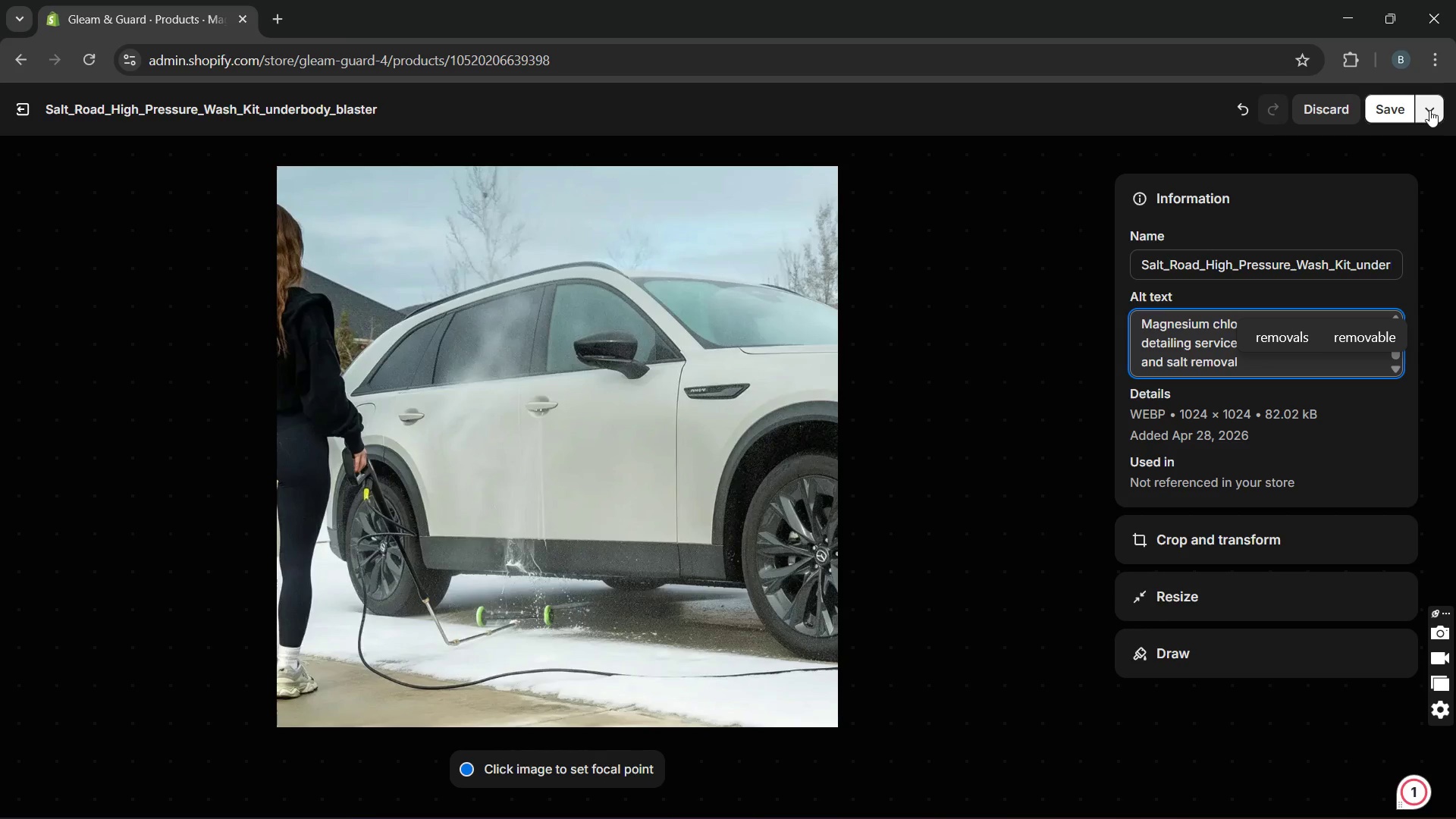 
left_click([1380, 111])
 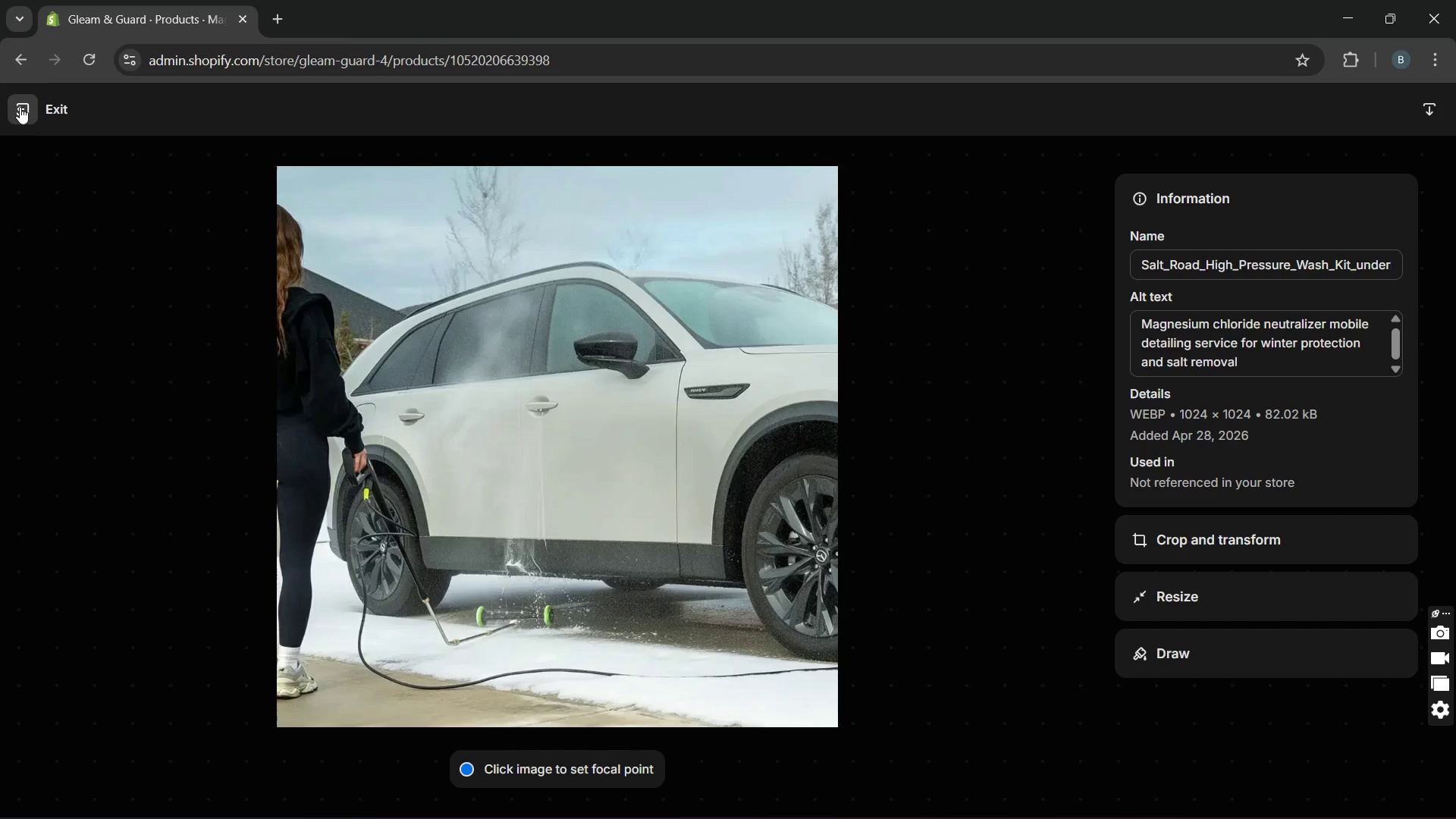 
left_click([20, 107])
 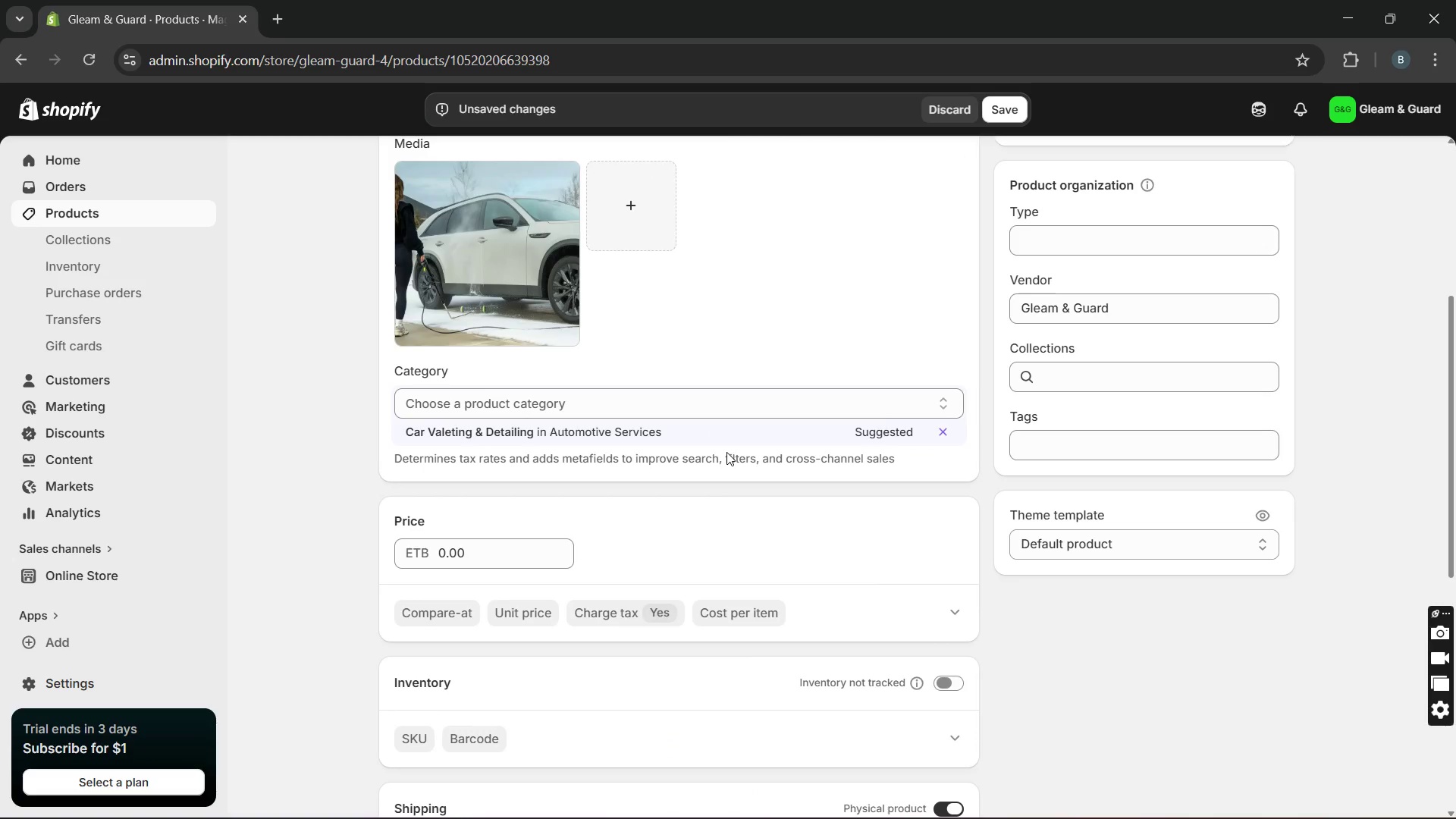 
wait(5.47)
 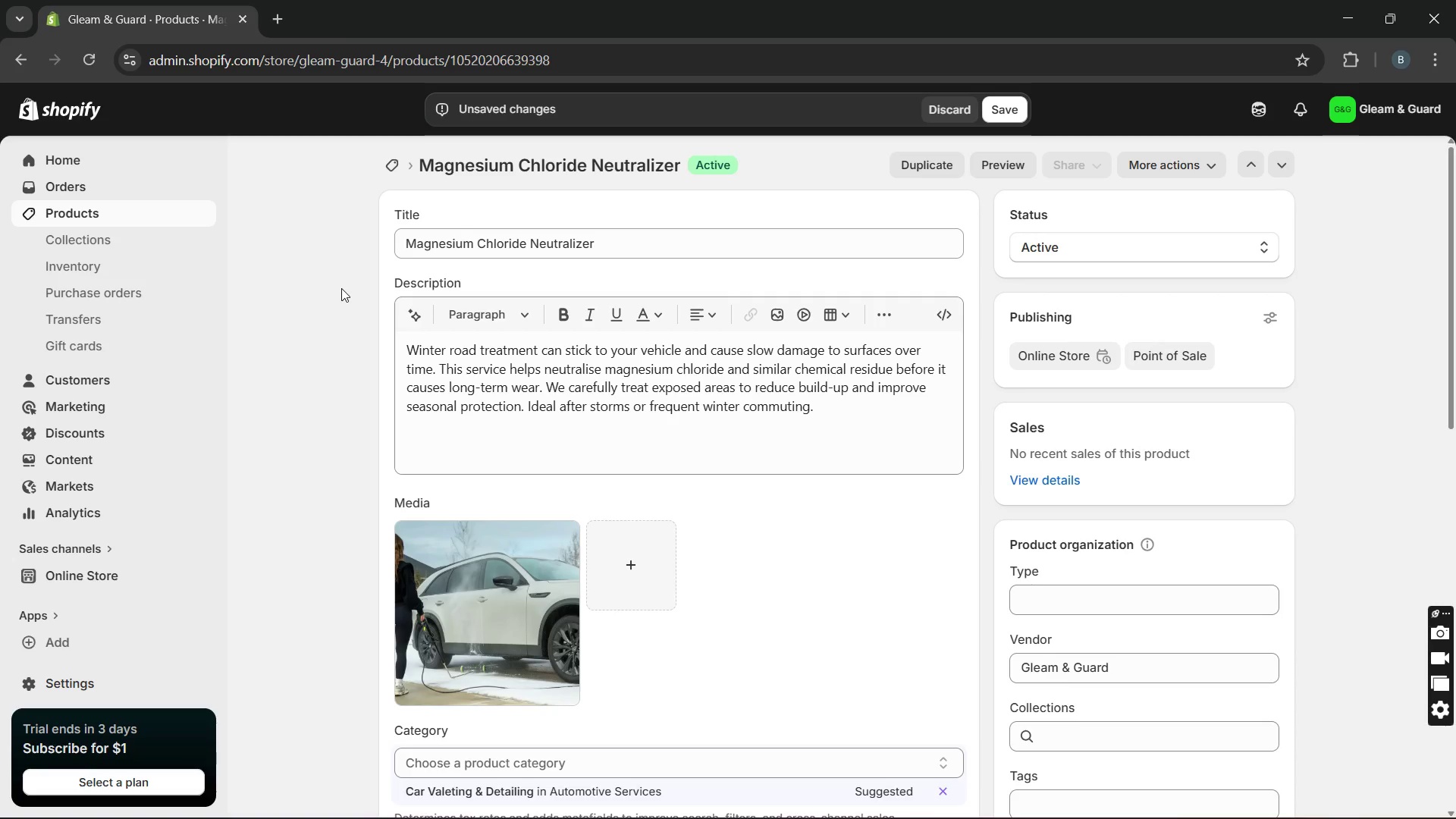 
left_click([1254, 450])
 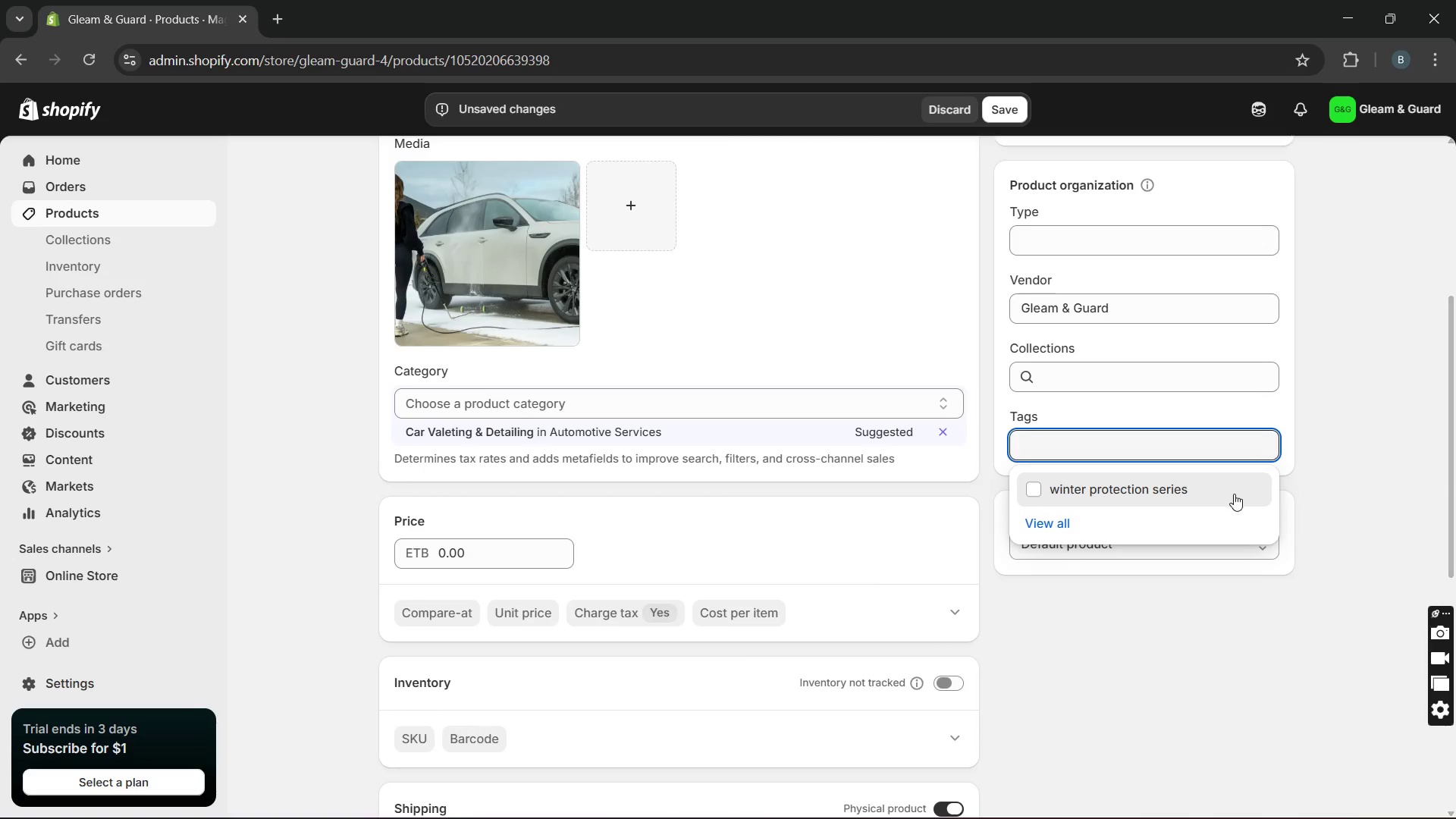 
left_click([1229, 496])
 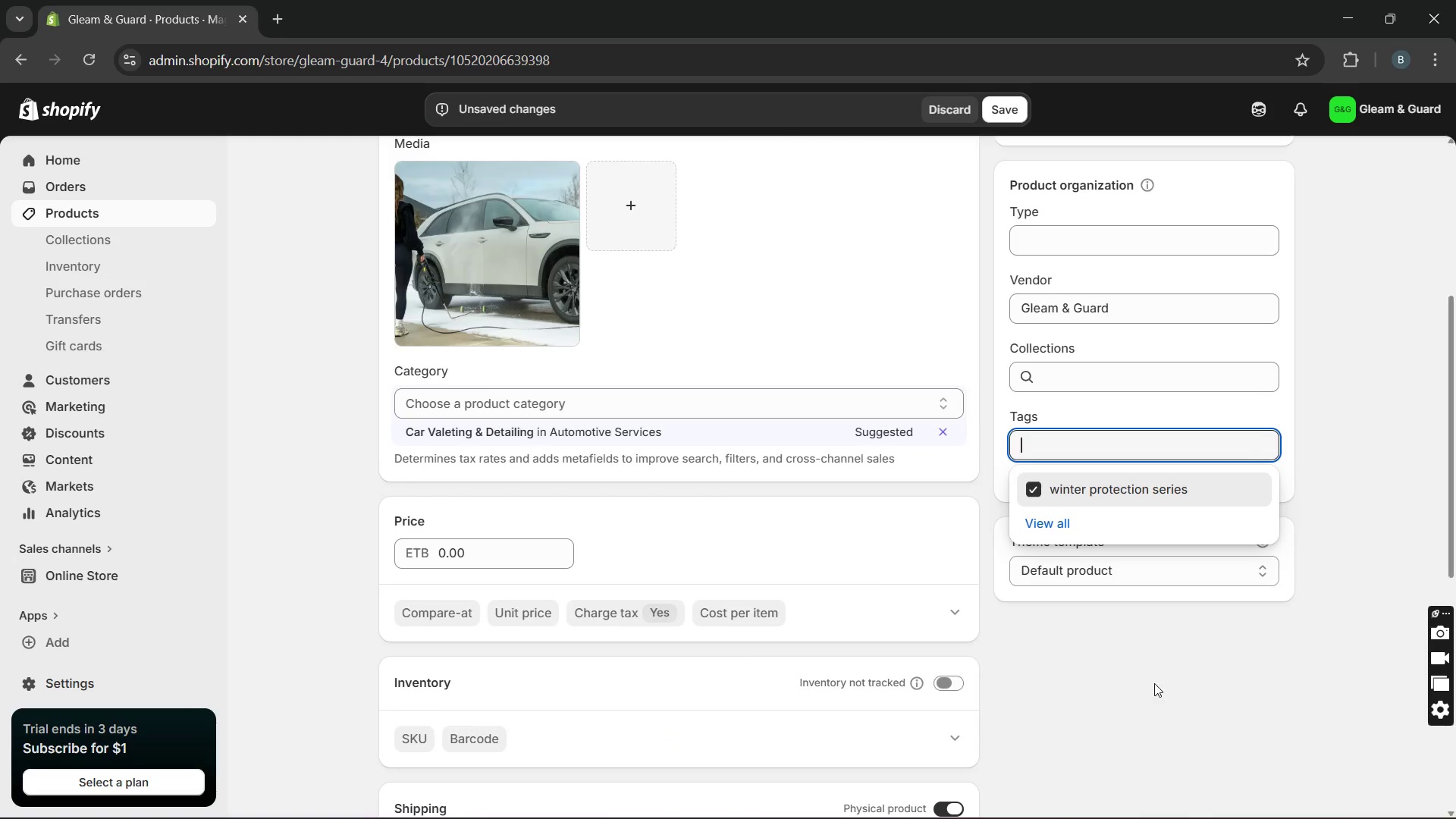 
left_click([1153, 686])
 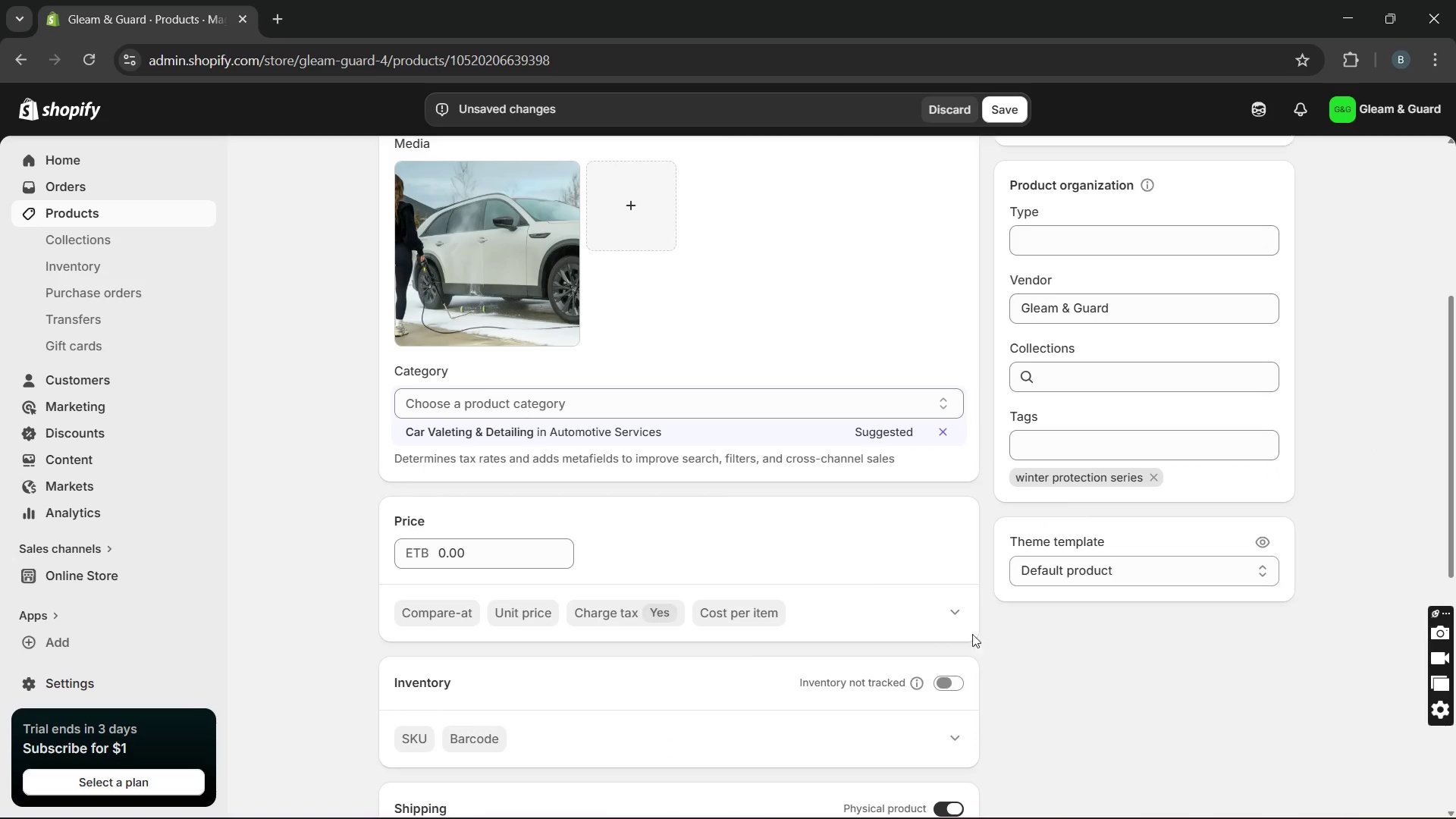 
mouse_move([814, 573])
 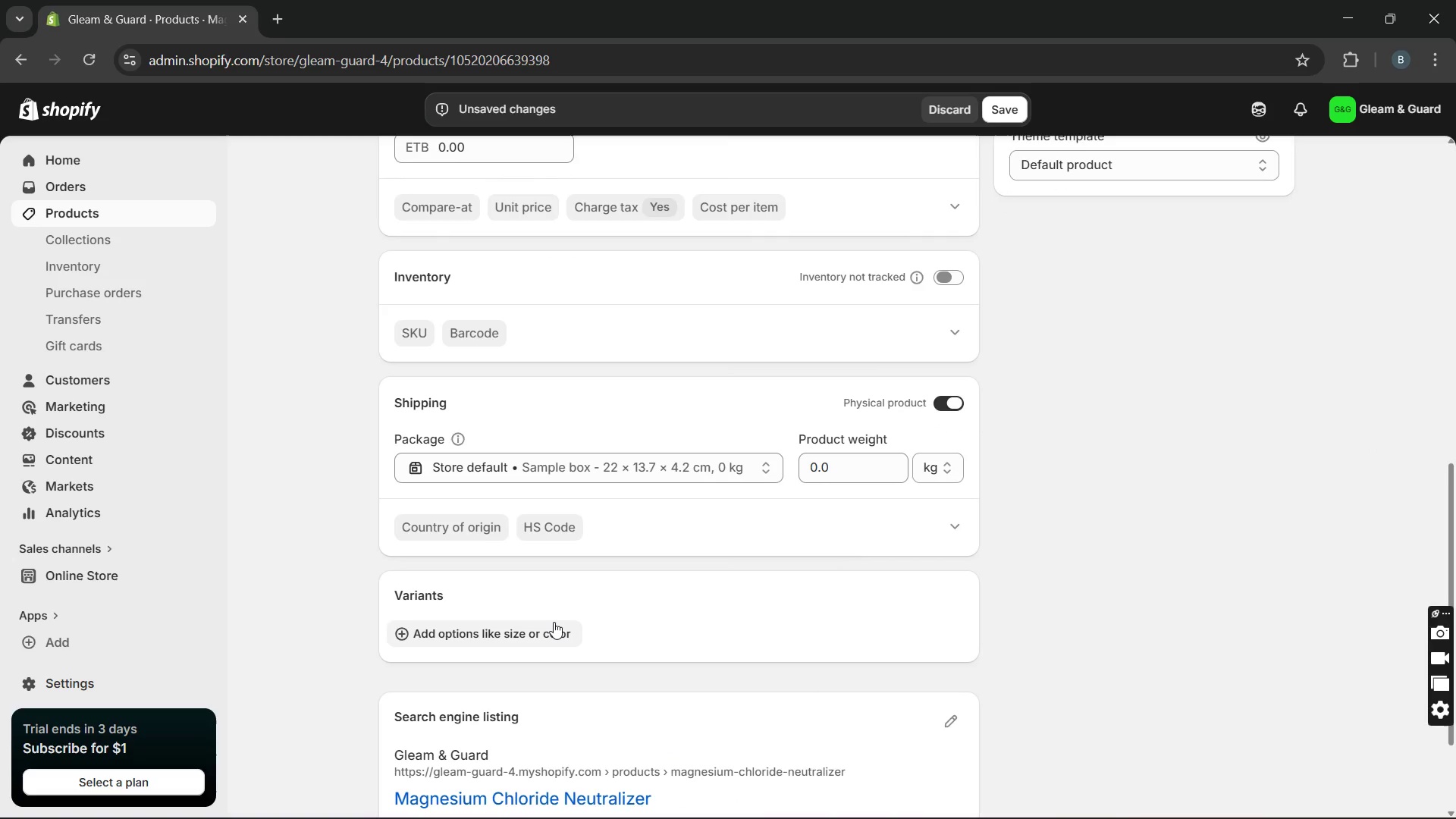 
left_click([554, 622])
 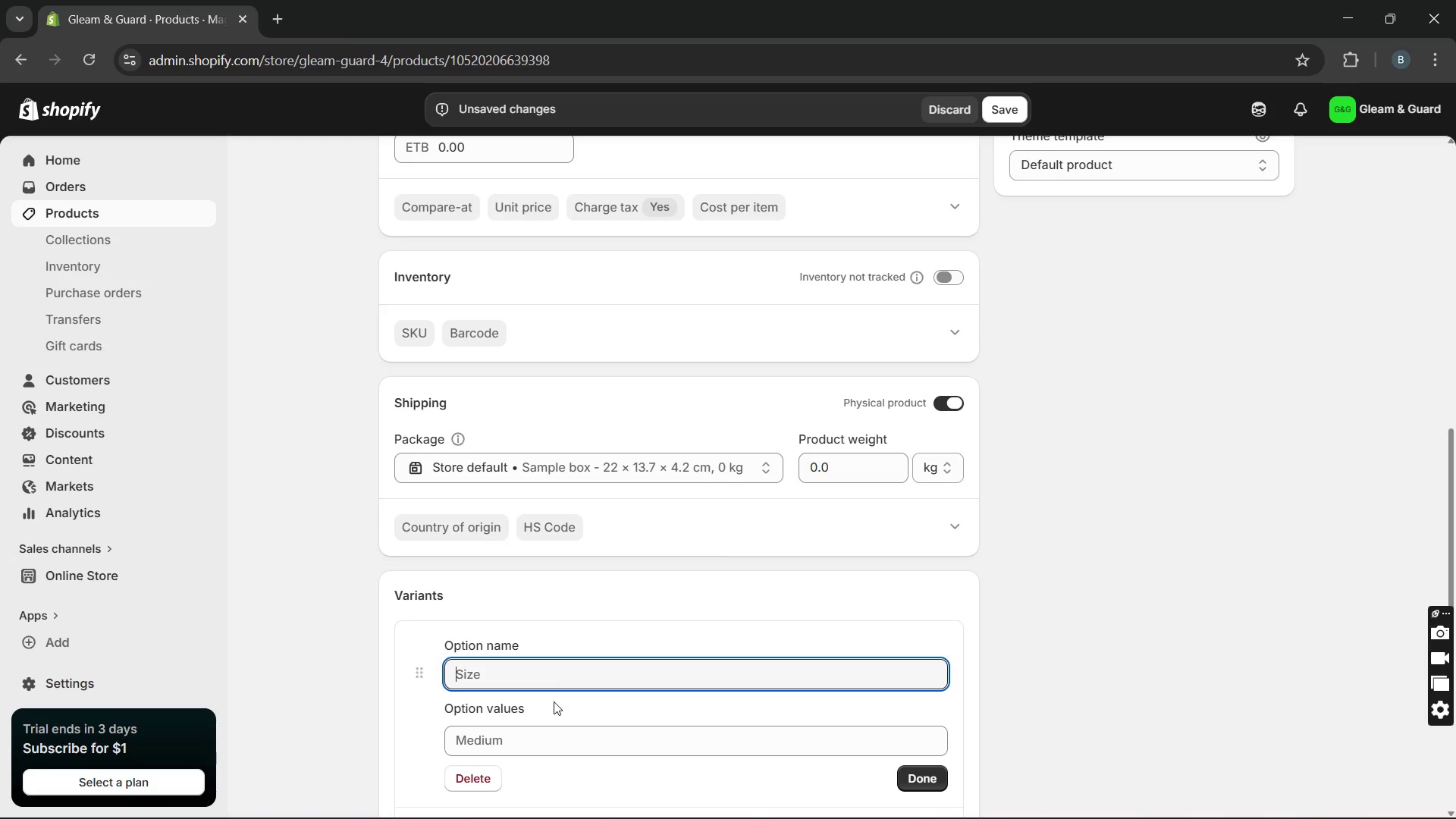 
type(Vechile )
key(Backspace)
key(Backspace)
key(Backspace)
key(Backspace)
key(Backspace)
key(Backspace)
type(hcile Size)
 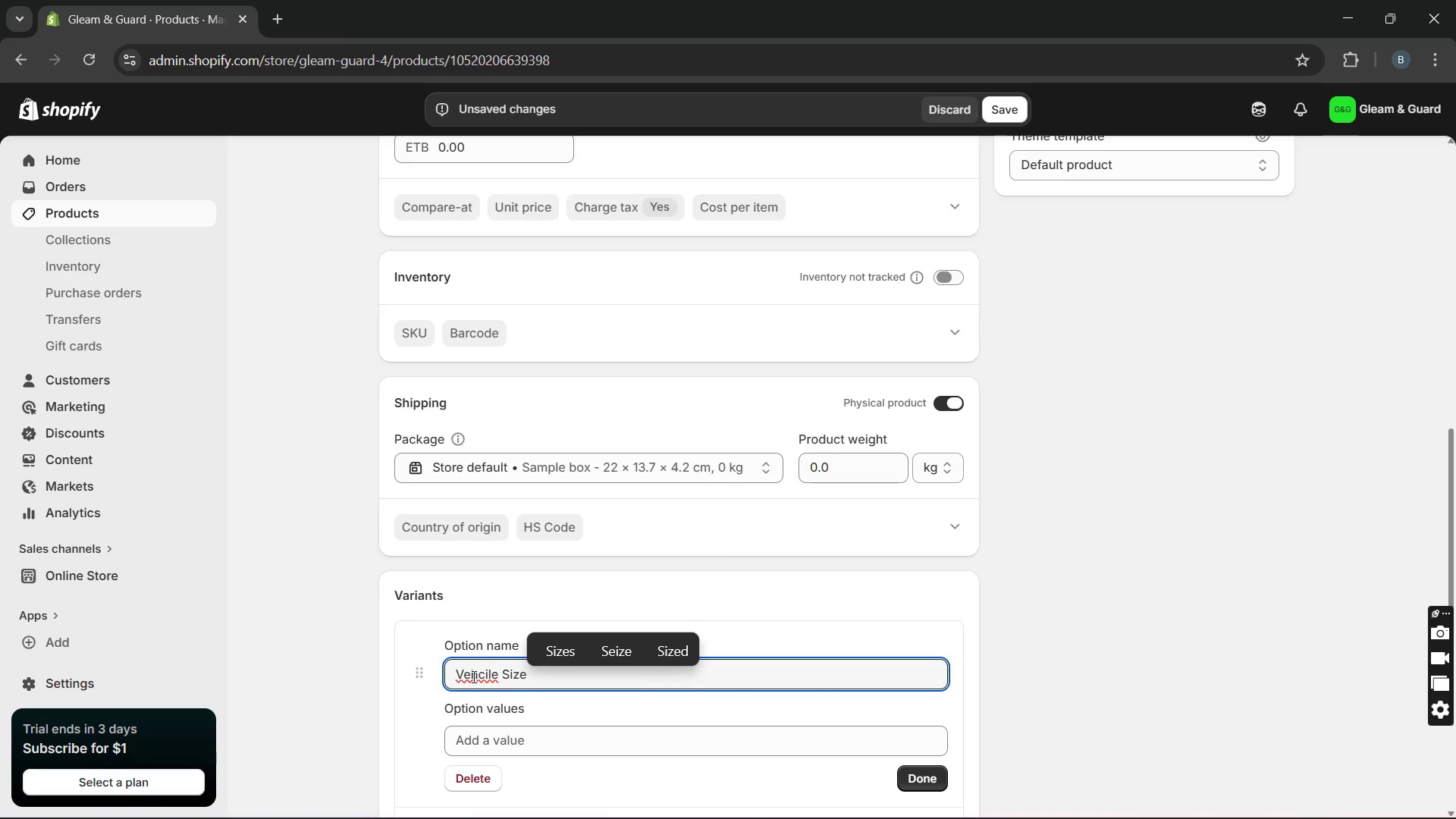 
double_click([472, 676])
 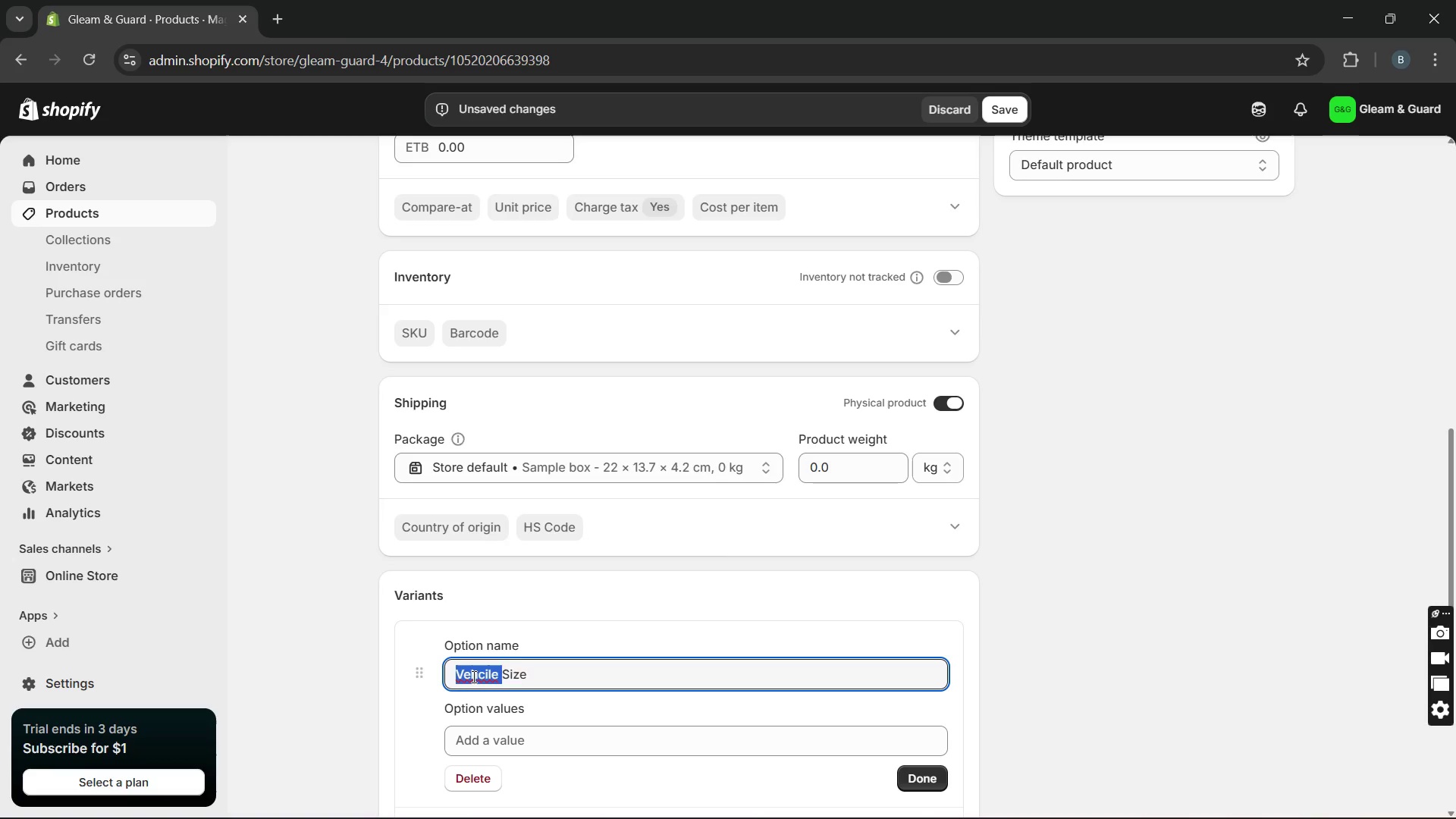 
triple_click([472, 676])
 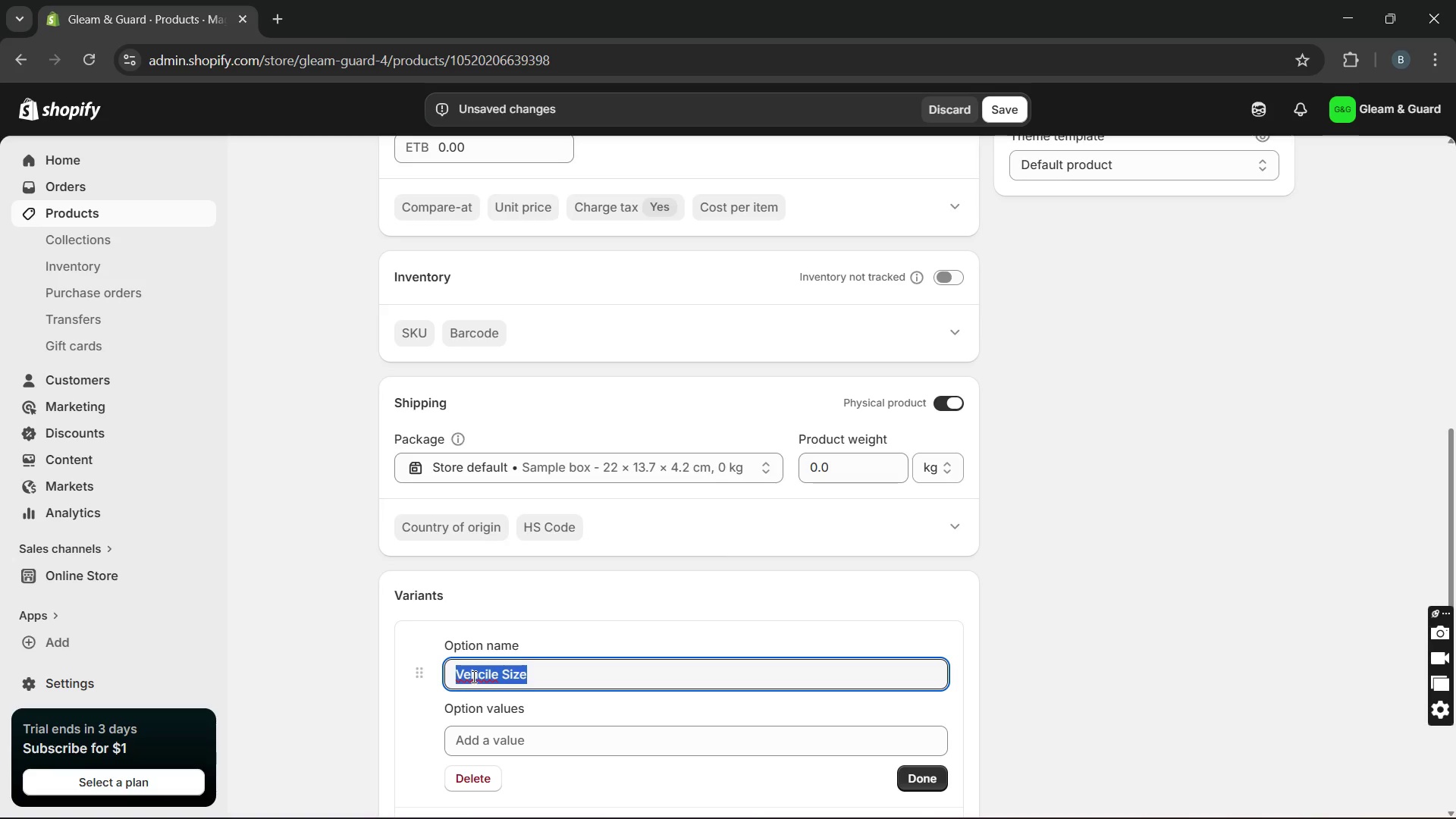 
double_click([472, 676])
 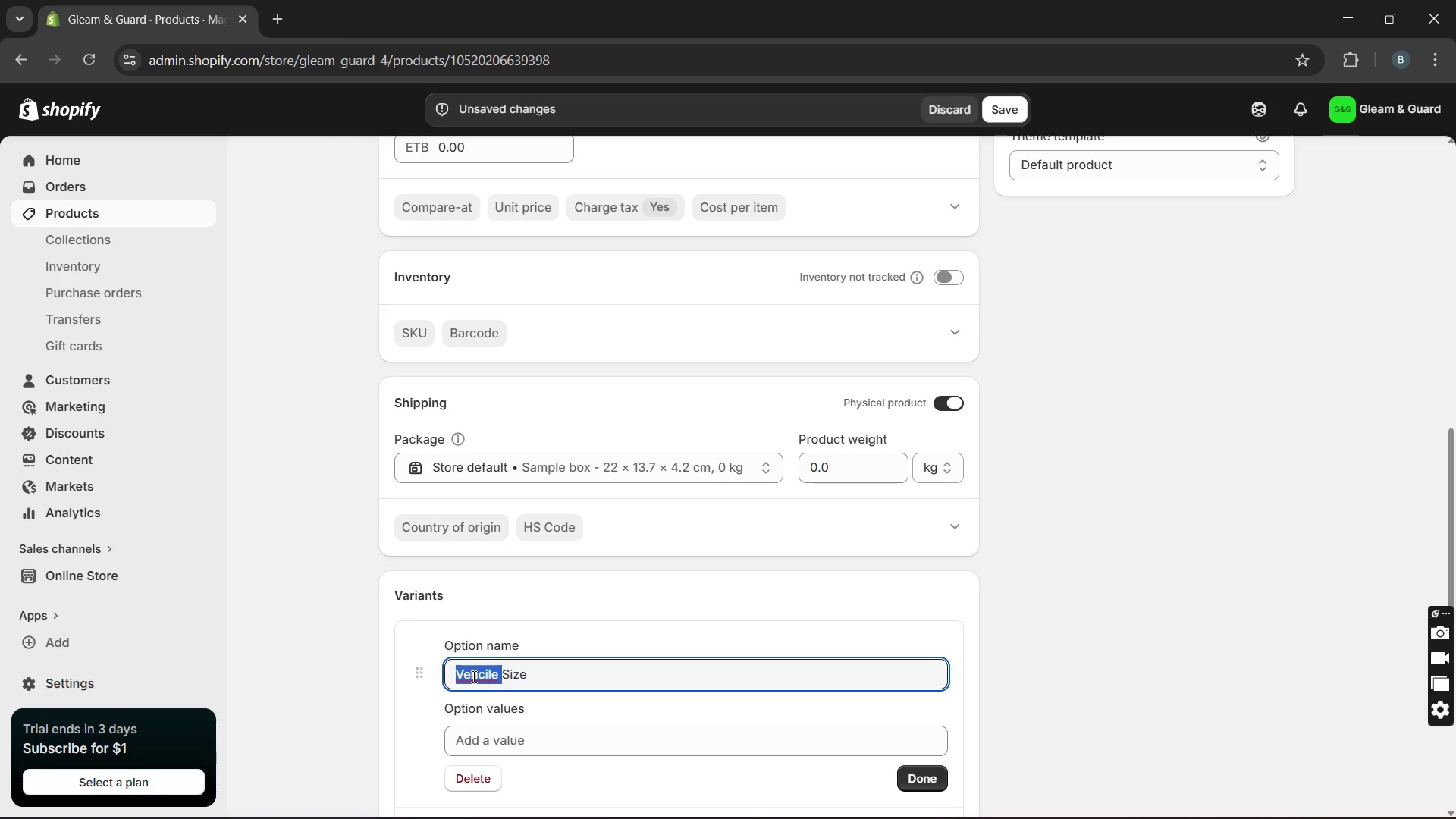 
key(CapsLock)
 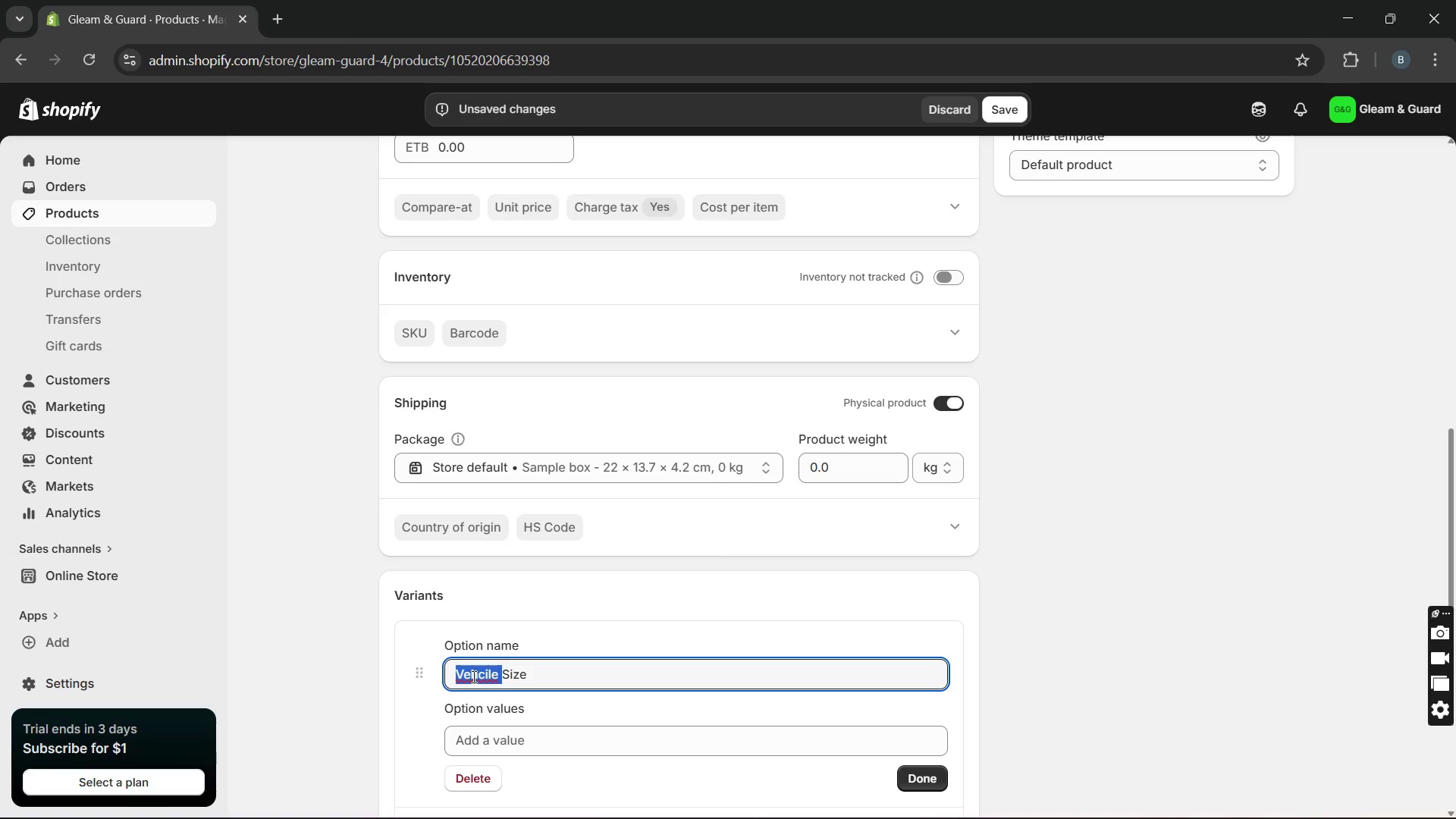 
key(V)
 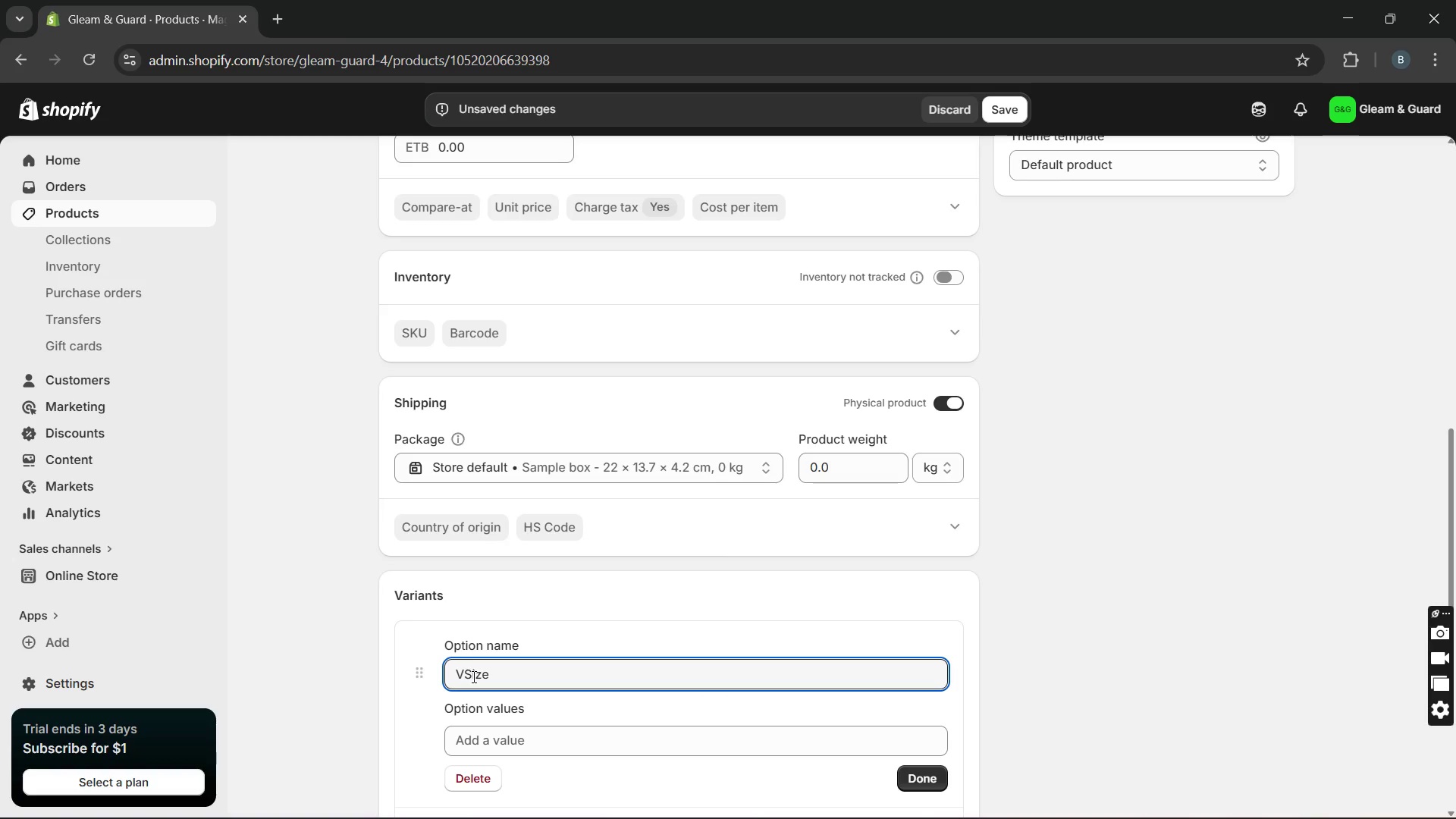 
key(Space)
 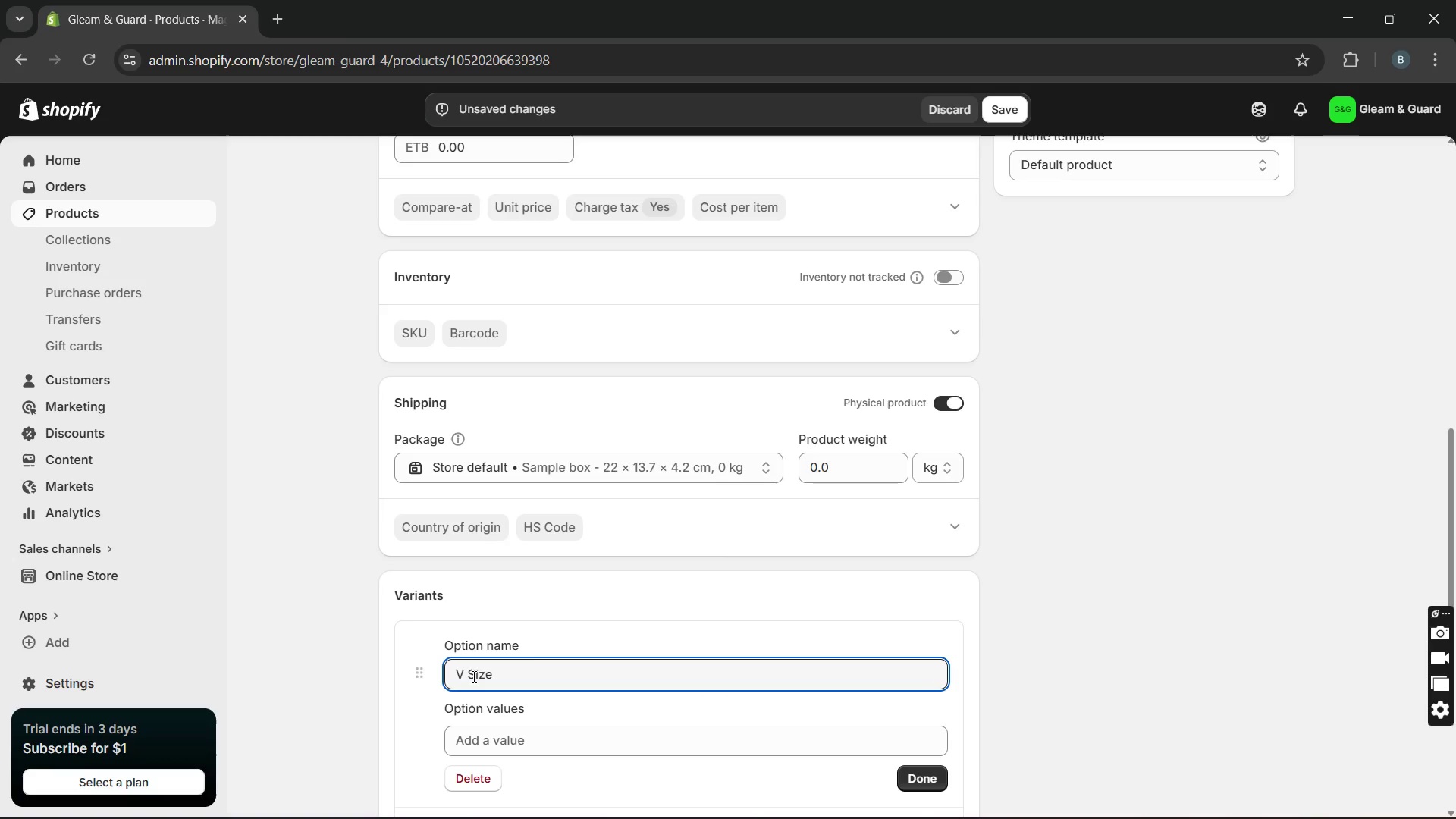 
key(ArrowLeft)
 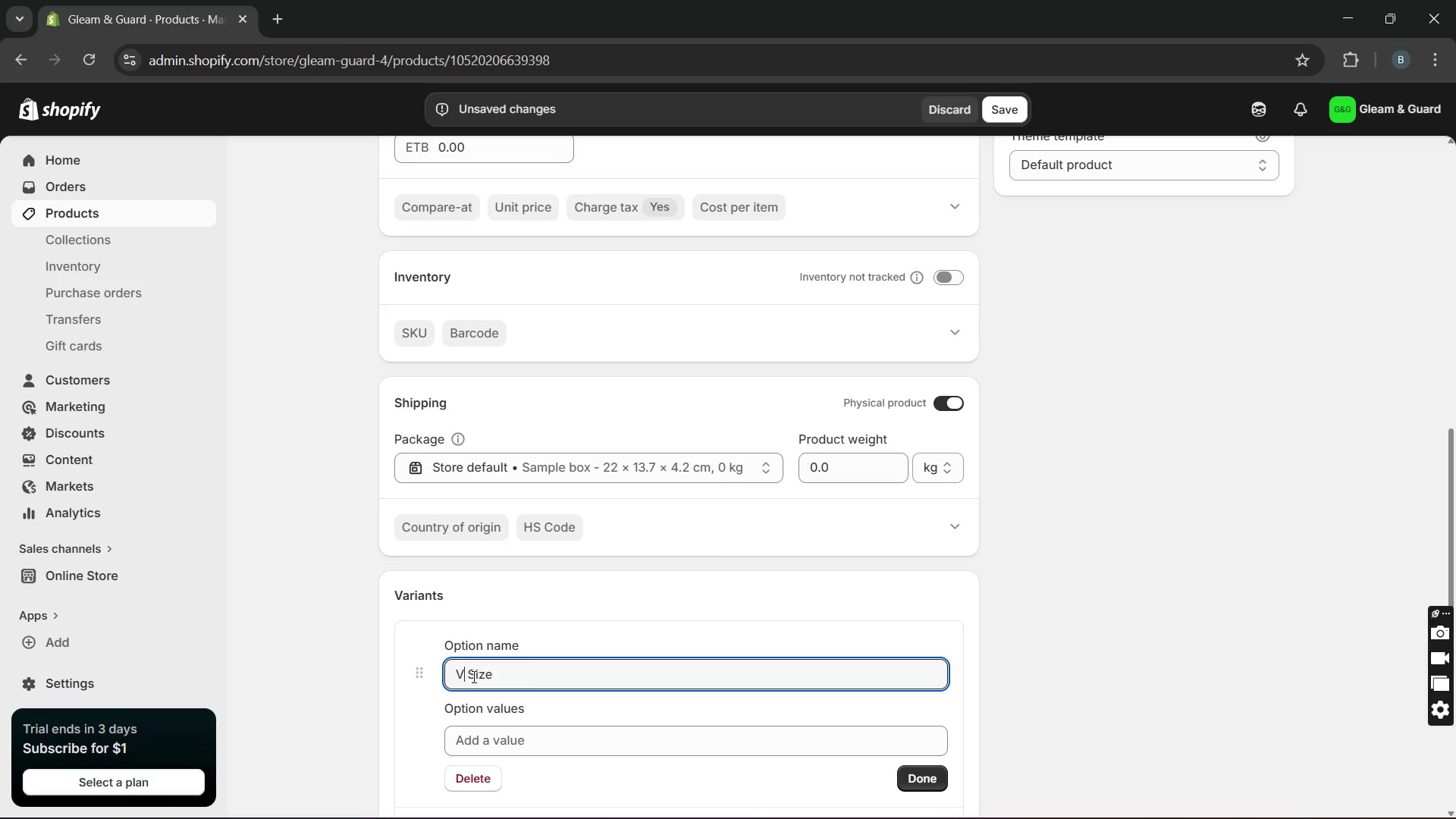 
type(ehicle)
 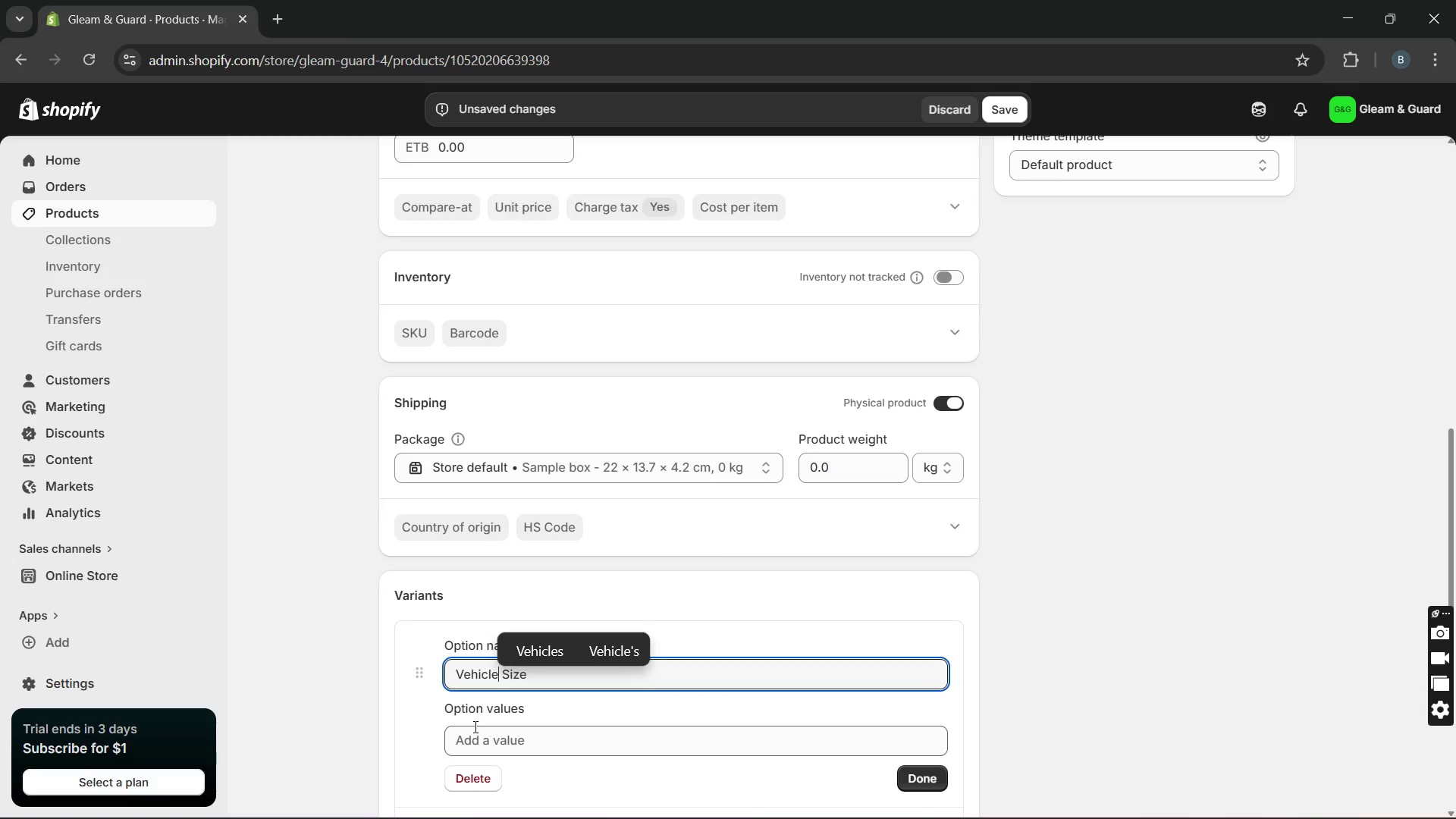 
left_click([475, 739])
 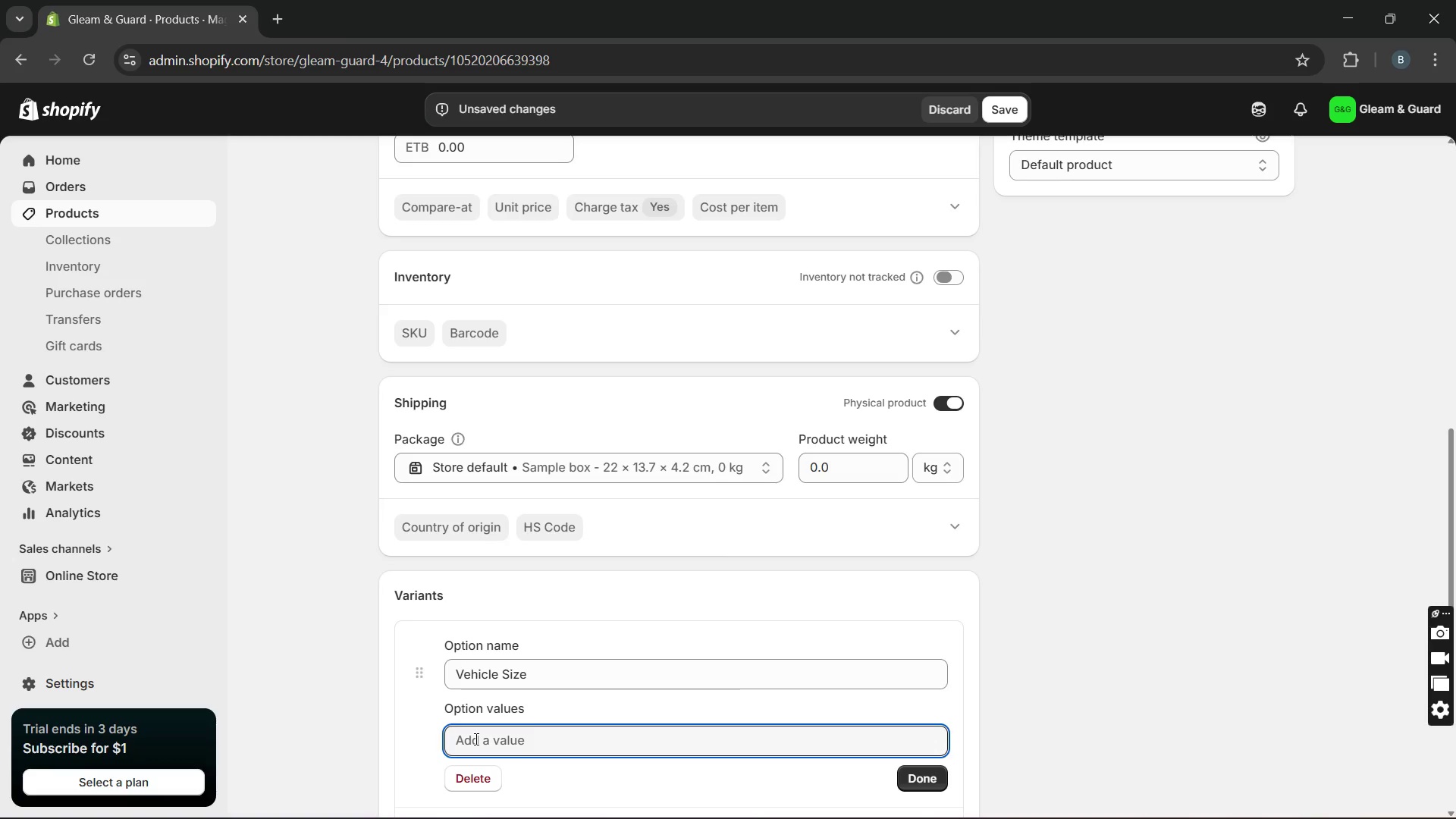 
wait(6.48)
 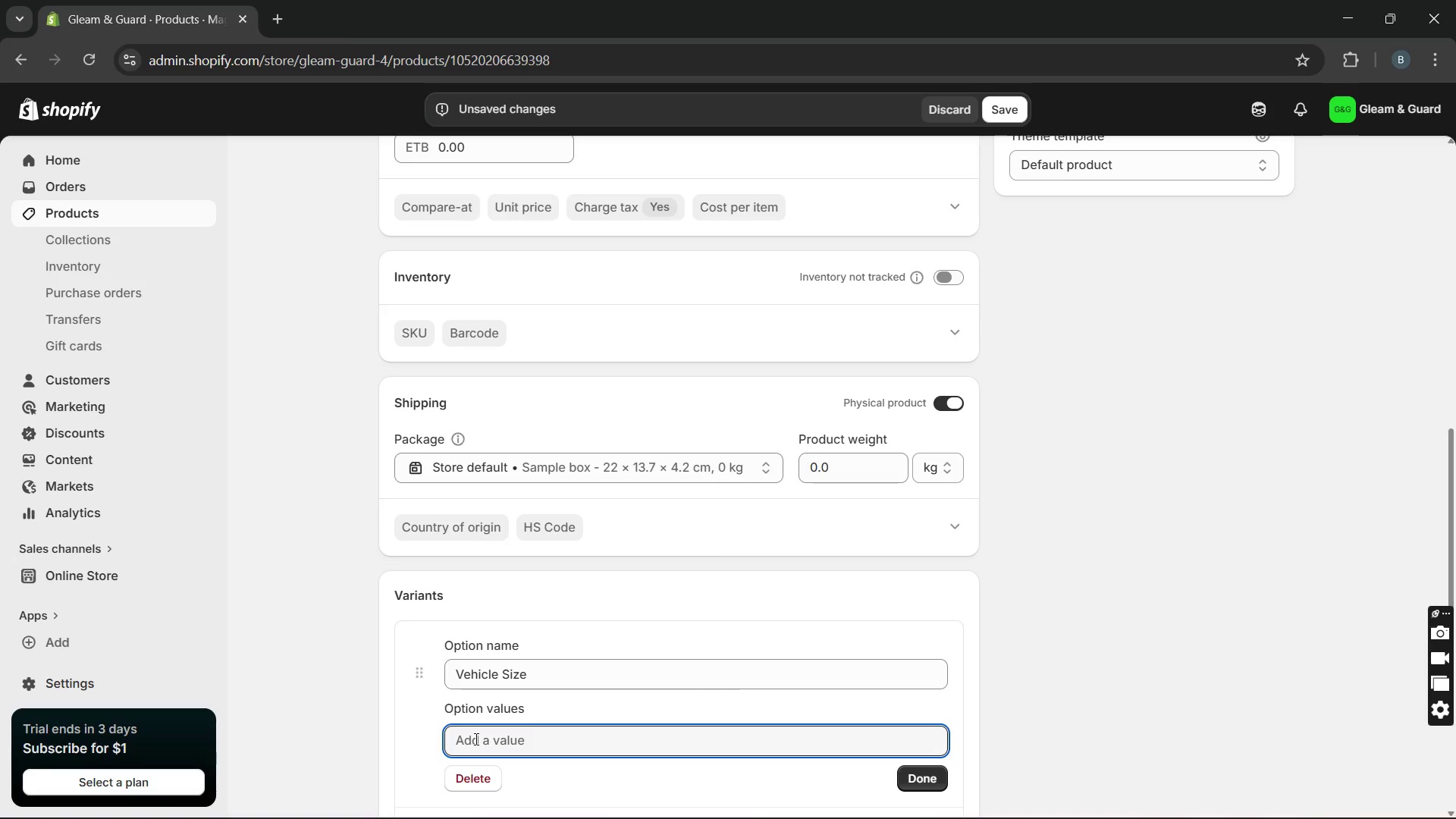 
type(Standard Sedan)
 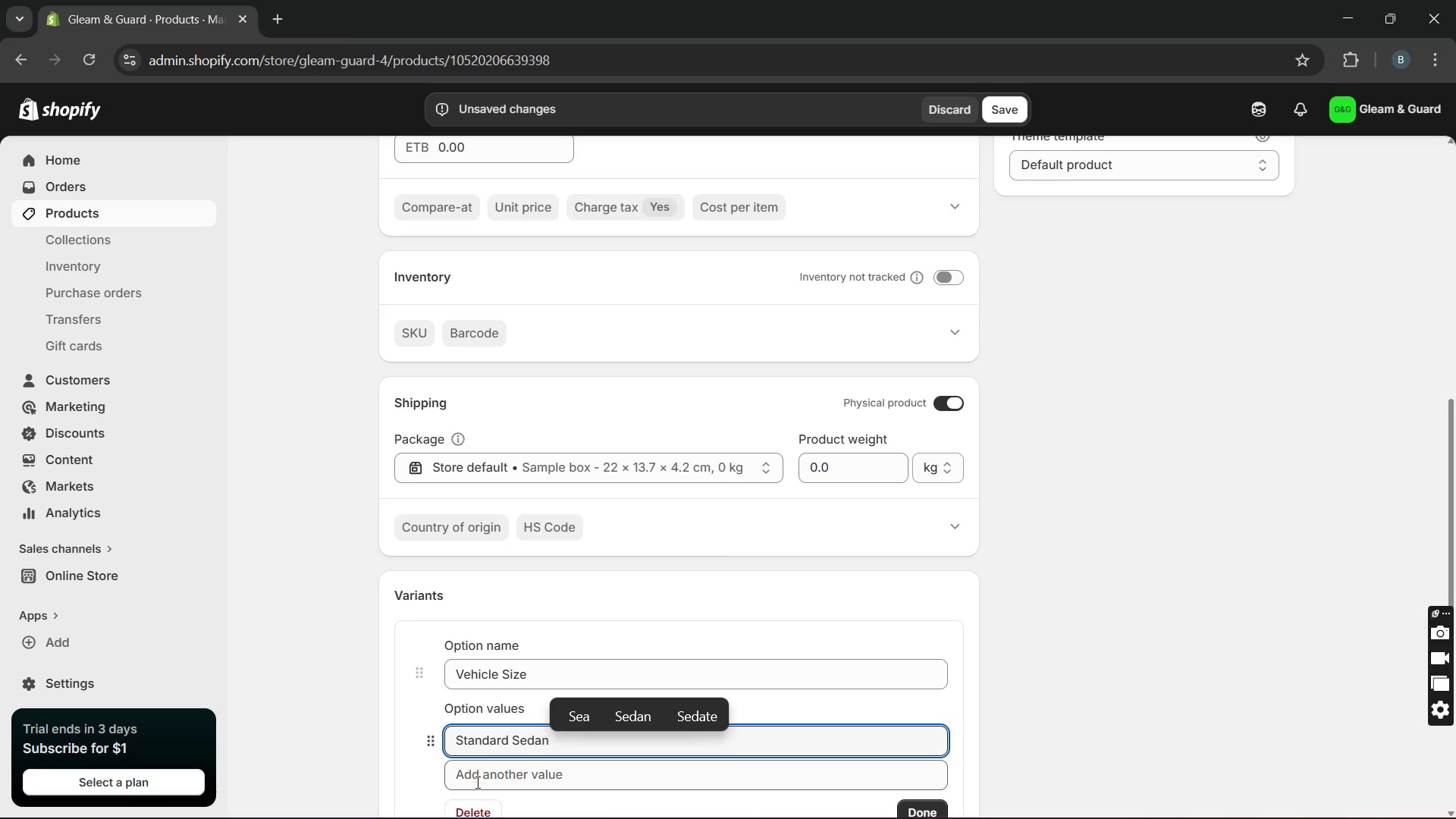 
left_click([476, 785])
 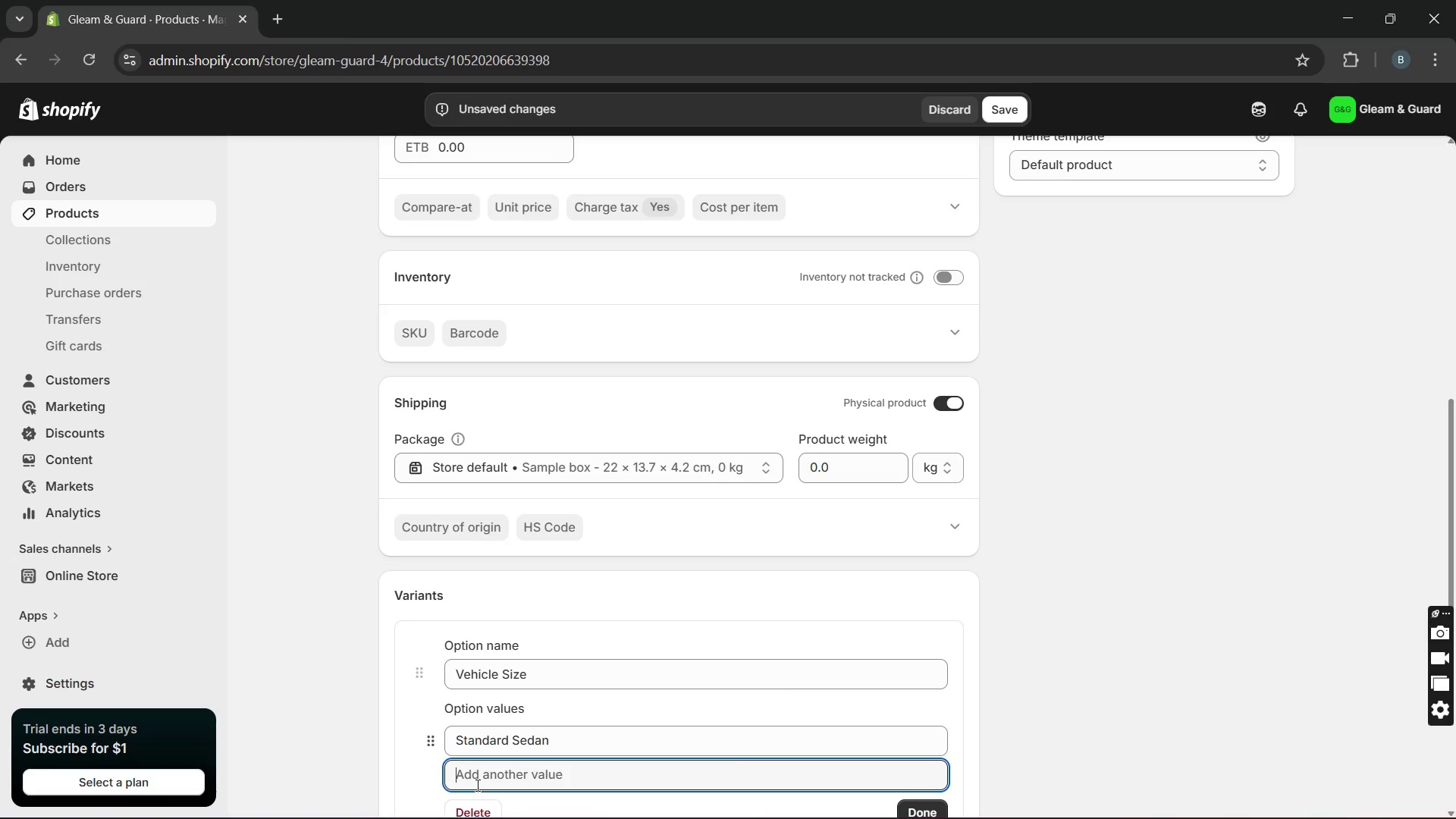 
type(Mis-)
key(Backspace)
key(Backspace)
type(D)
key(Backspace)
type(d-Size SUV)
 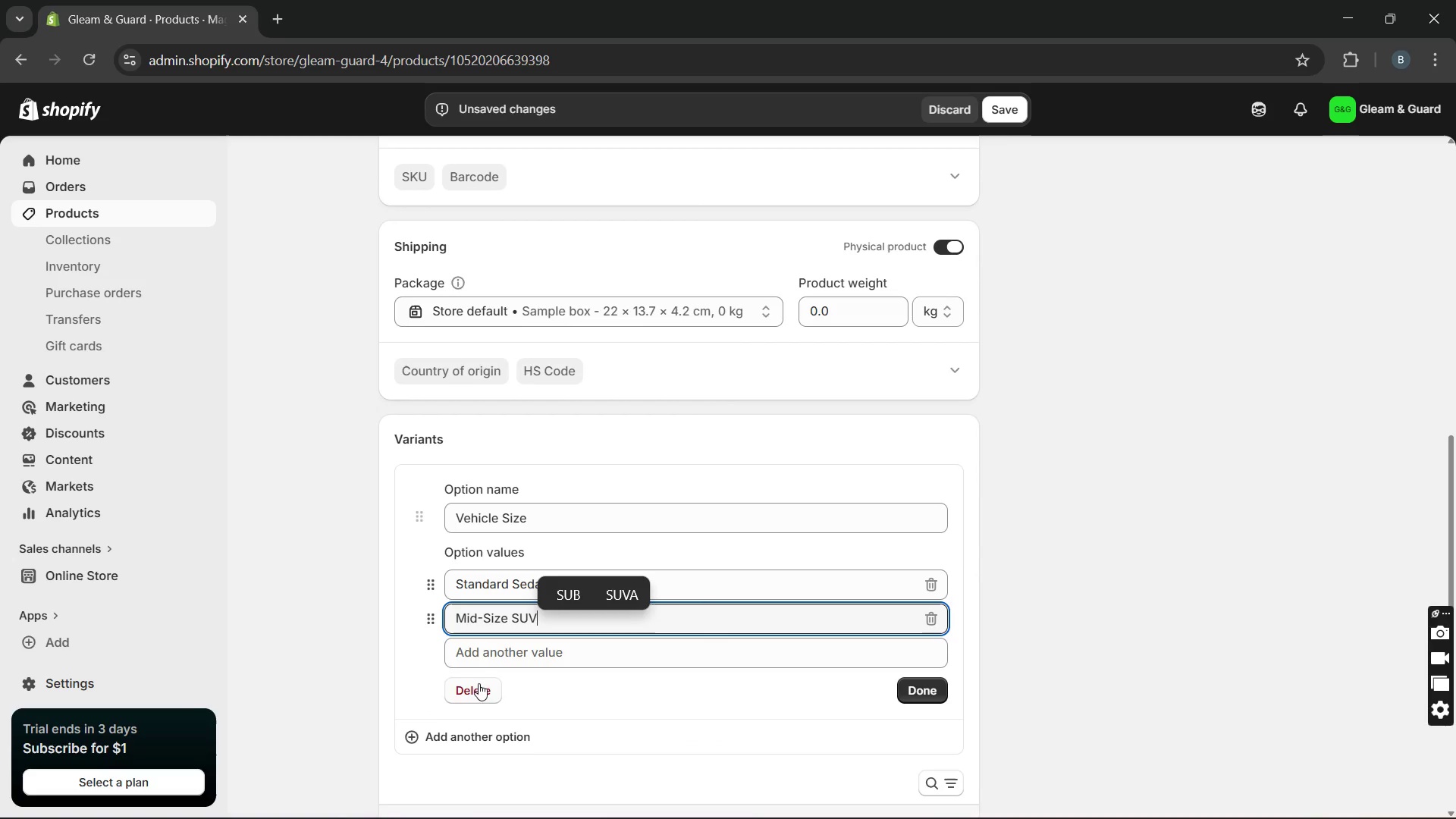 
left_click([477, 653])
 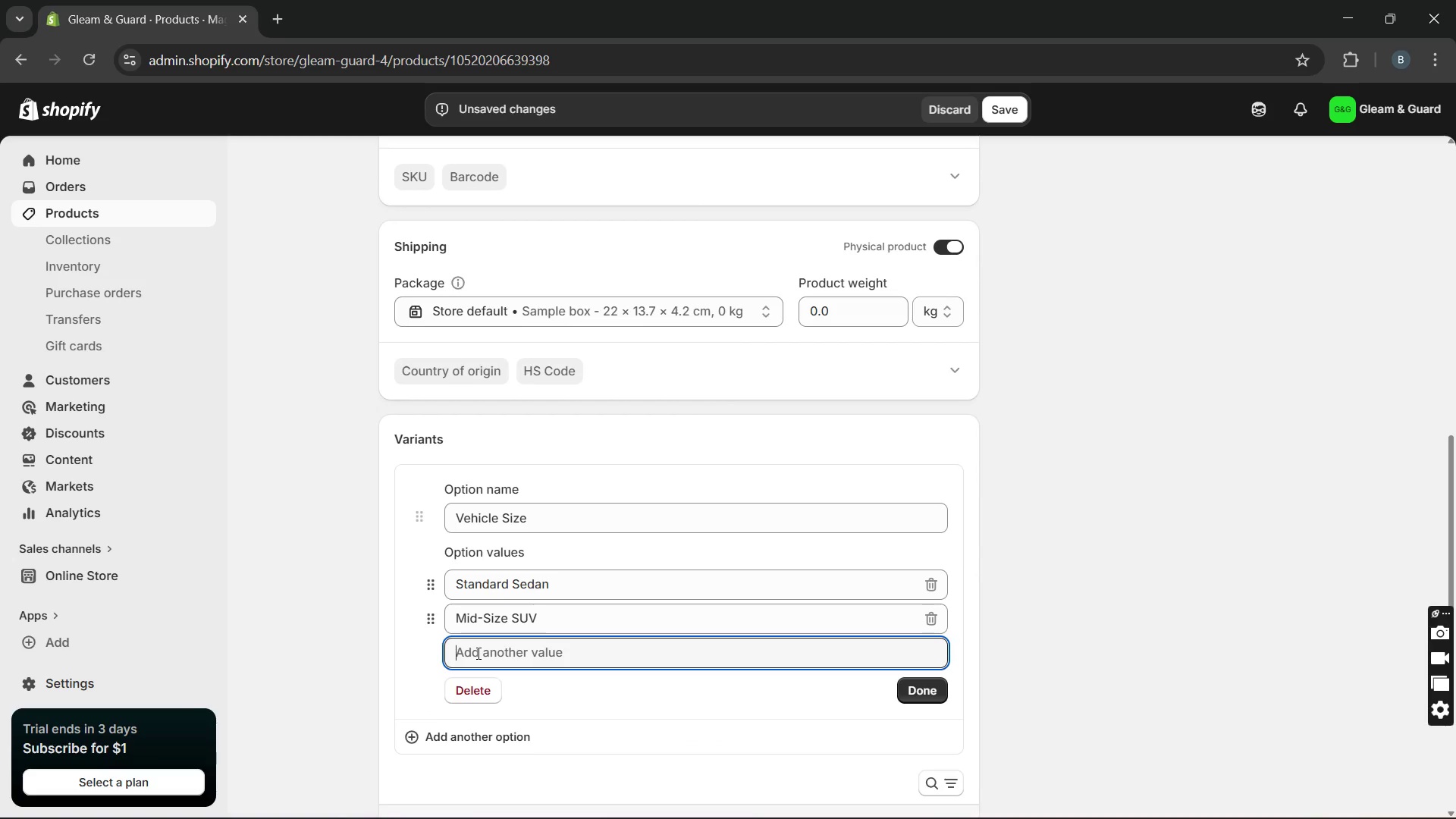 
type(Large Truck/ V)
 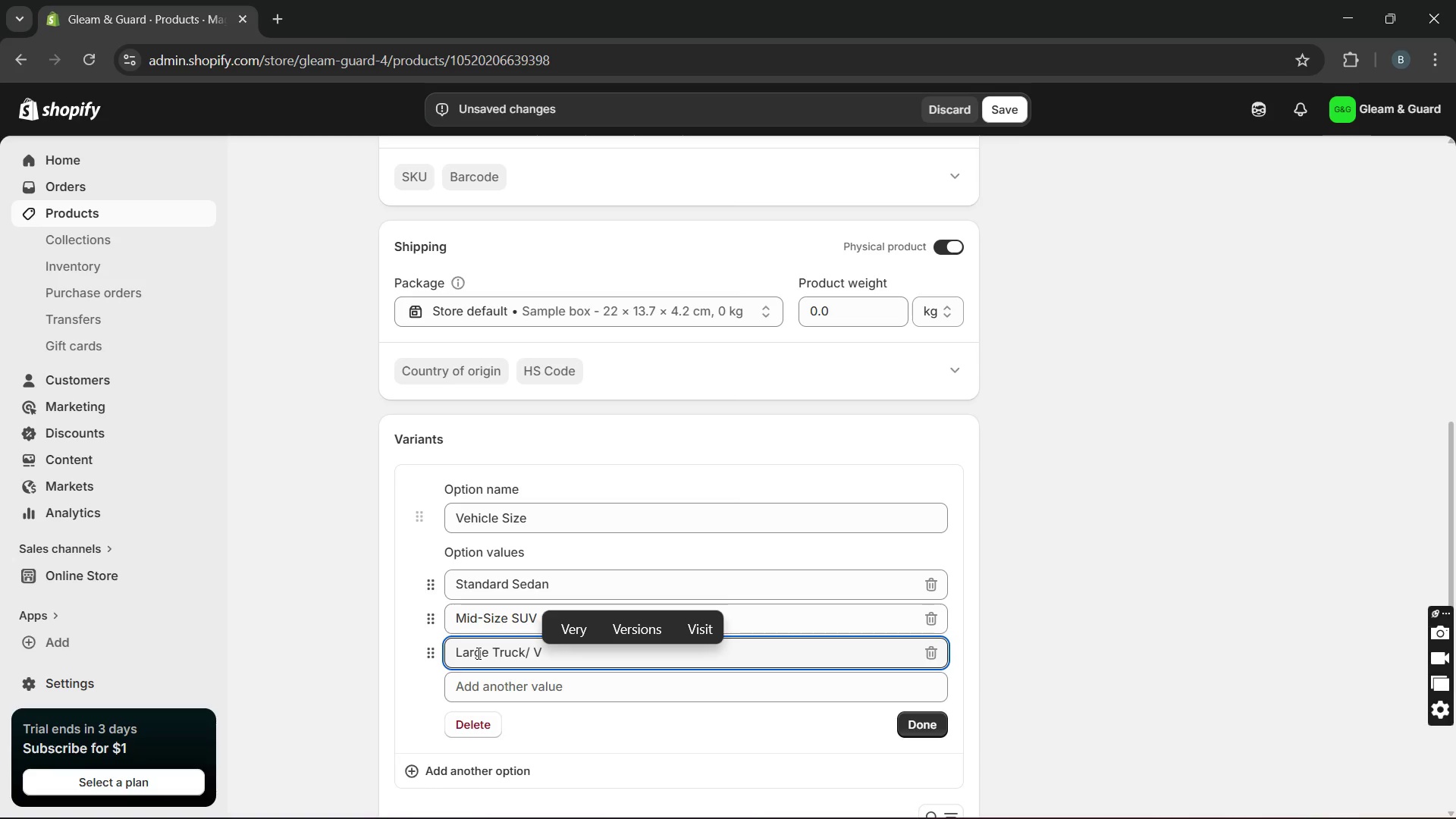 
key(ArrowLeft)
 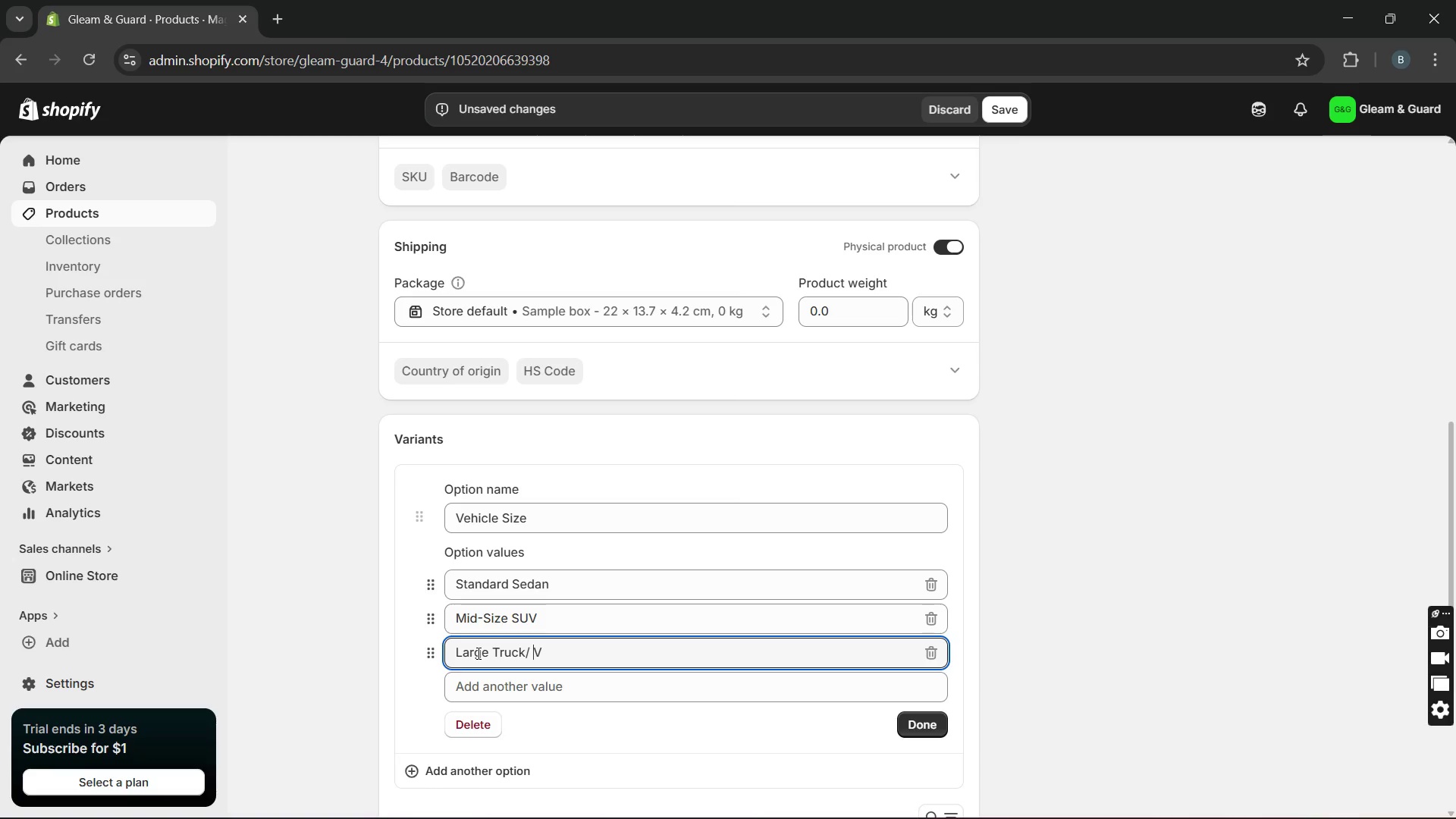 
key(Backspace)
 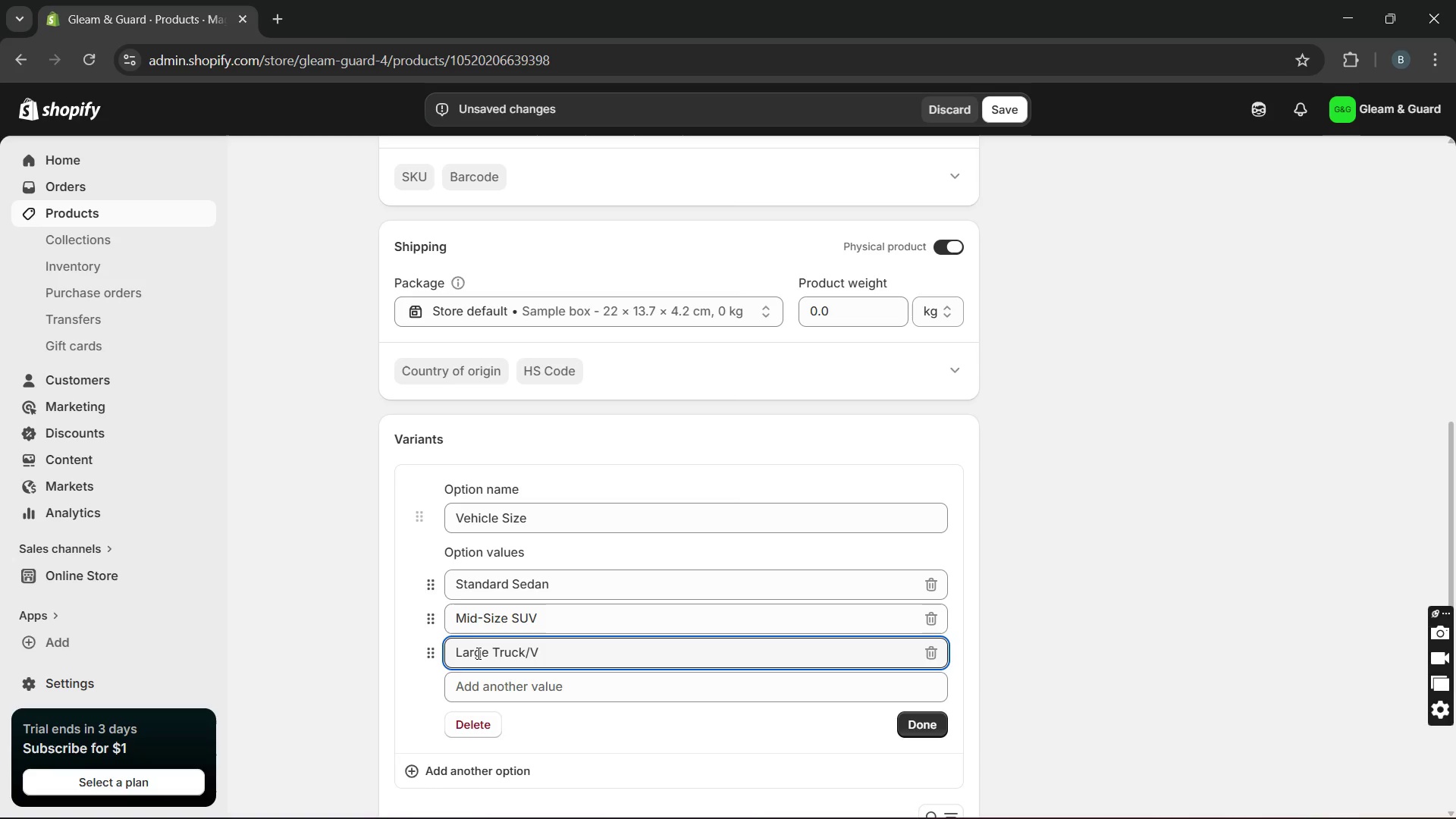 
key(ArrowRight)
 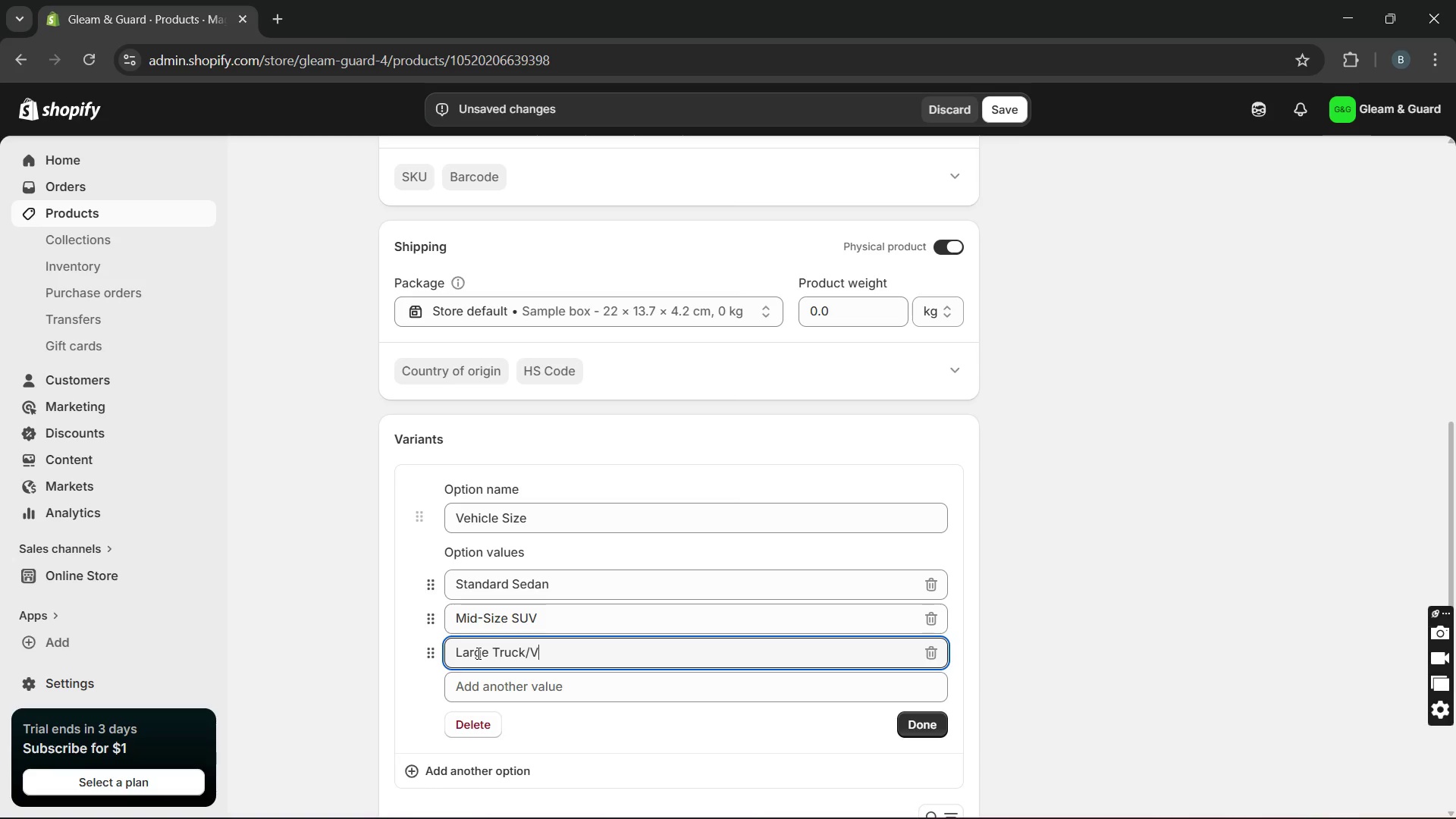 
key(ArrowRight)
 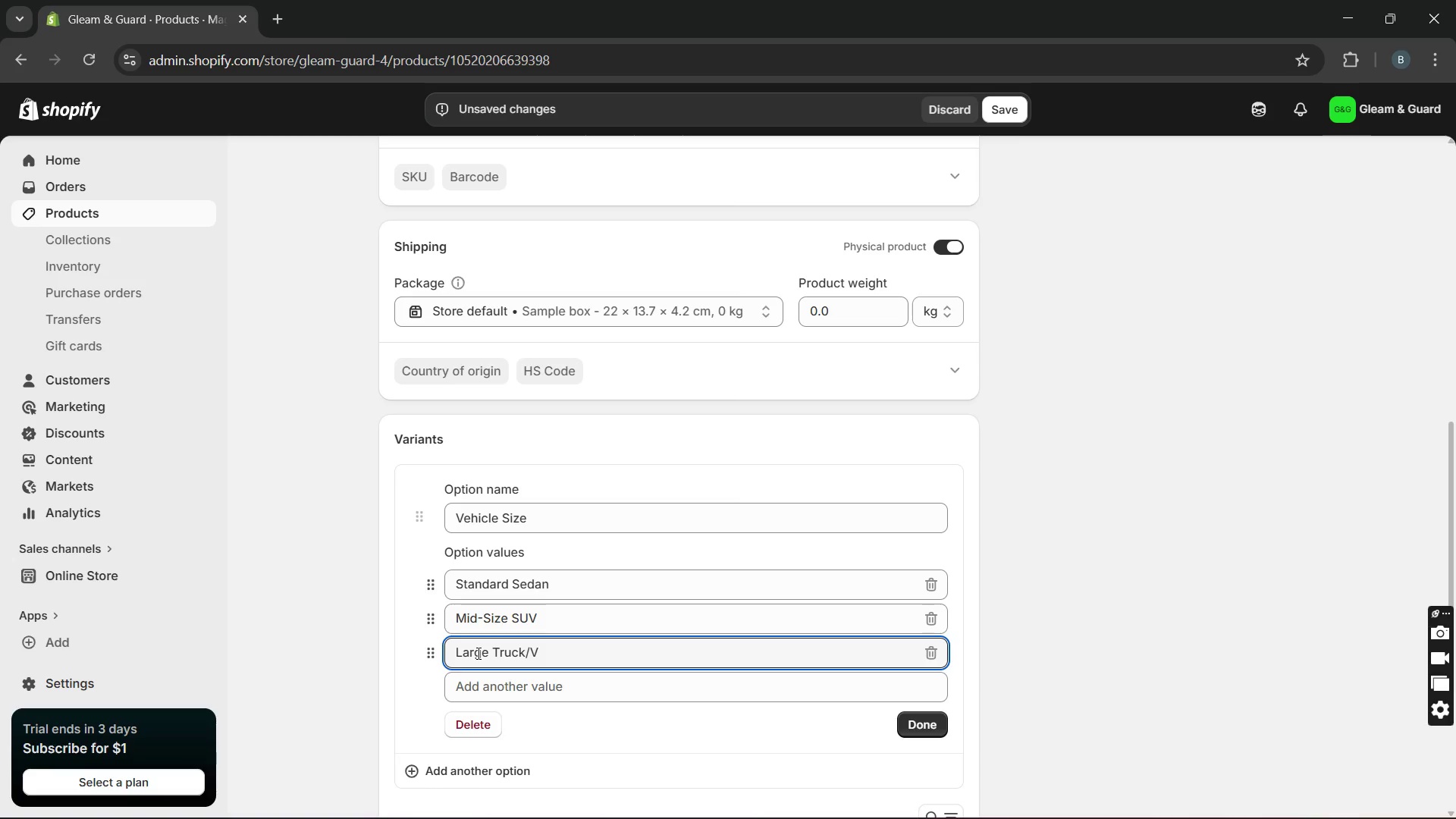 
type(an)
 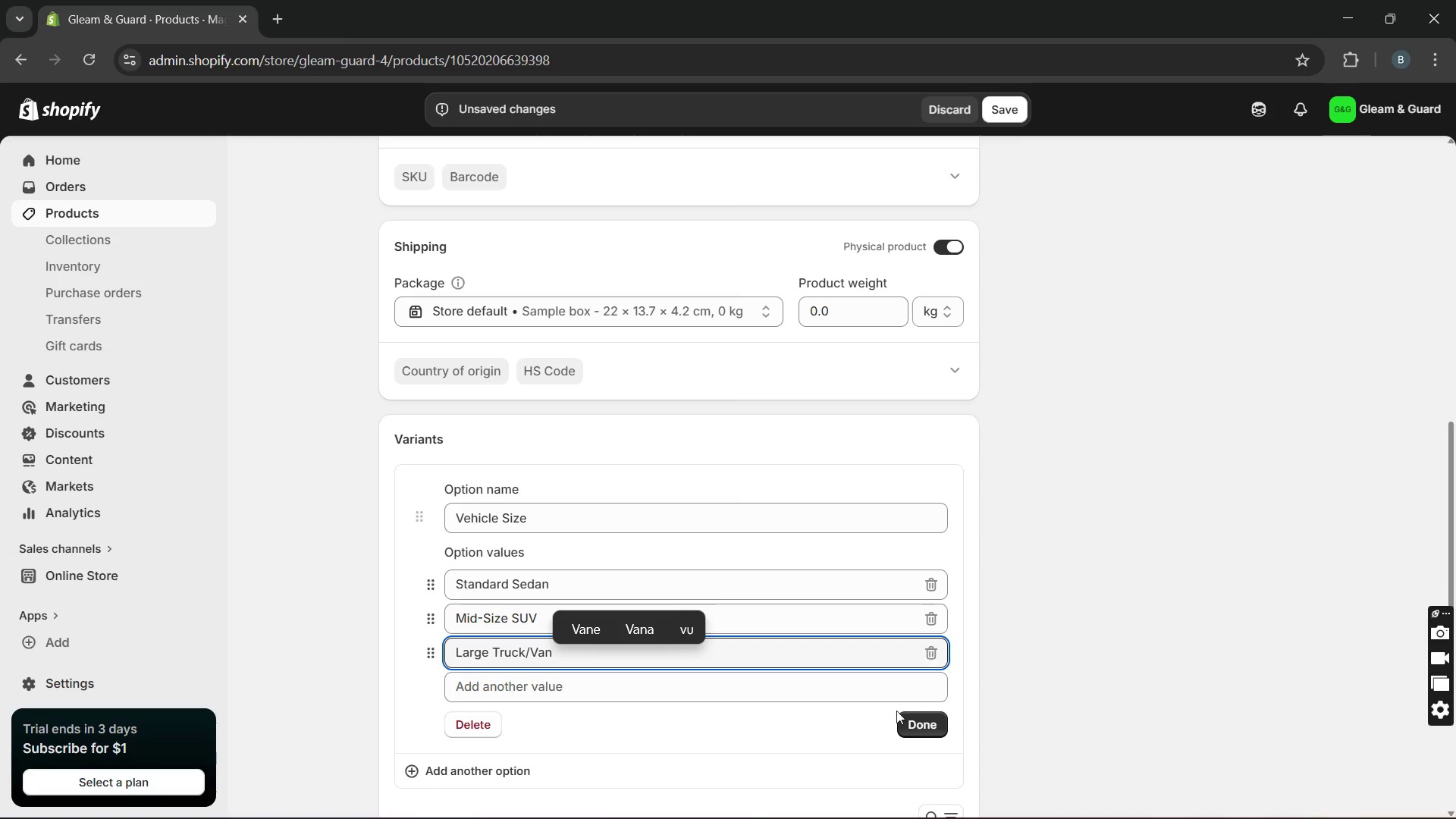 
left_click([924, 726])
 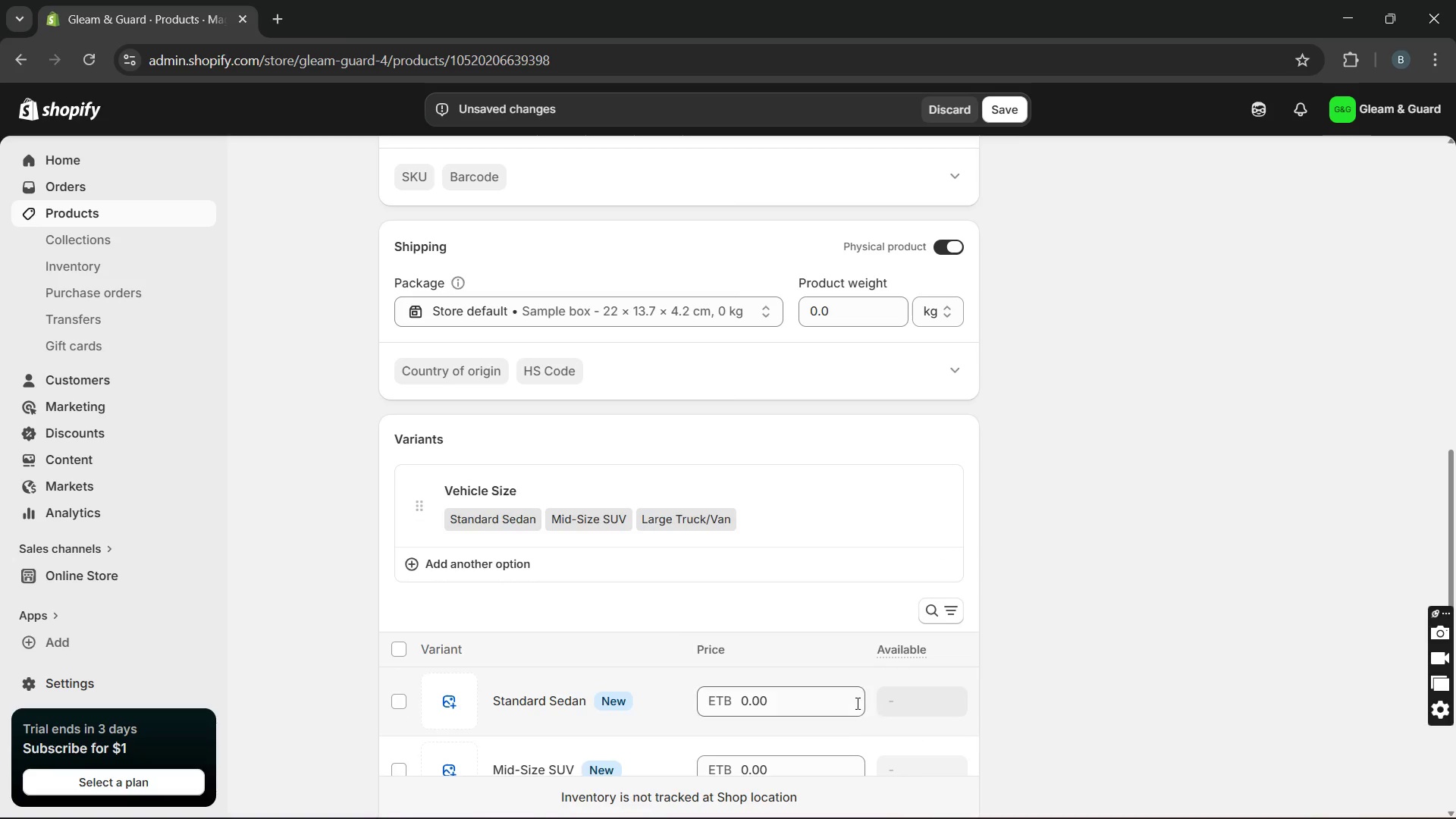 
left_click([836, 701])
 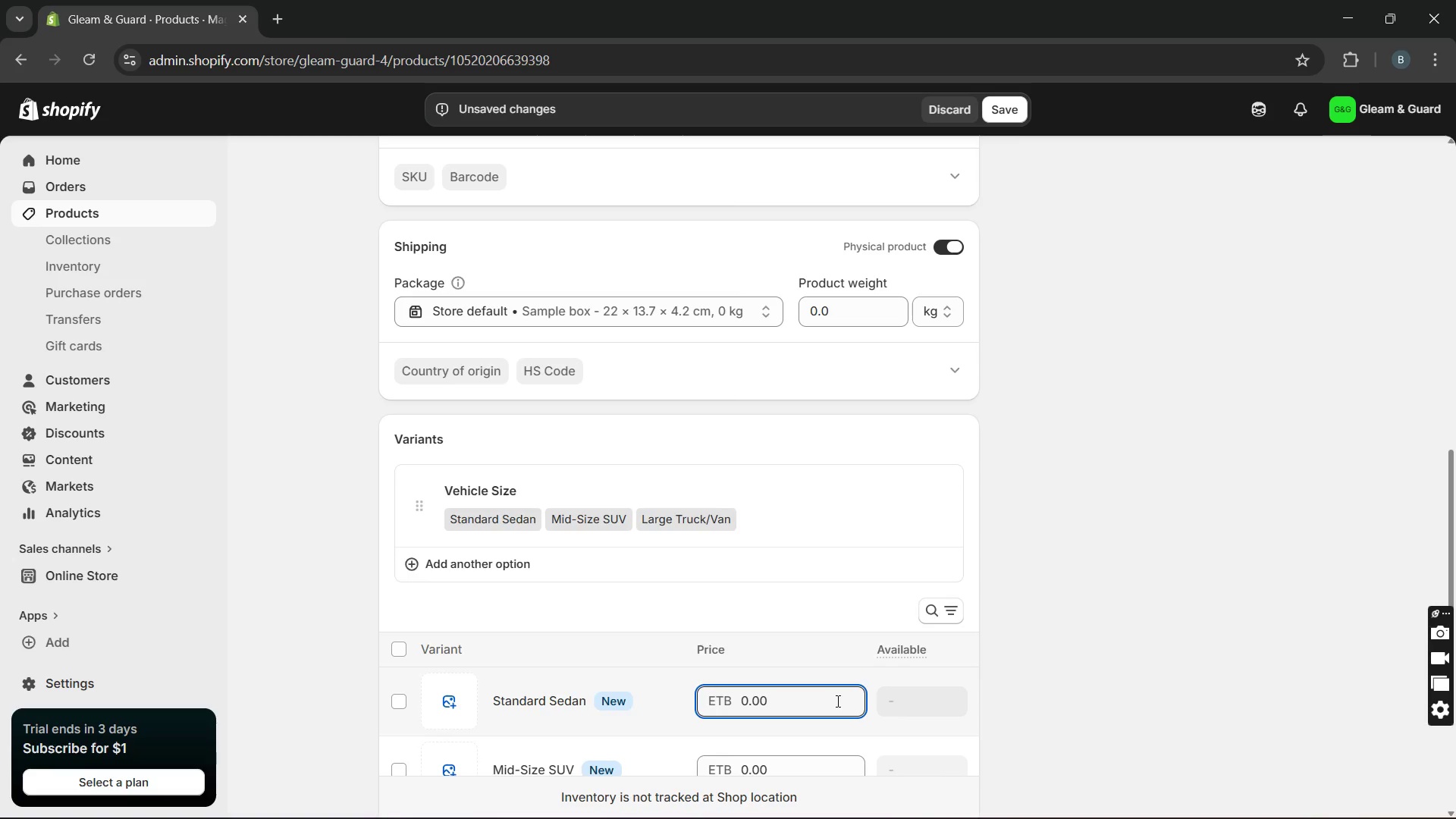 
hold_key(key=Backspace, duration=1.0)
 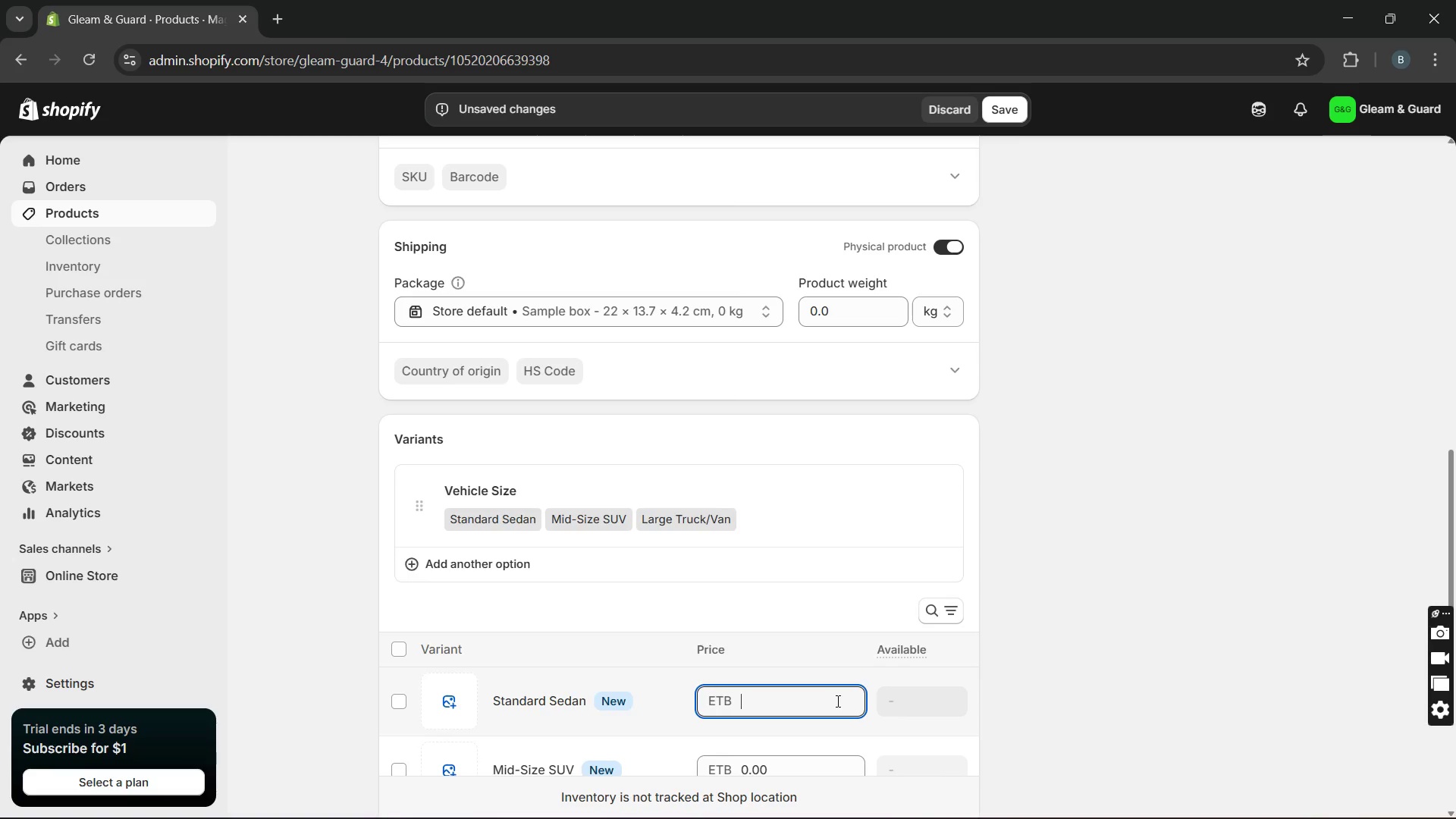 
type(65)
 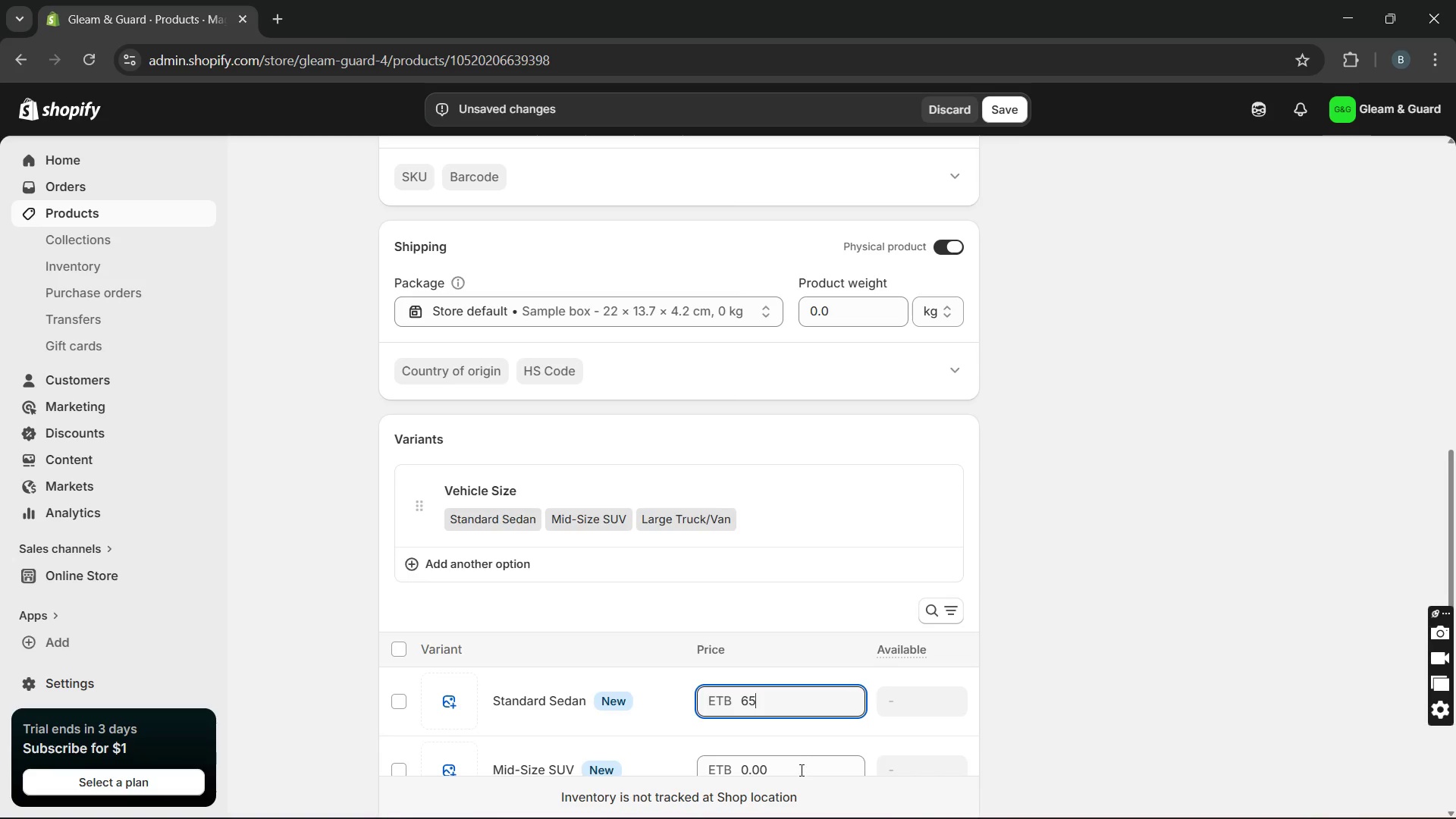 
left_click([798, 764])
 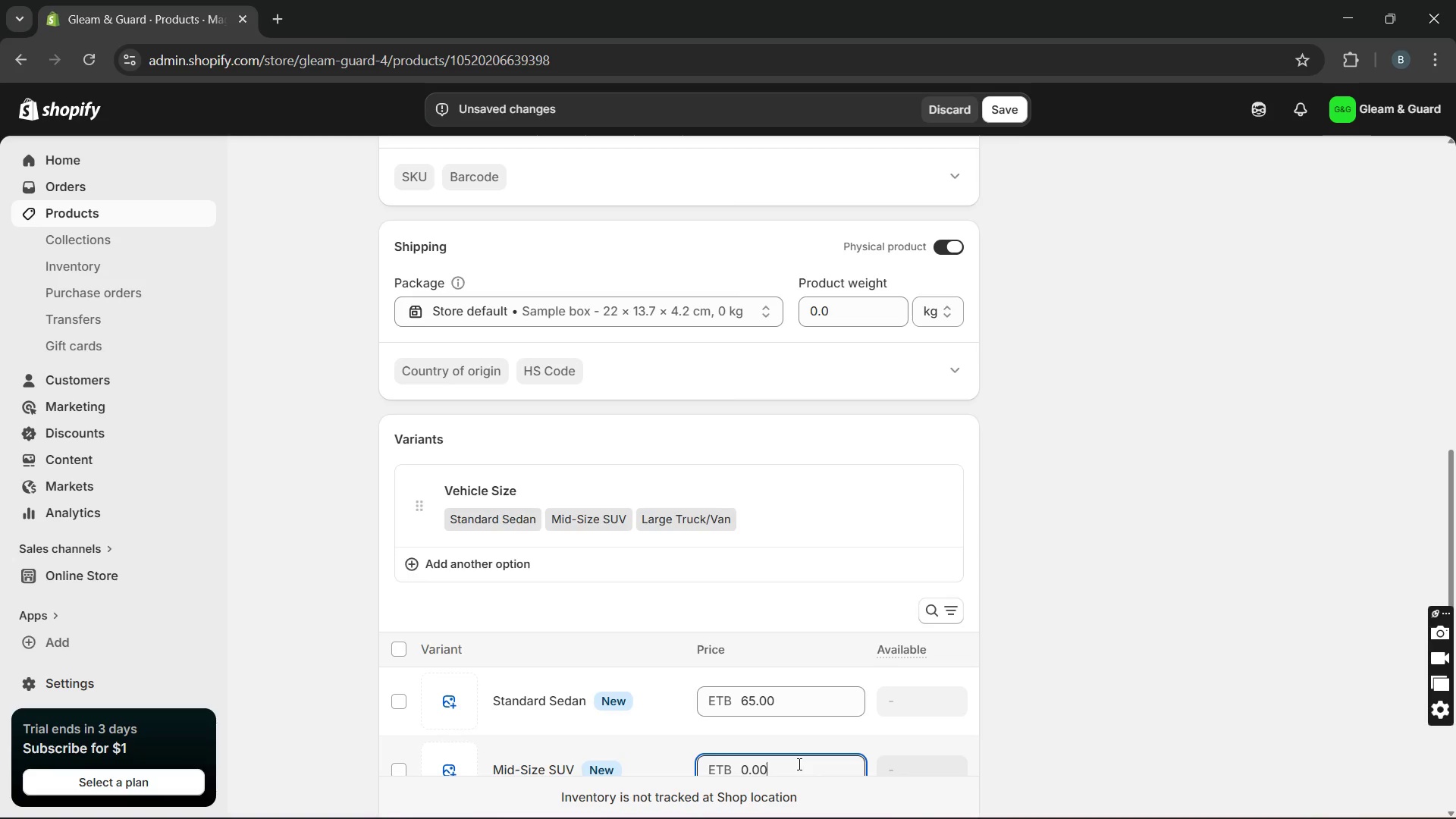 
key(Backspace)
key(Backspace)
key(Backspace)
key(Backspace)
key(Backspace)
type(95)
 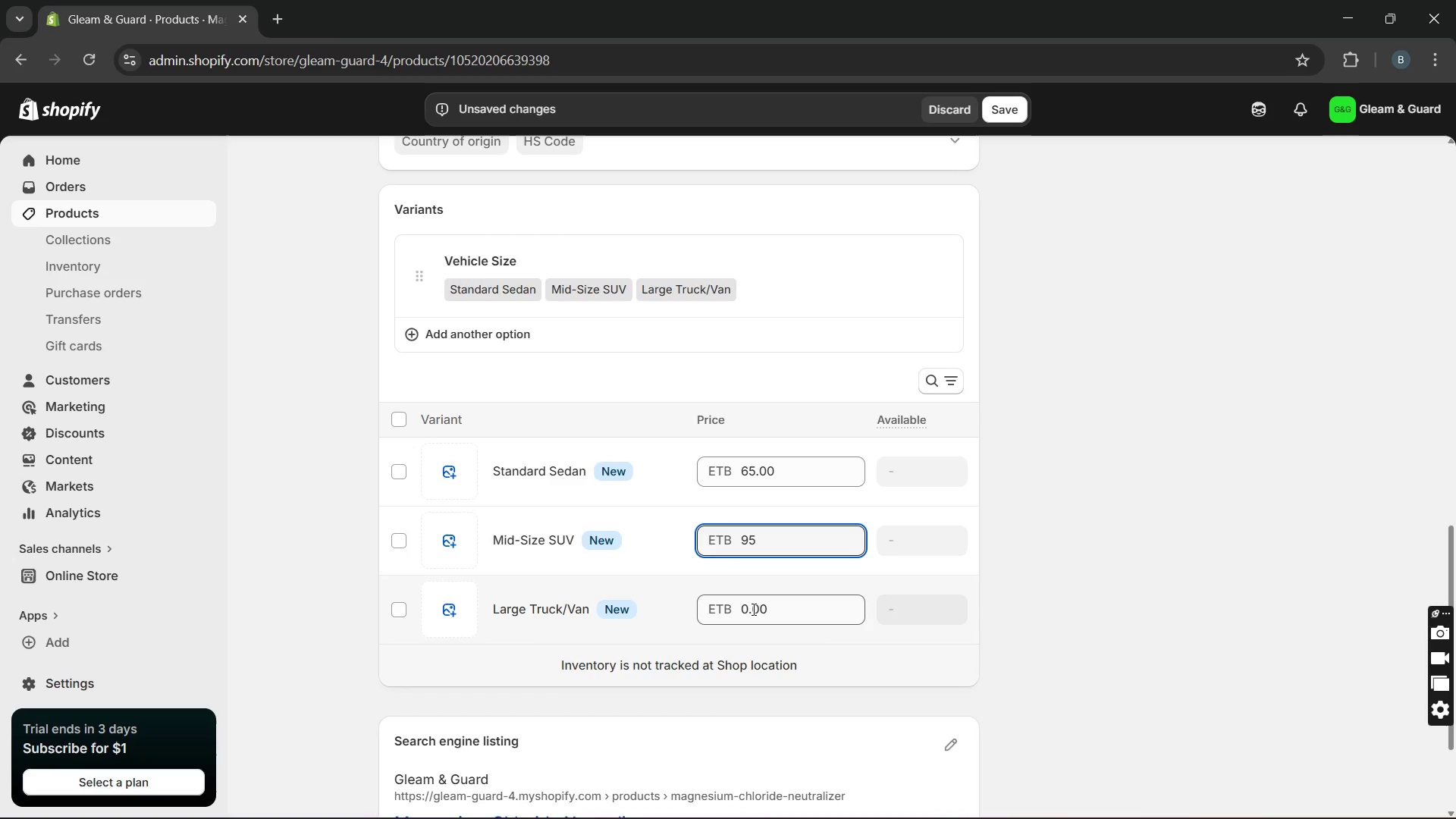 
double_click([752, 609])
 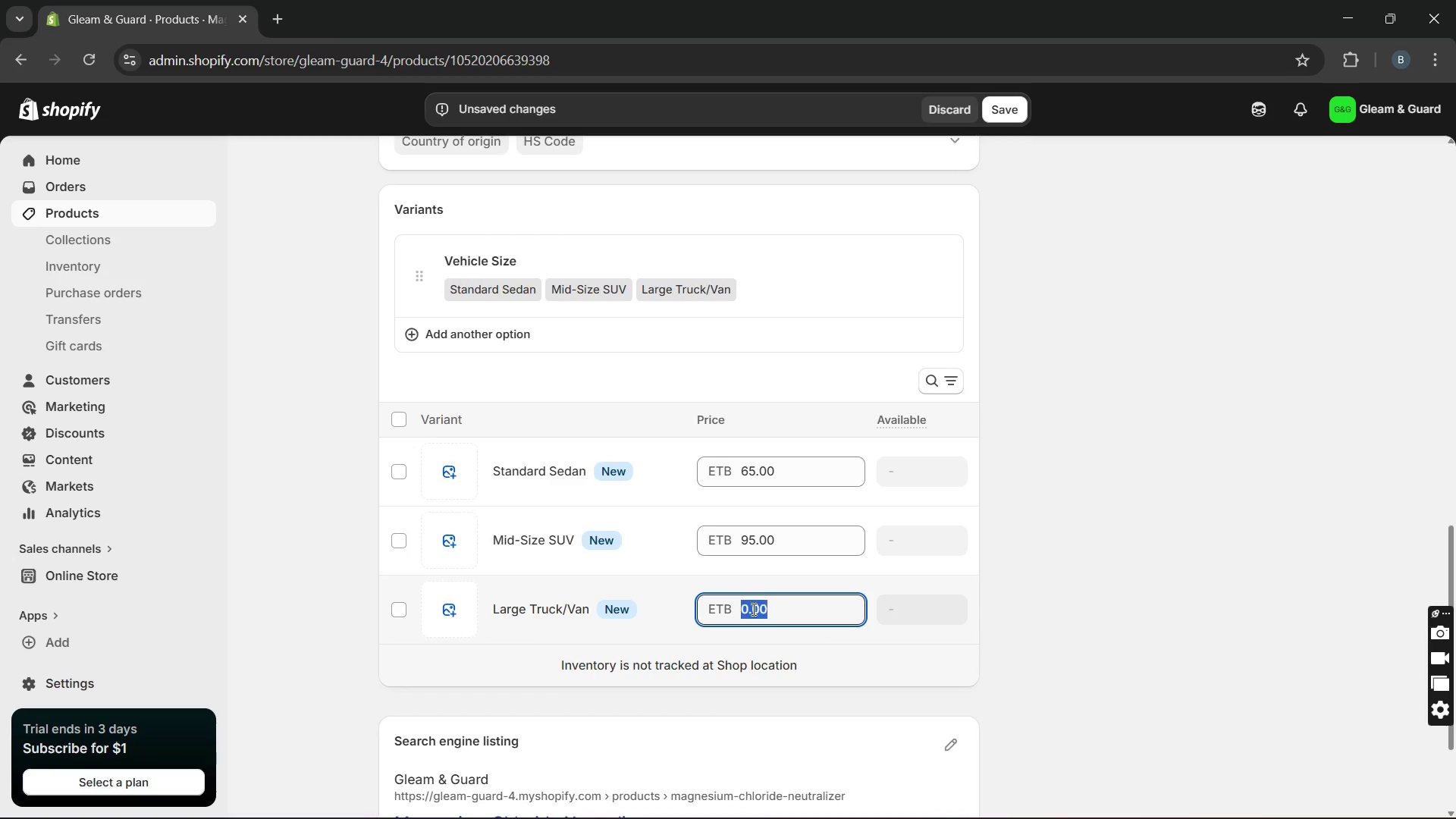 
triple_click([752, 609])
 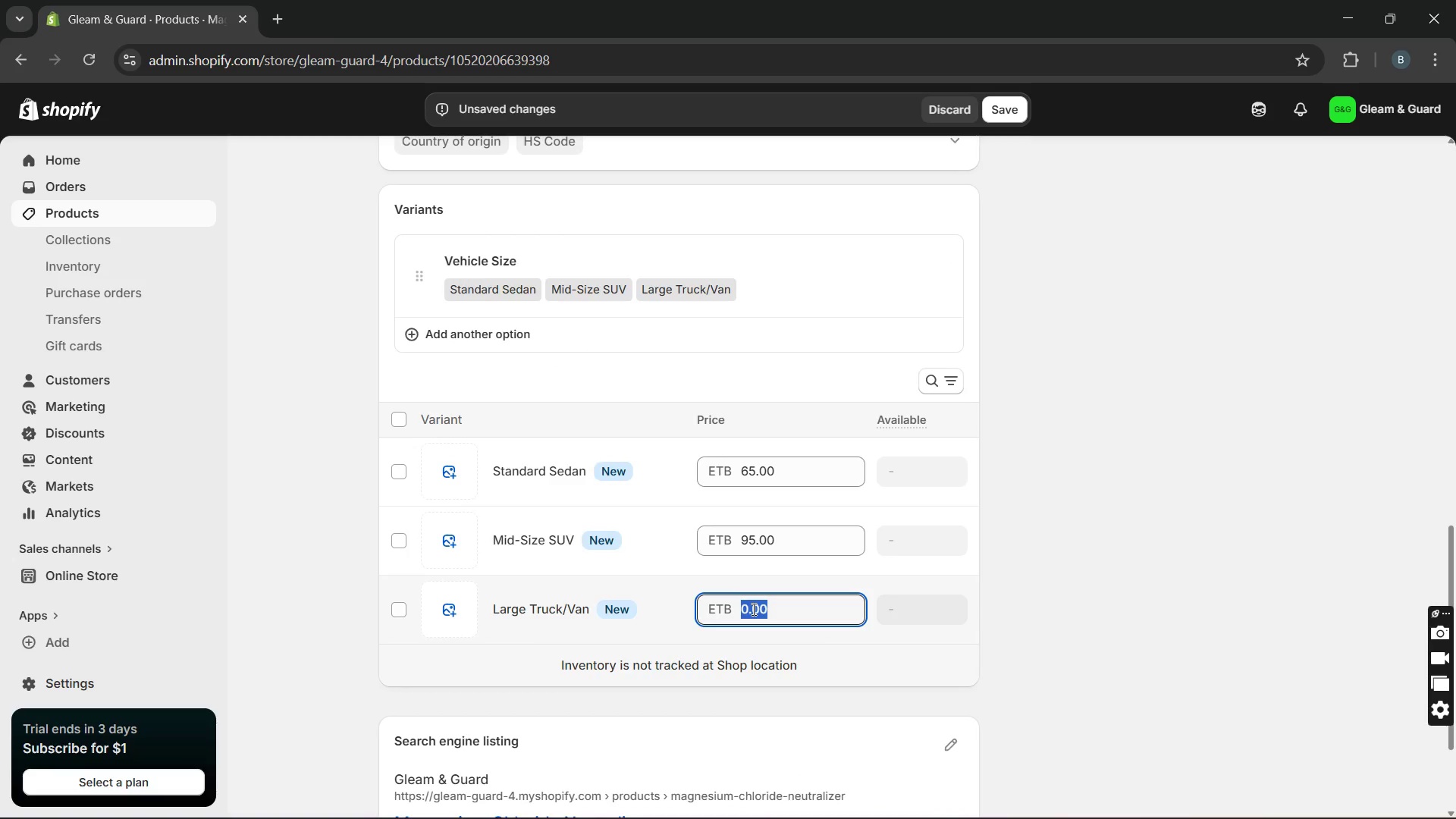 
type(145)
 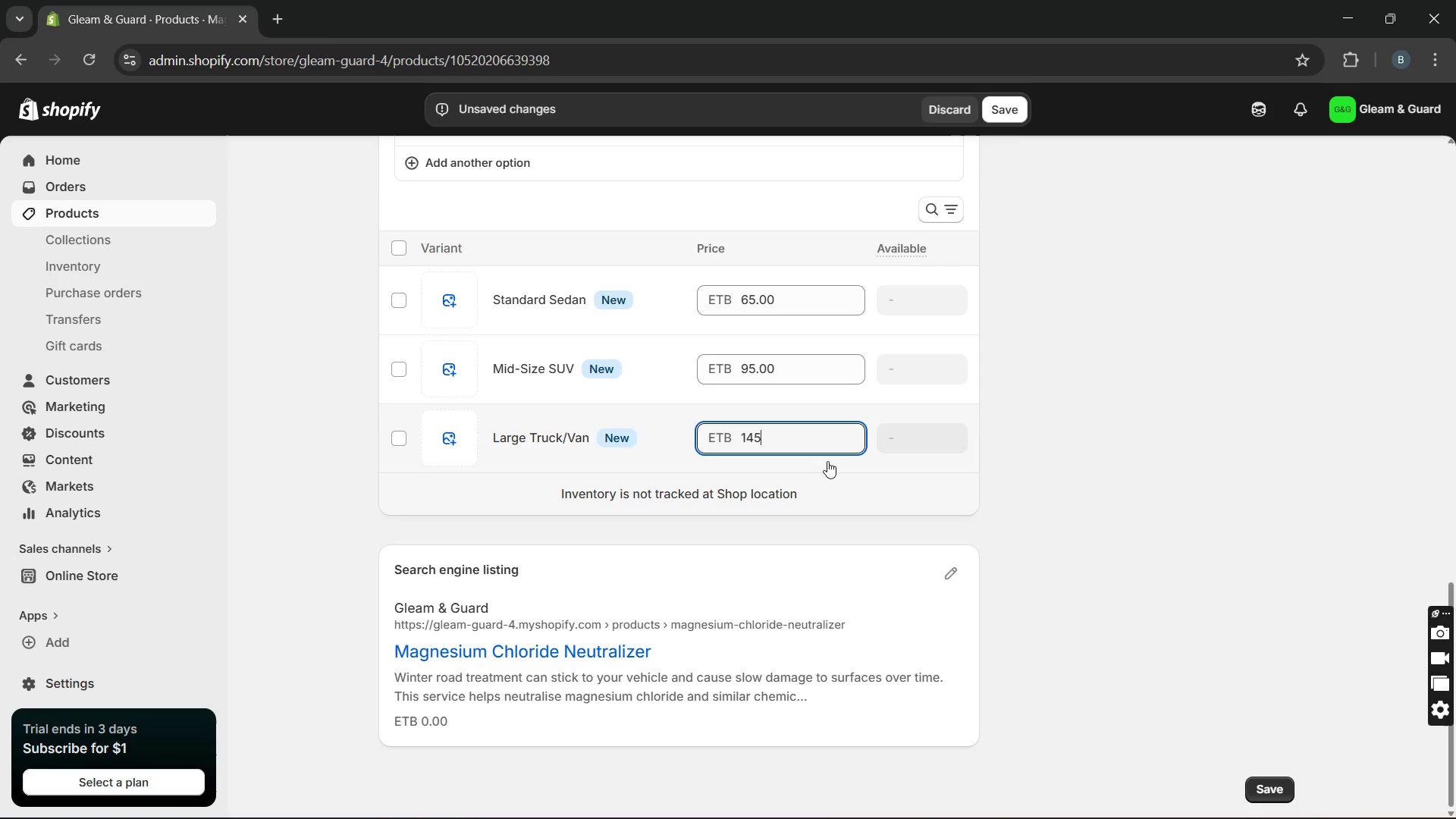 
wait(6.09)
 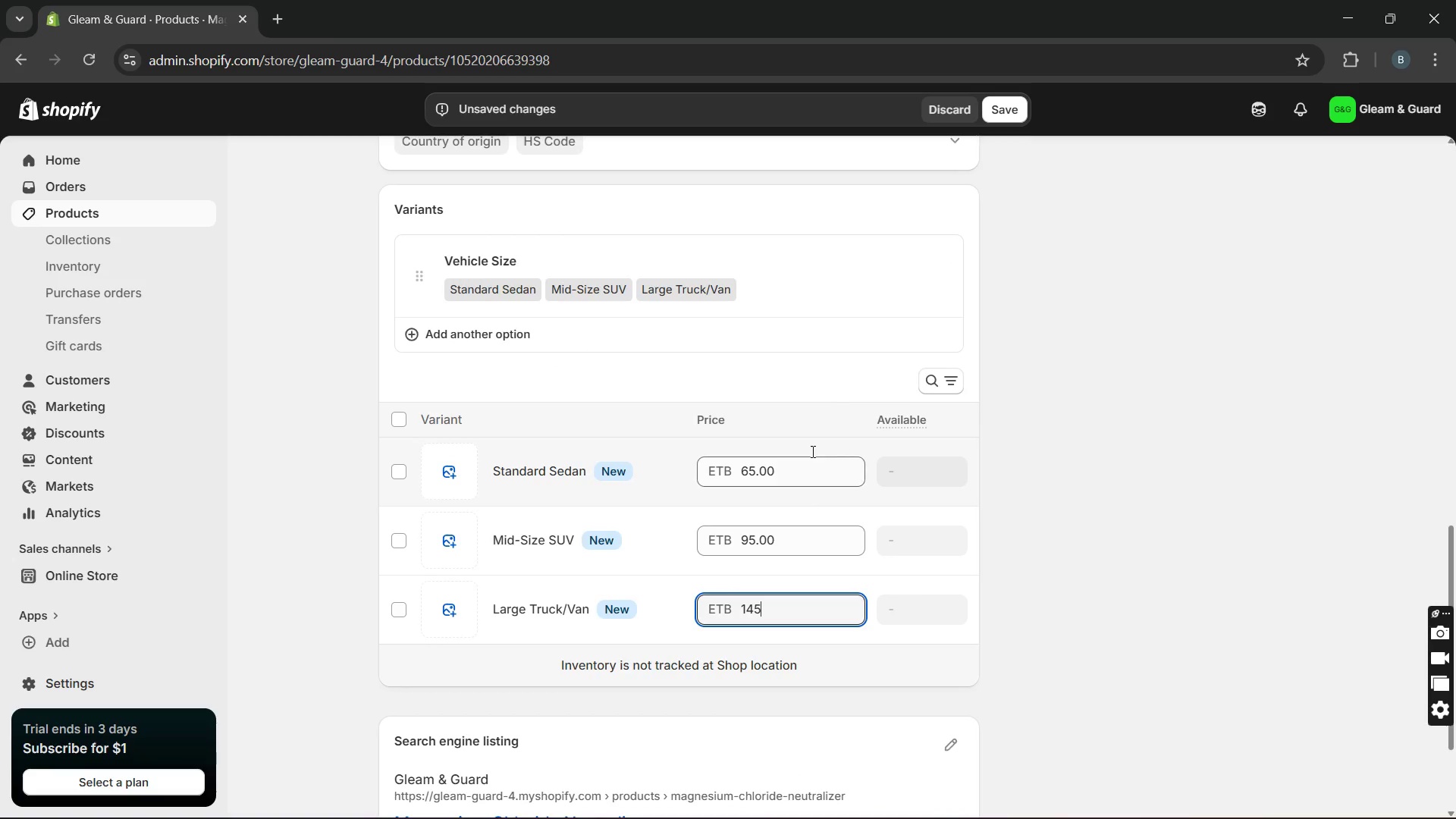 
left_click([949, 582])
 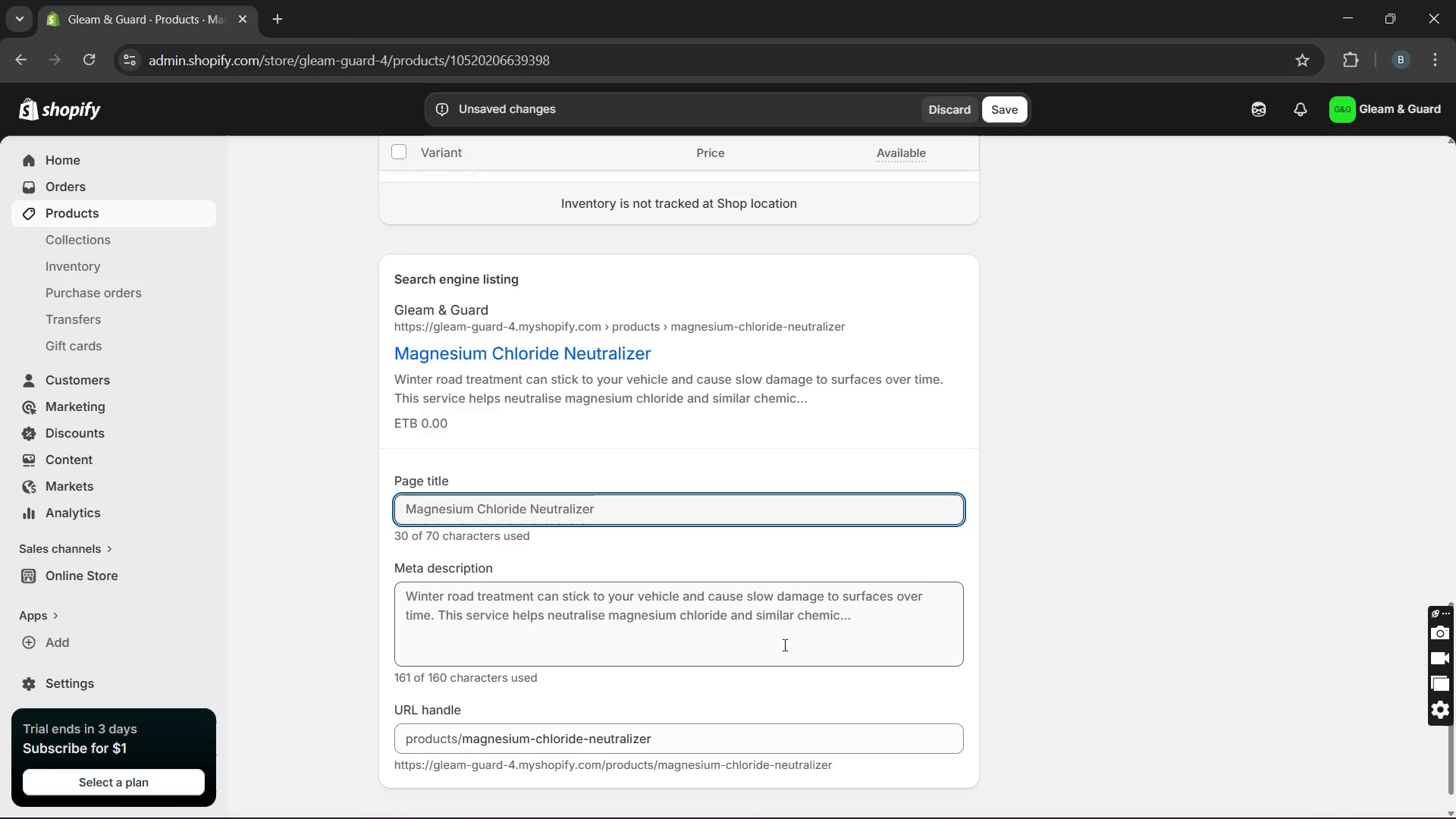 
double_click([764, 639])
 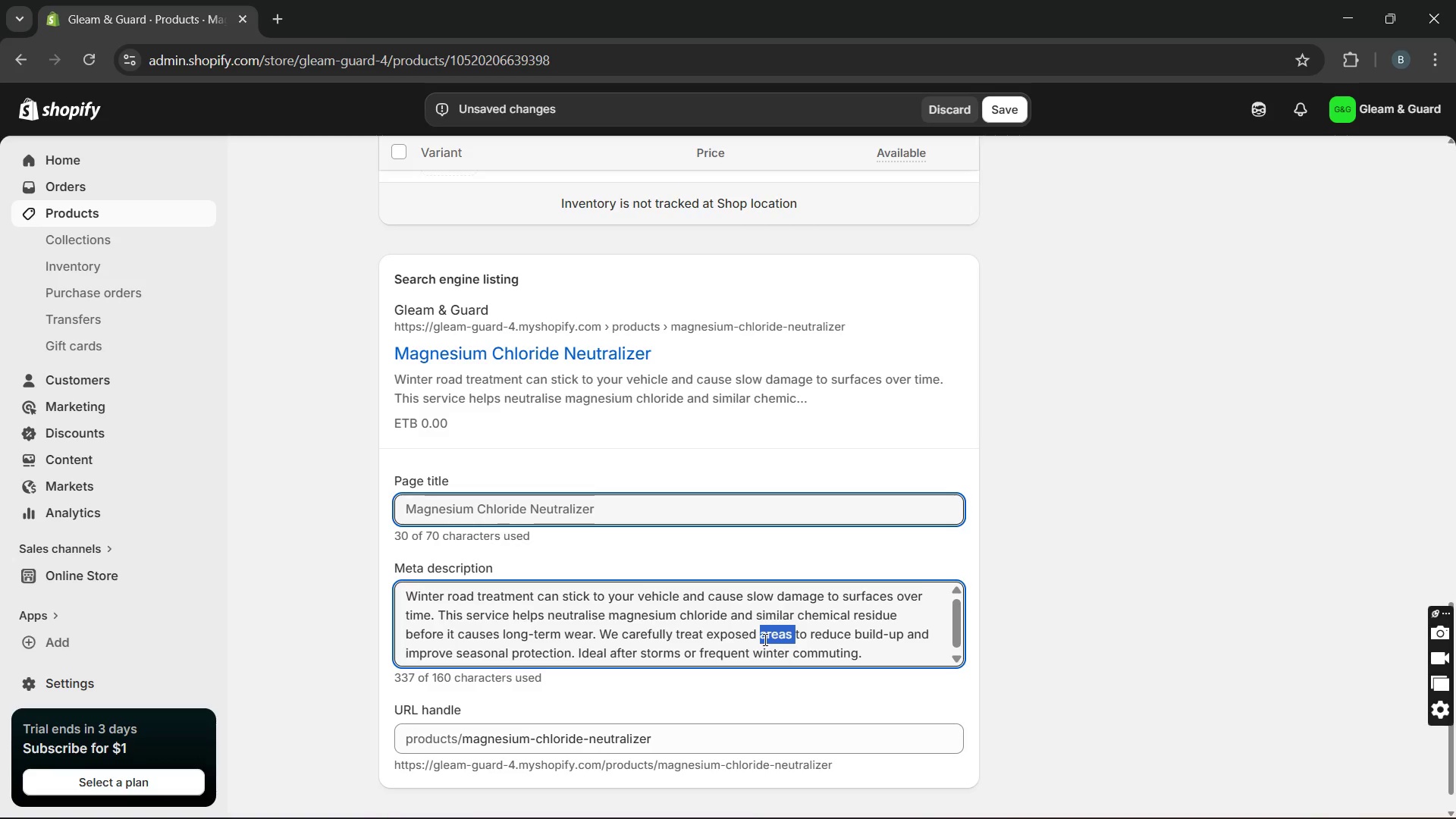 
triple_click([764, 639])
 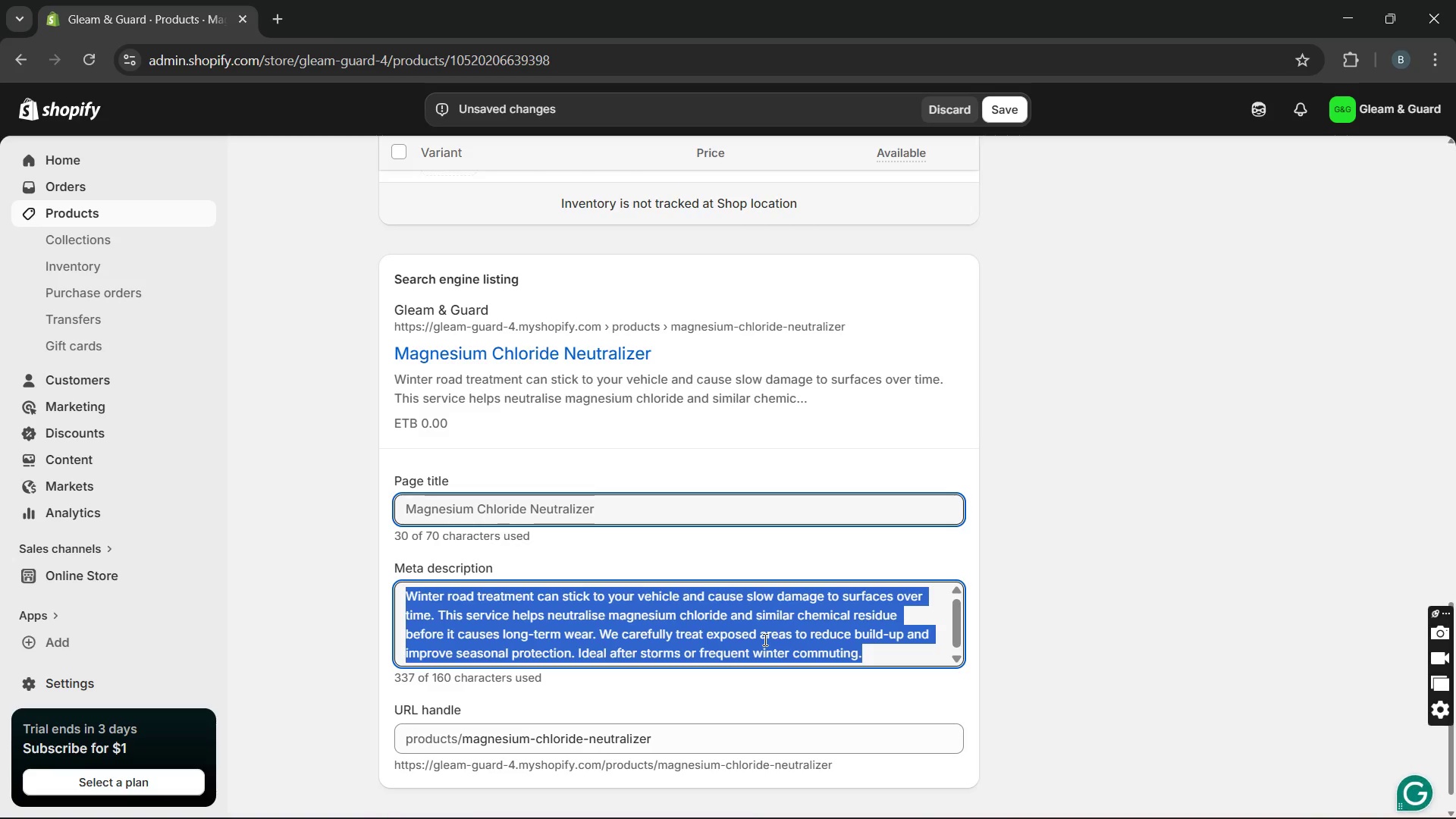 
type(Neutralise road salt build-up with mobile detailing treatment that protects surface )
 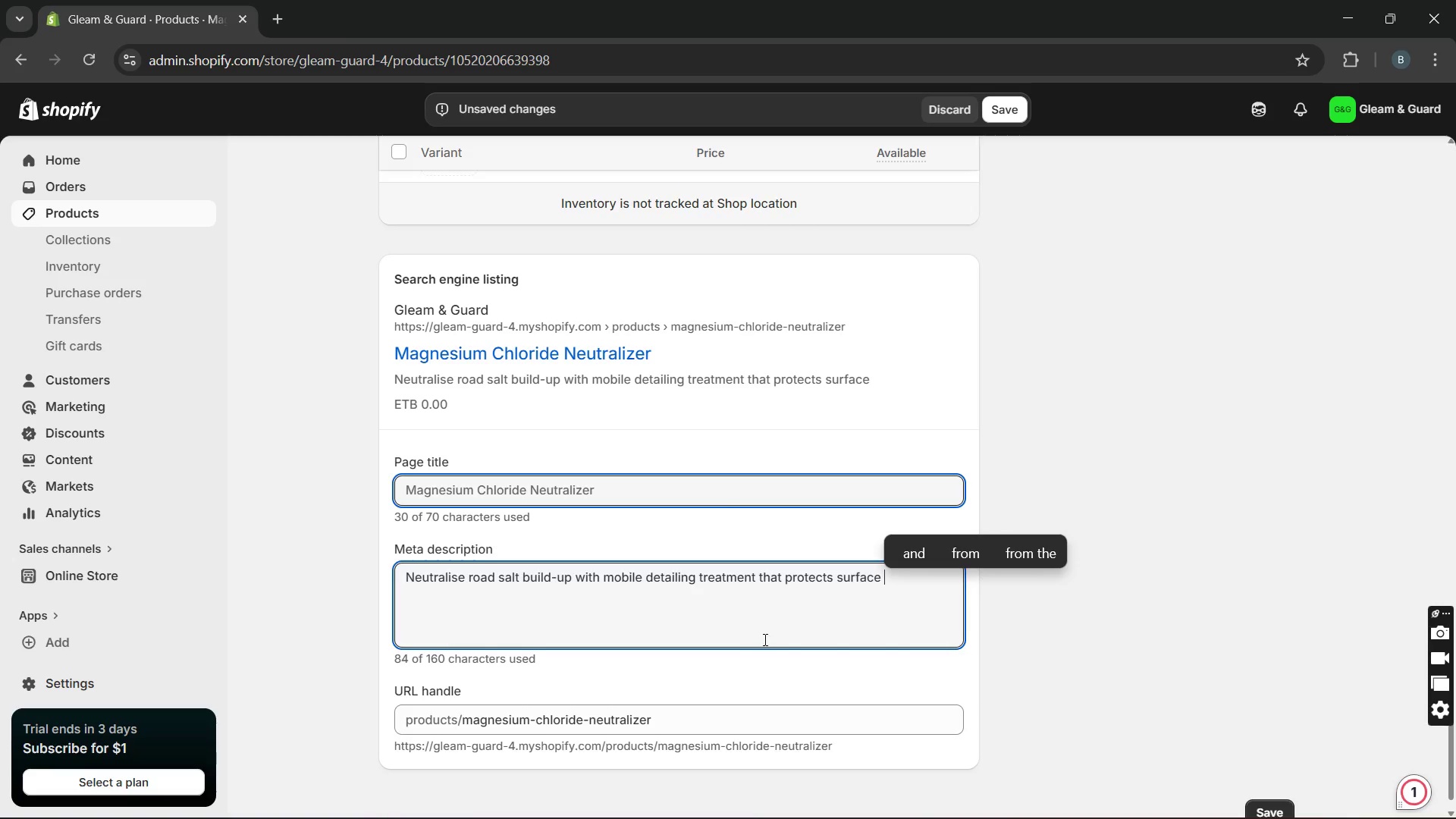 
wait(6.91)
 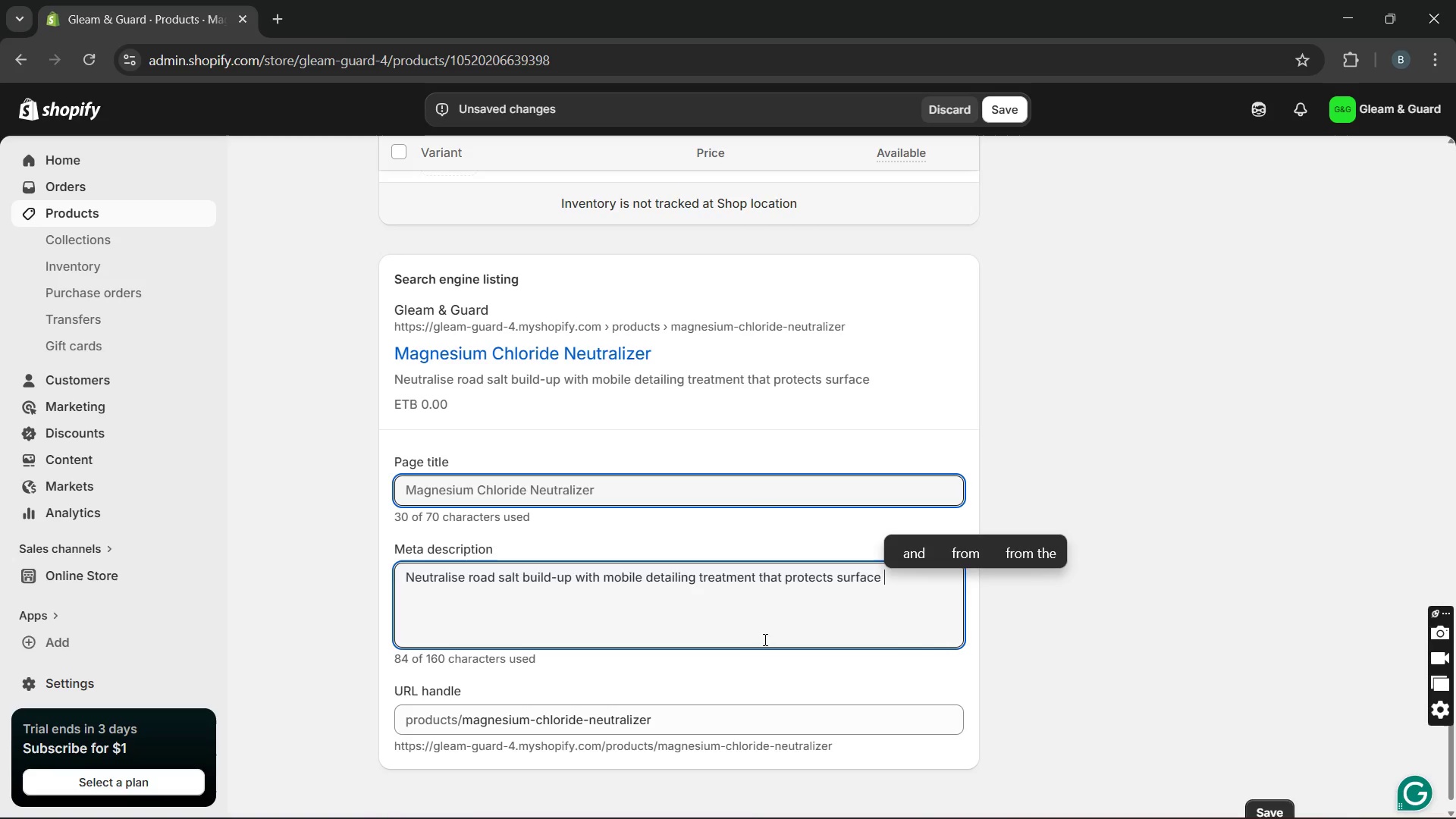 
type(from winter damage.)
 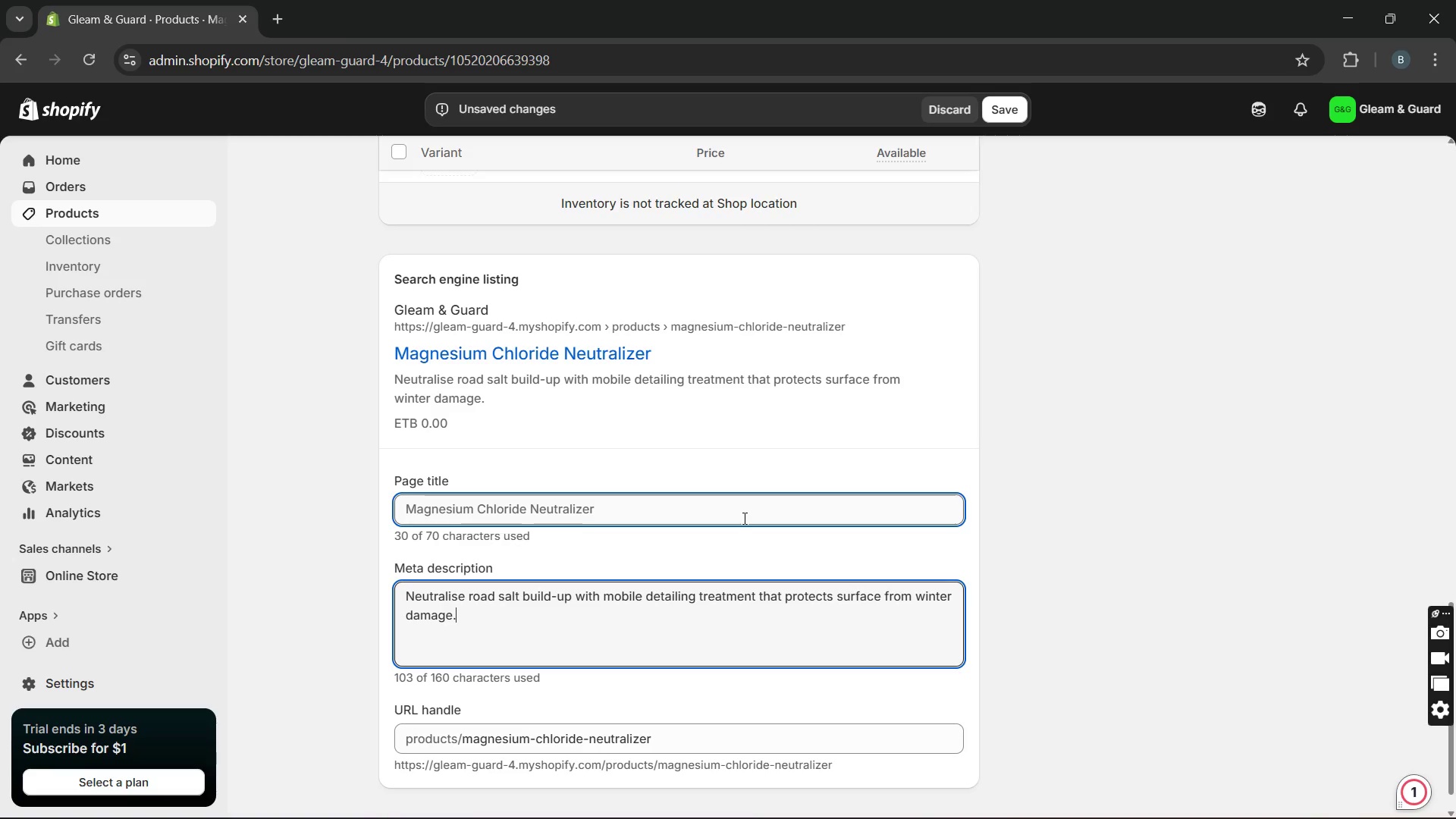 
left_click([743, 518])
 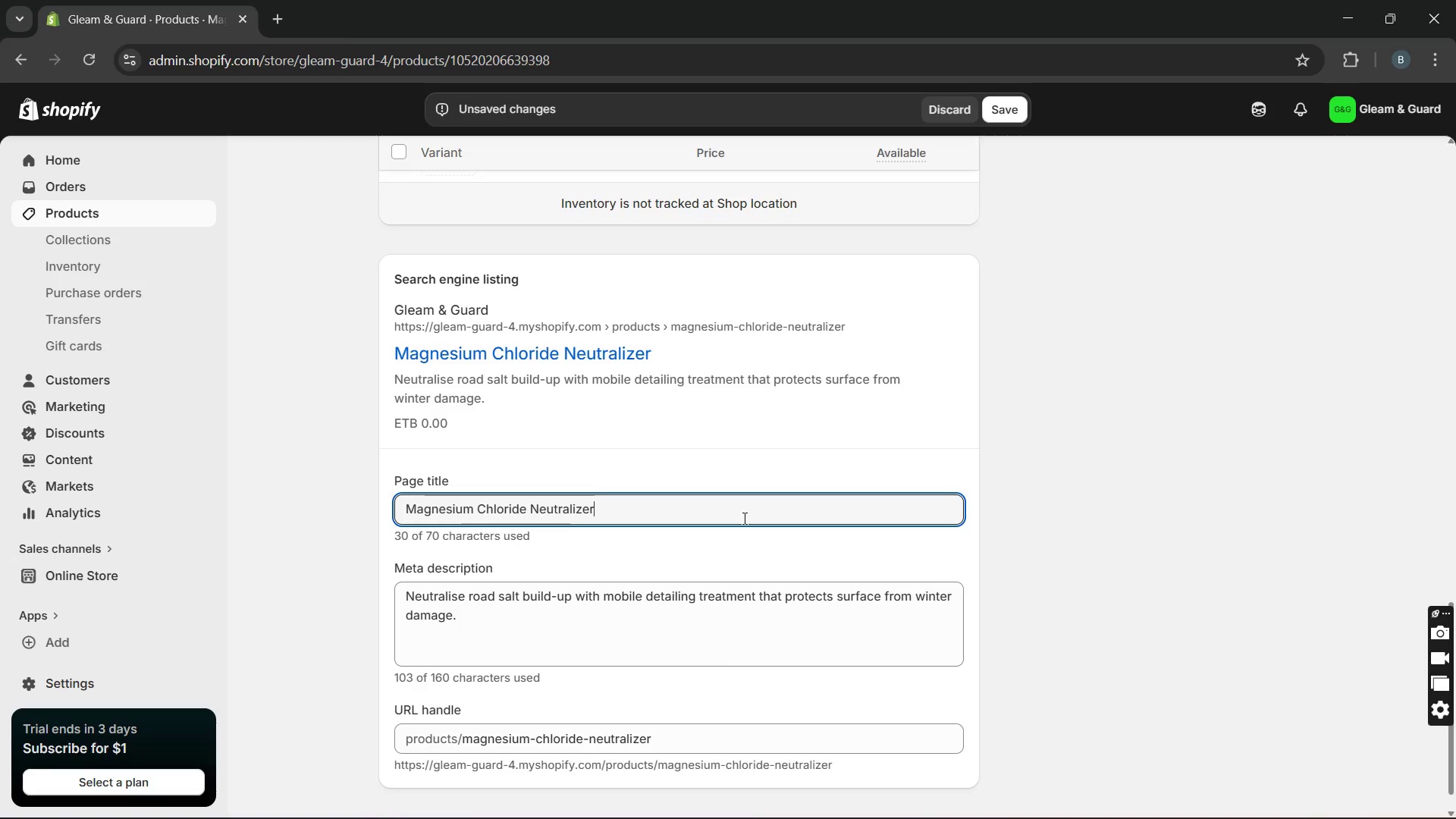 
wait(8.78)
 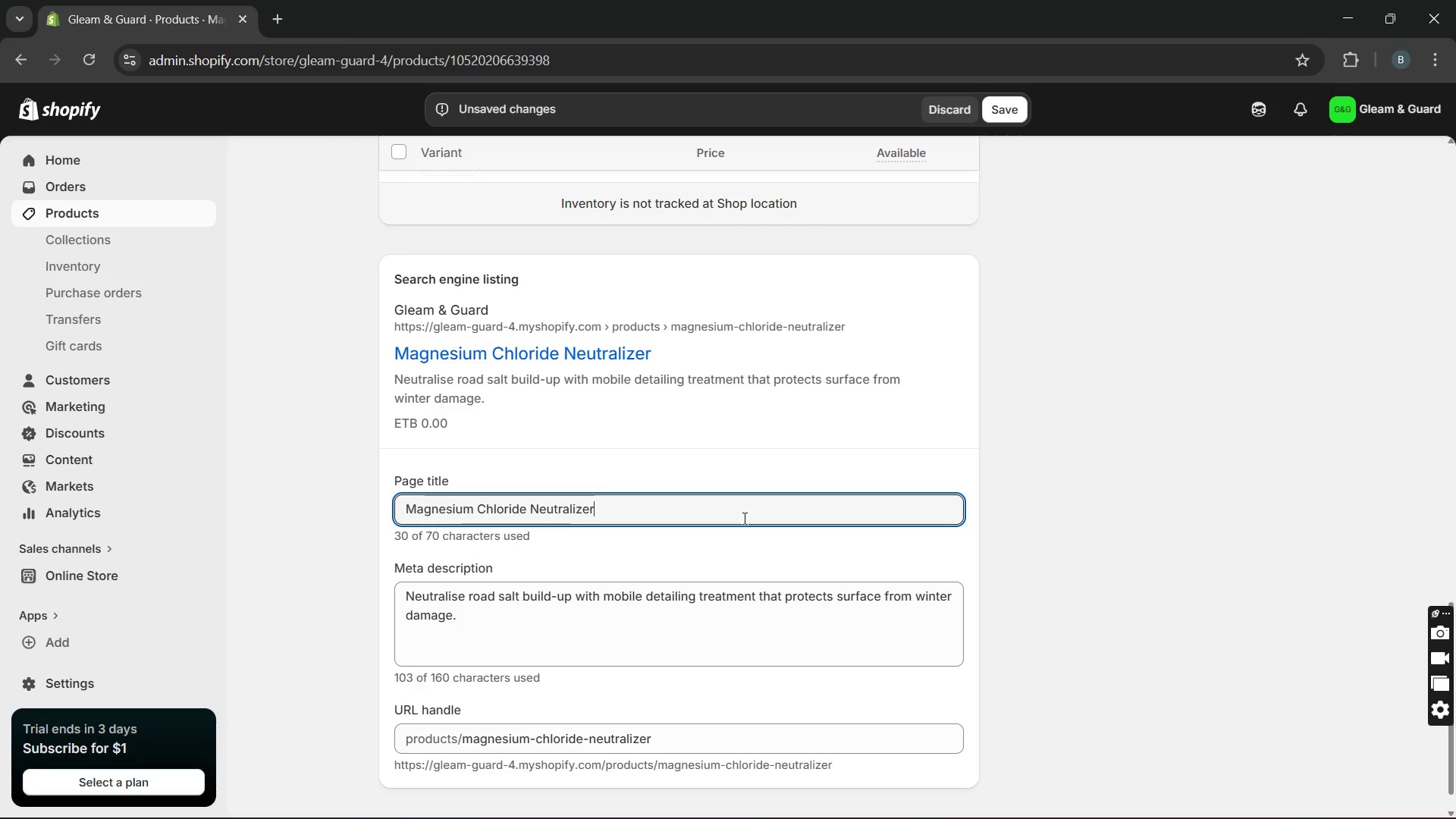 
type( [Break] Winter salt protection detail)
 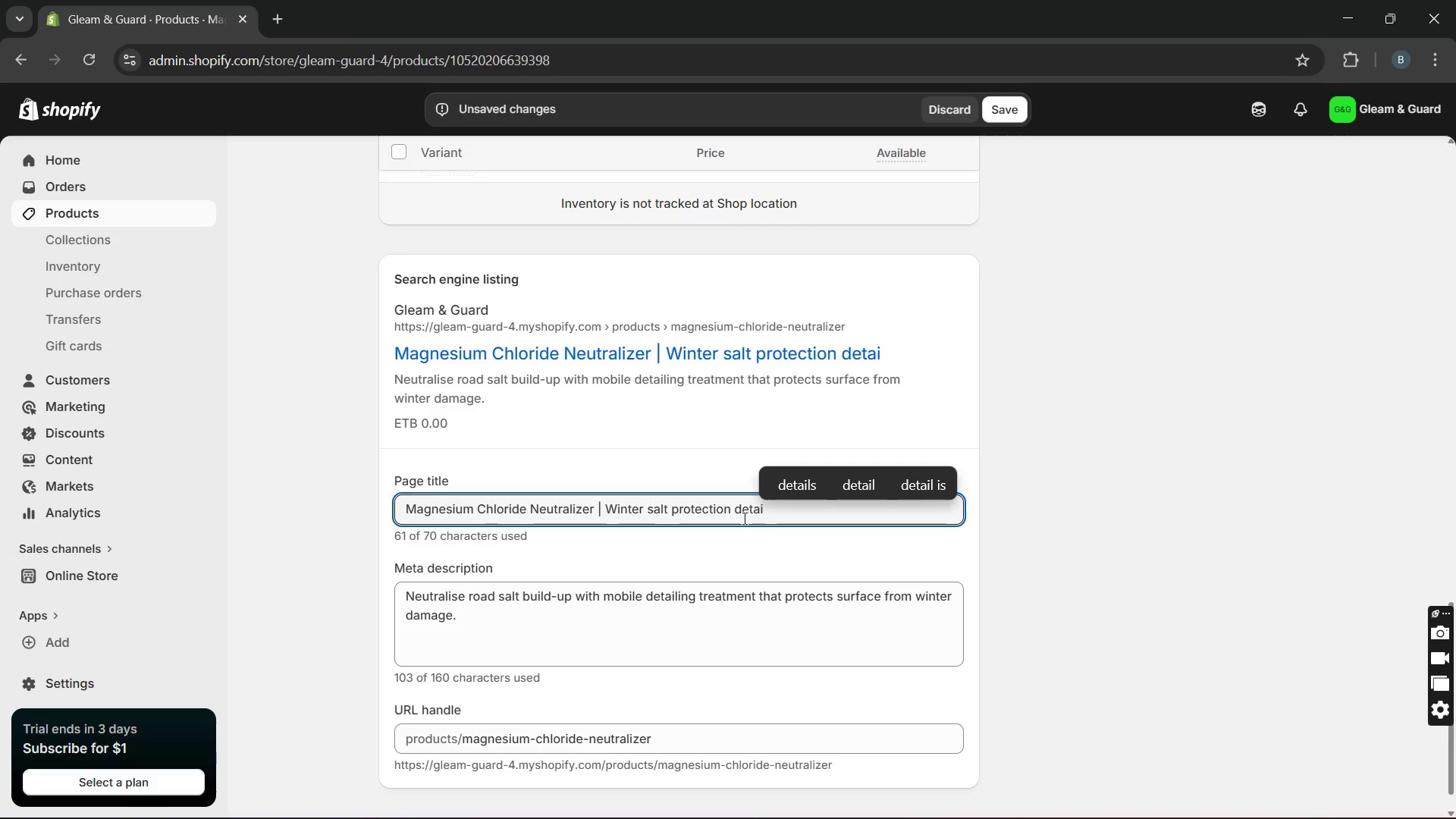 
hold_key(key=ControlLeft, duration=0.55)
 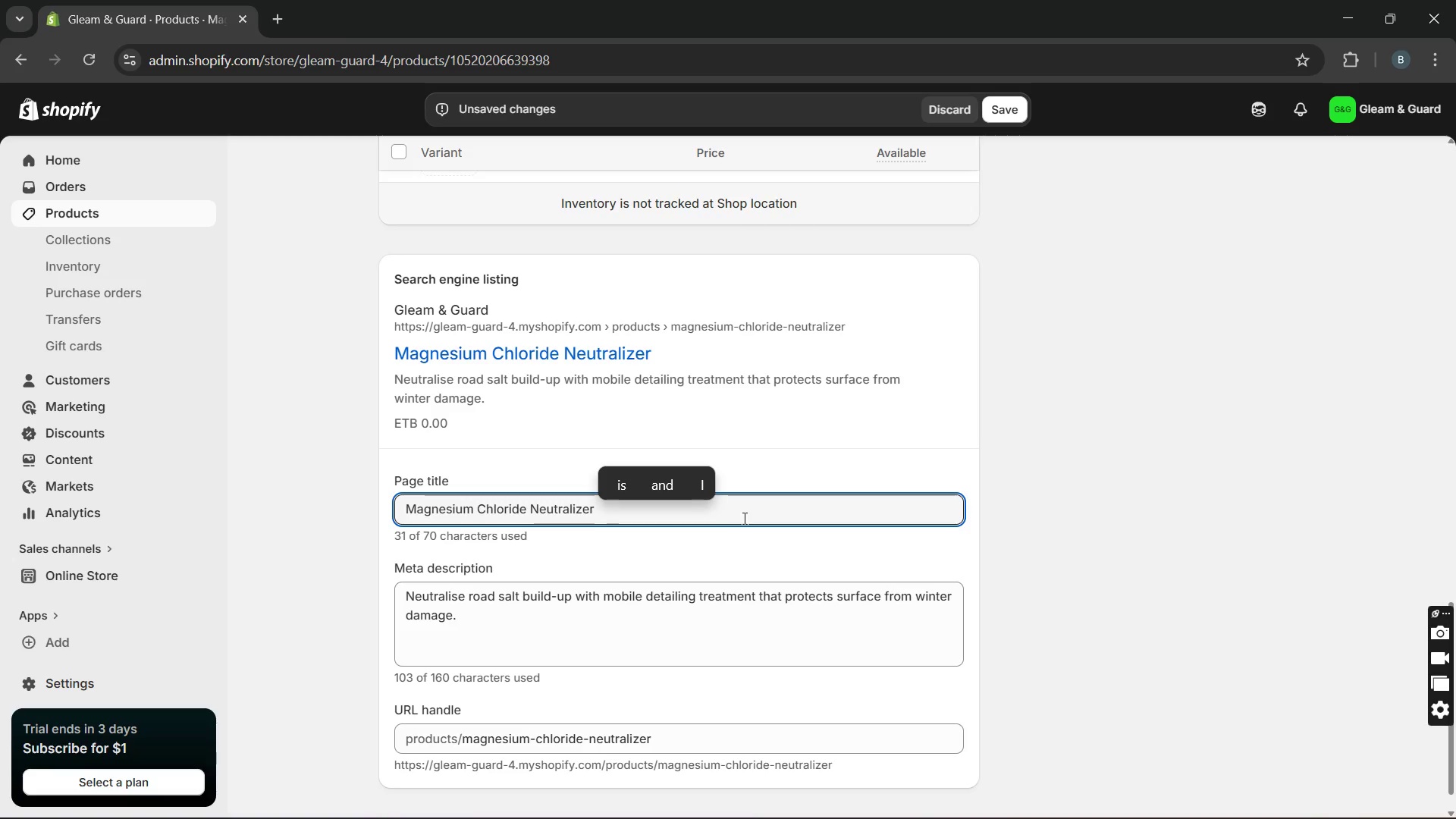 
key(ArrowLeft)
 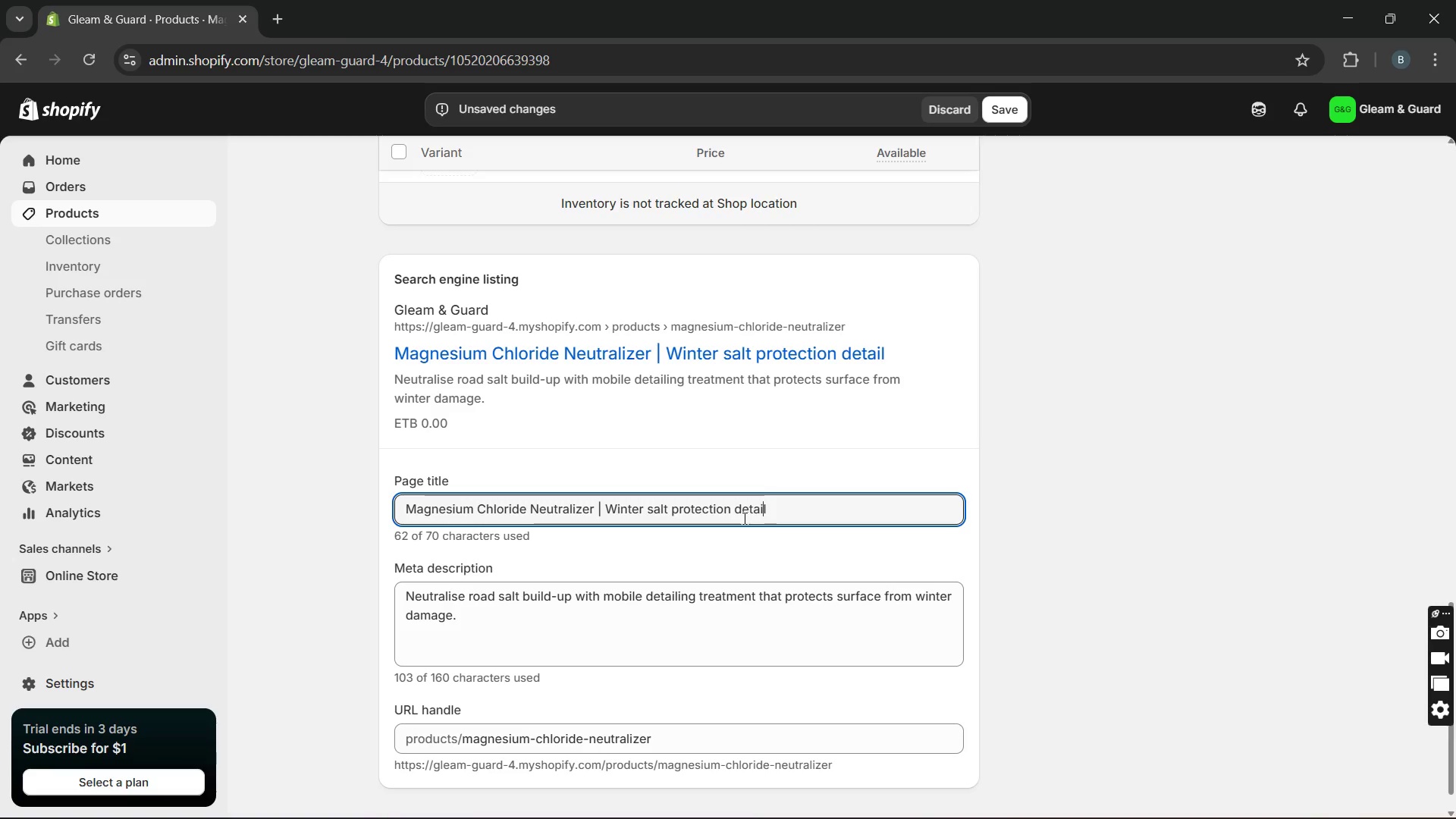 
key(ArrowLeft)
 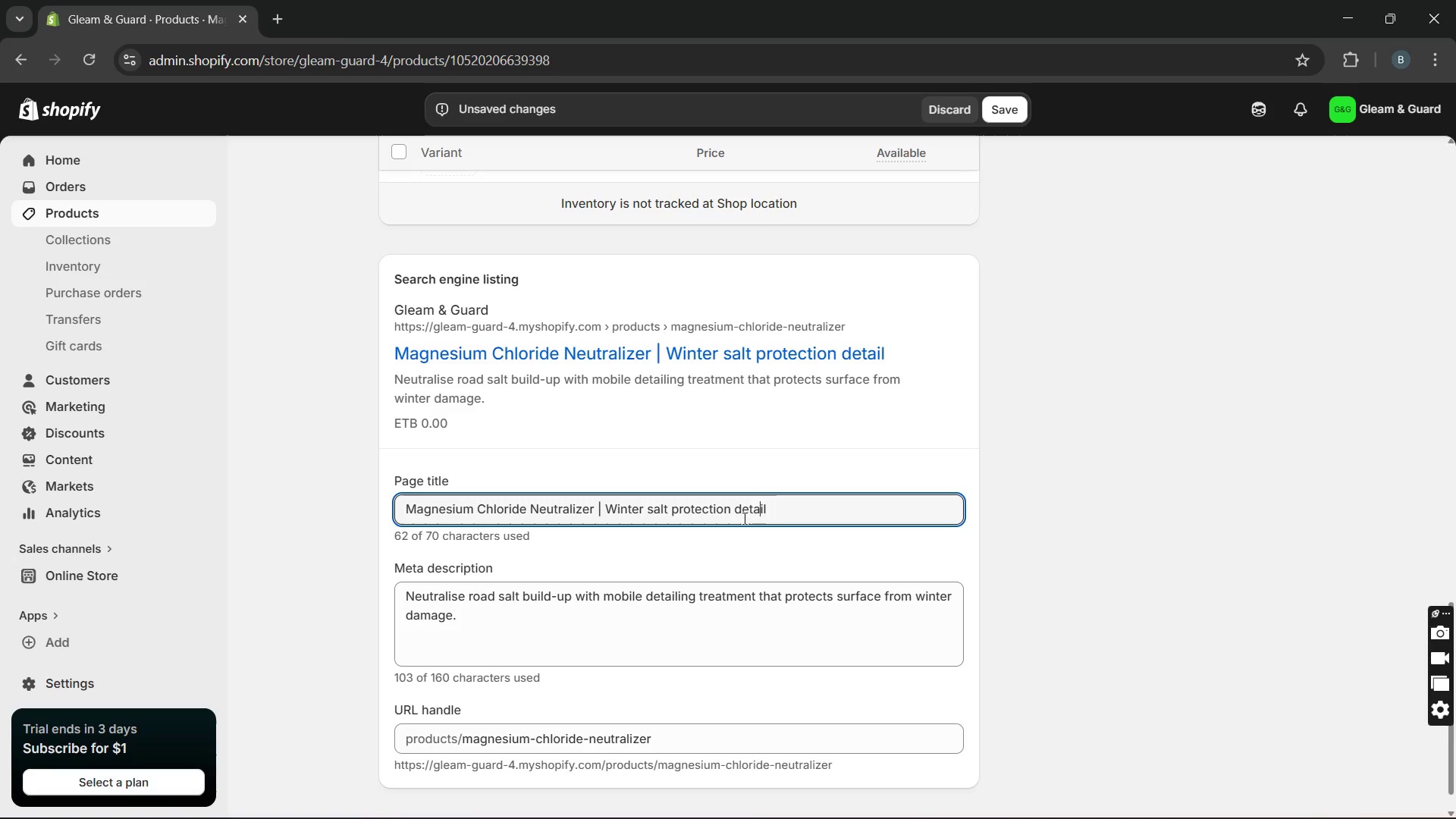 
key(ArrowLeft)
 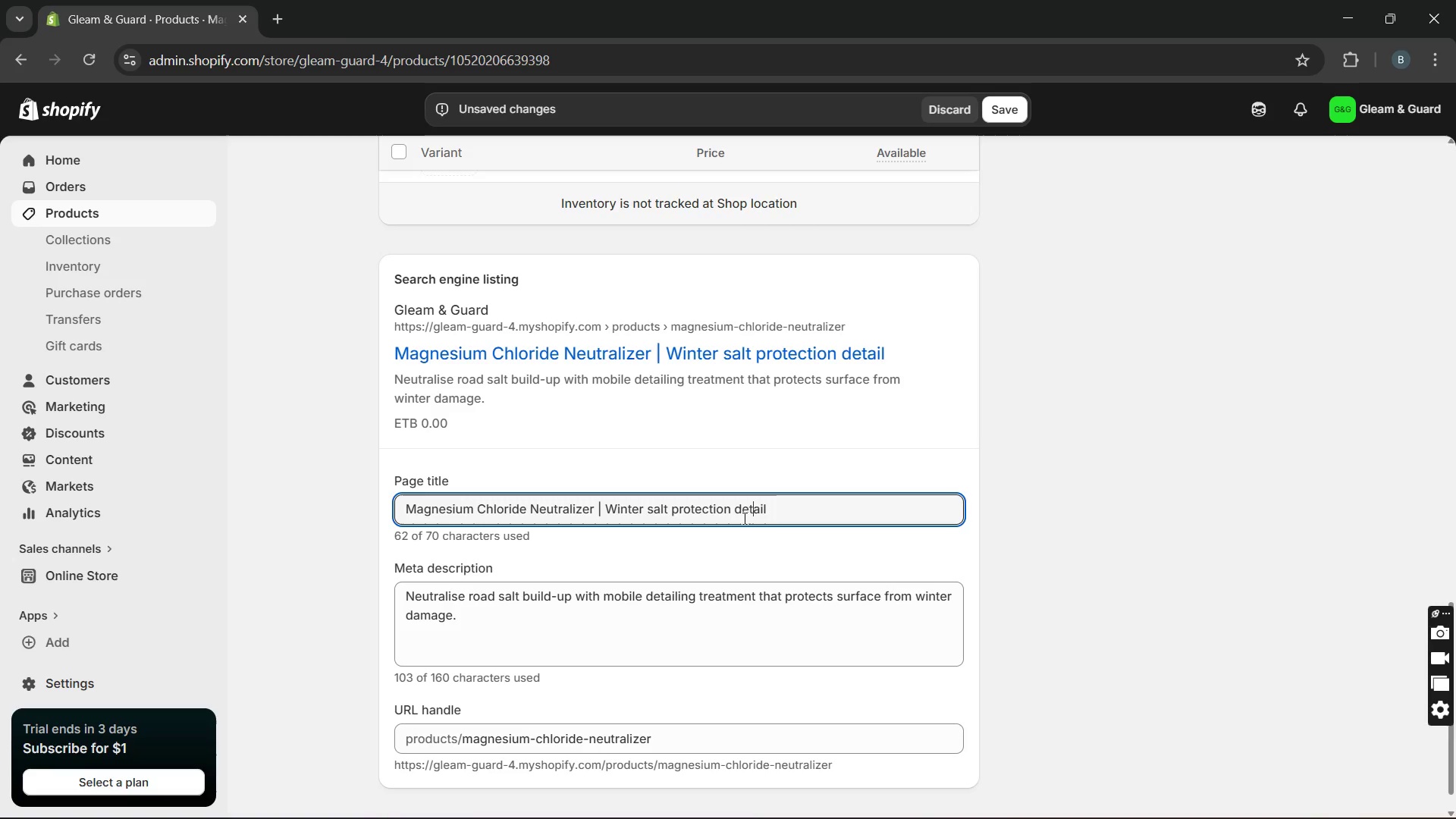 
key(ArrowLeft)
 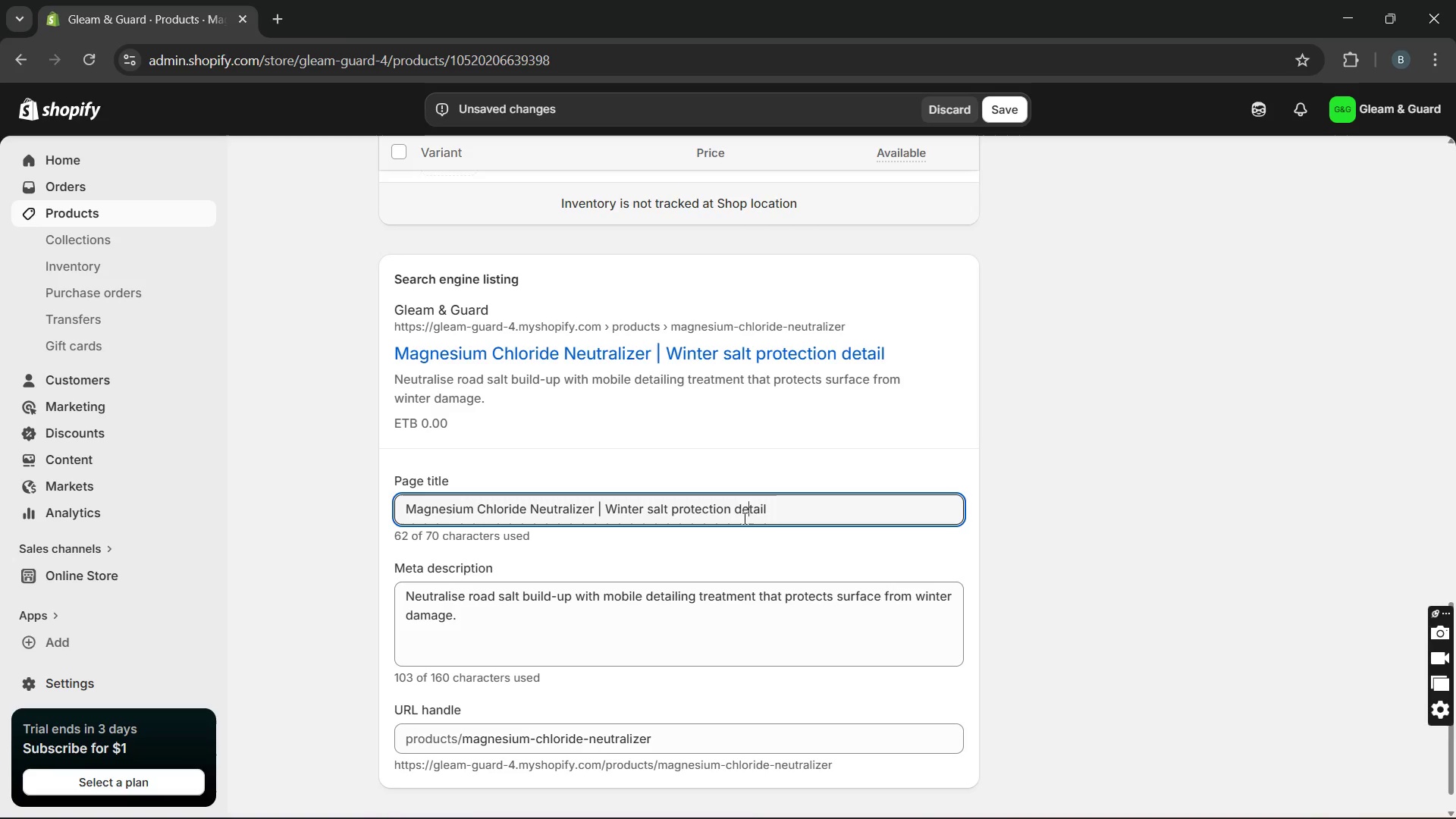 
key(ArrowLeft)
 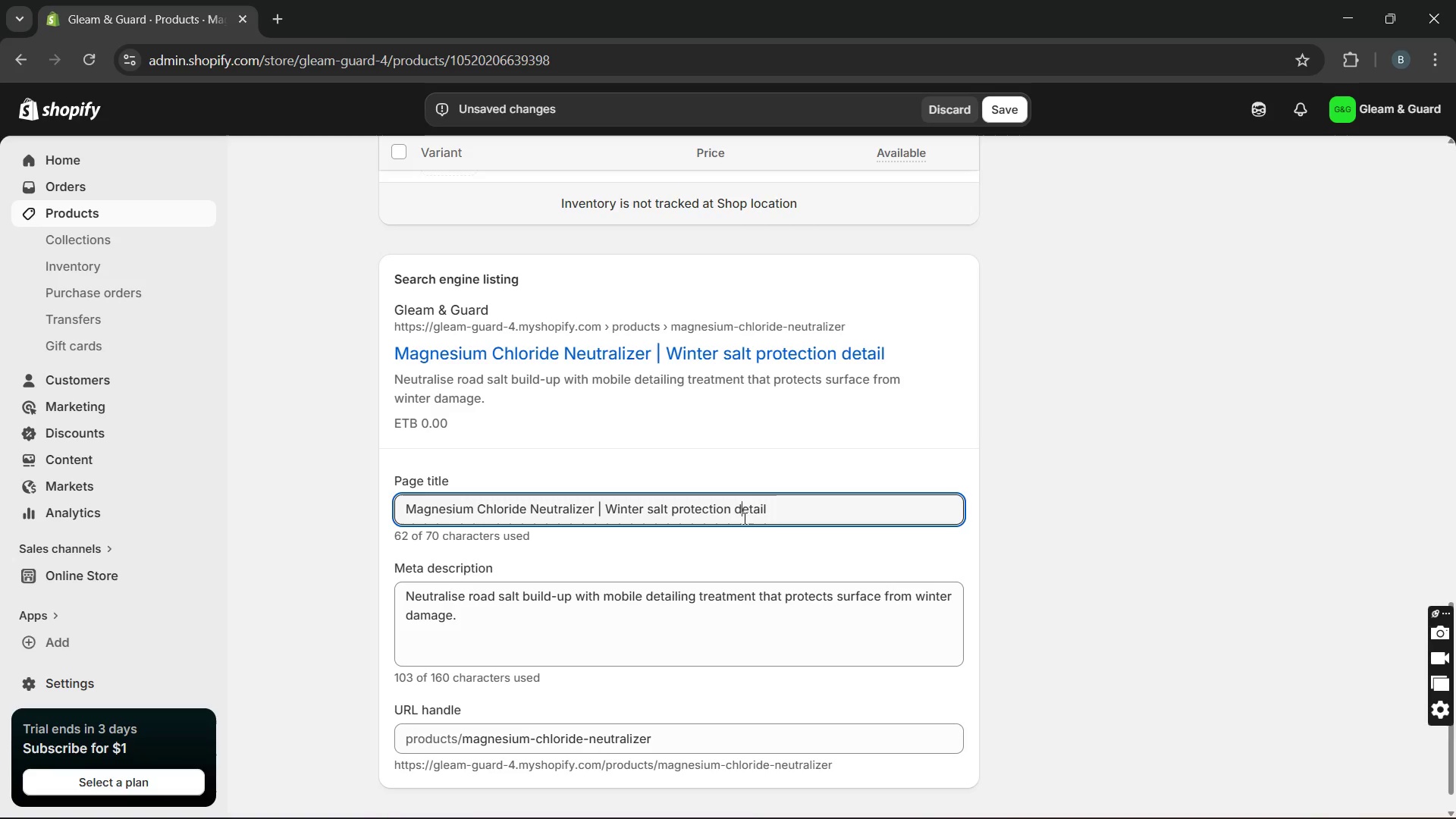 
key(Backspace)
 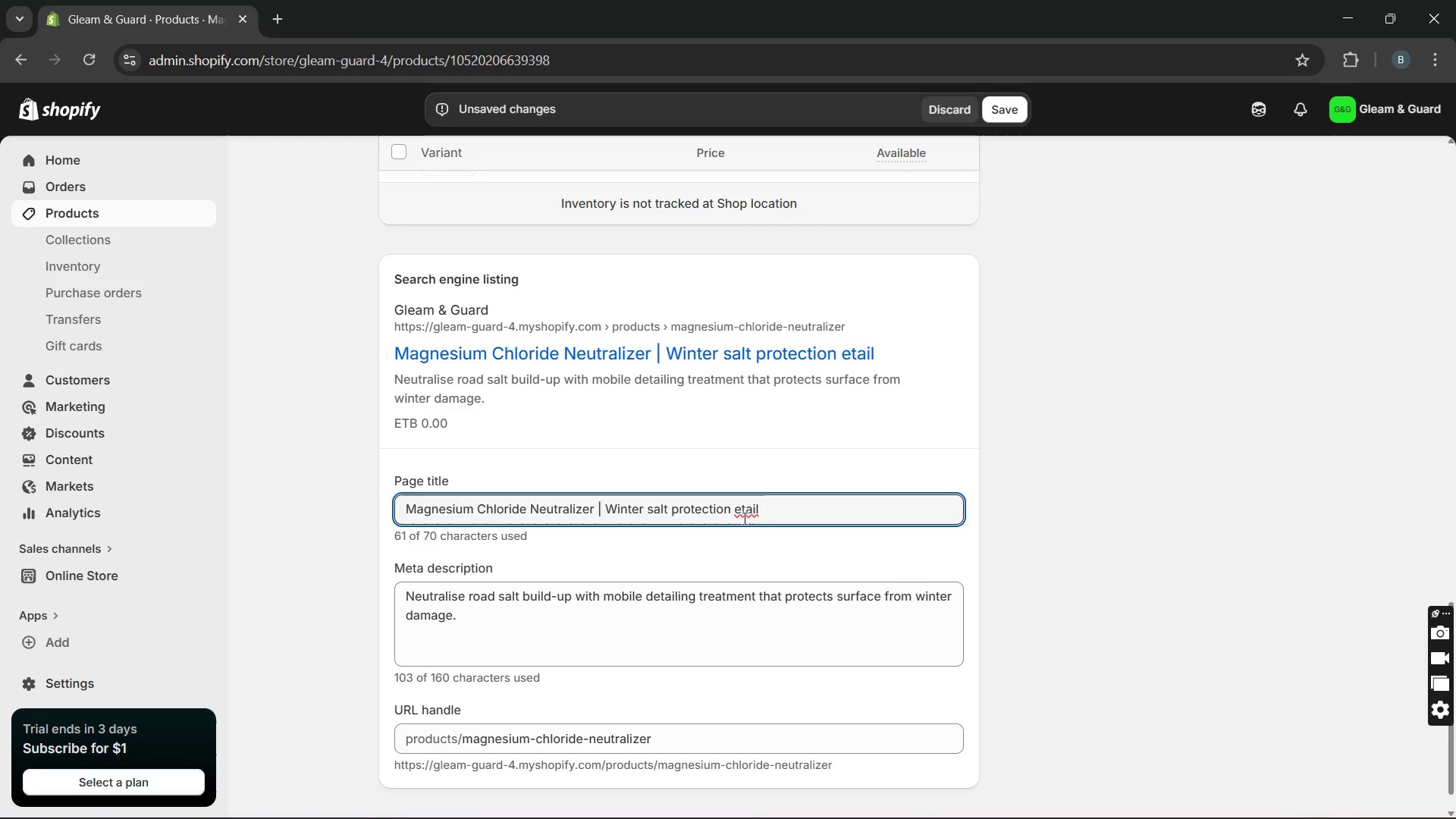 
key(CapsLock)
 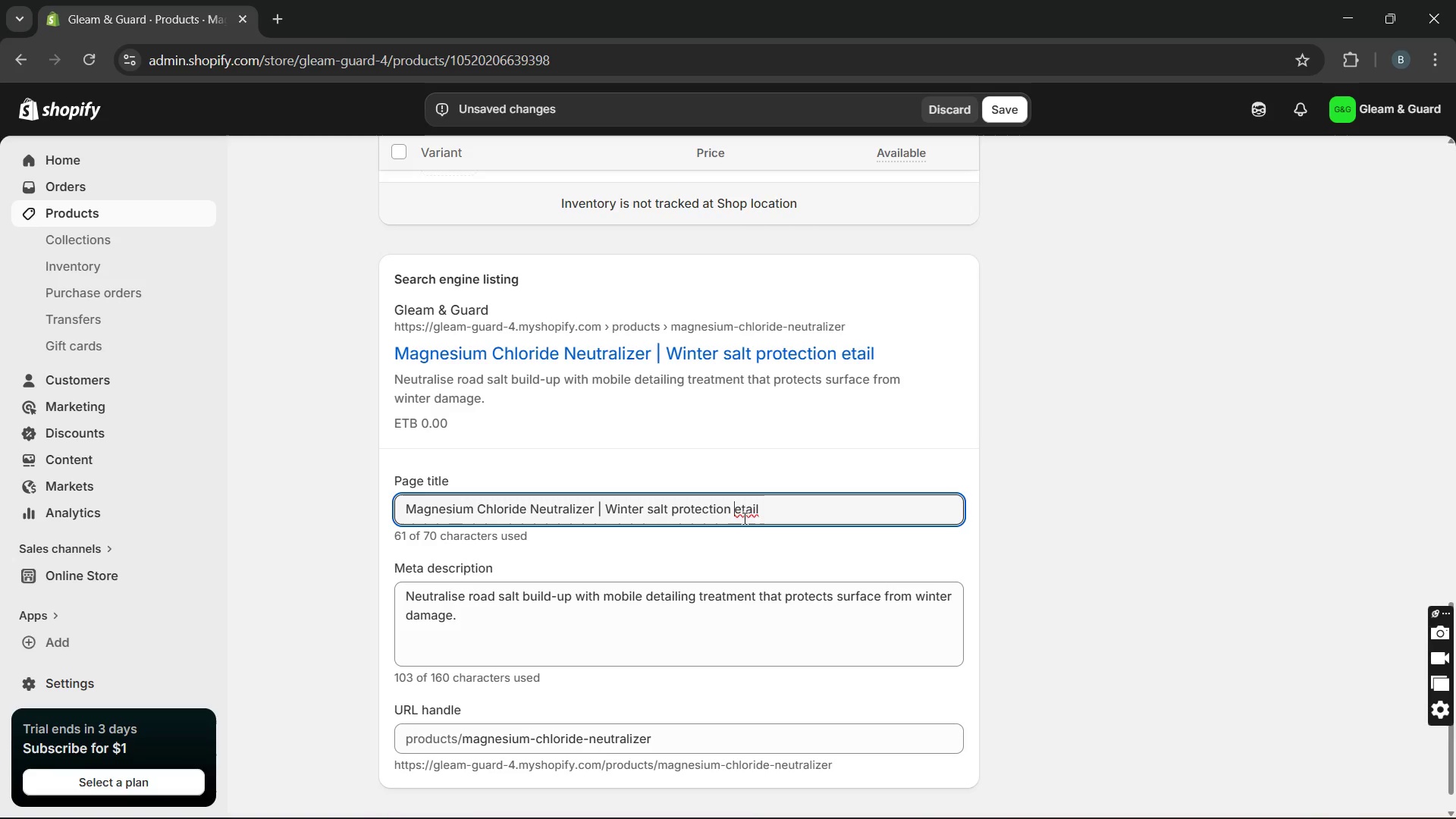 
key(D)
 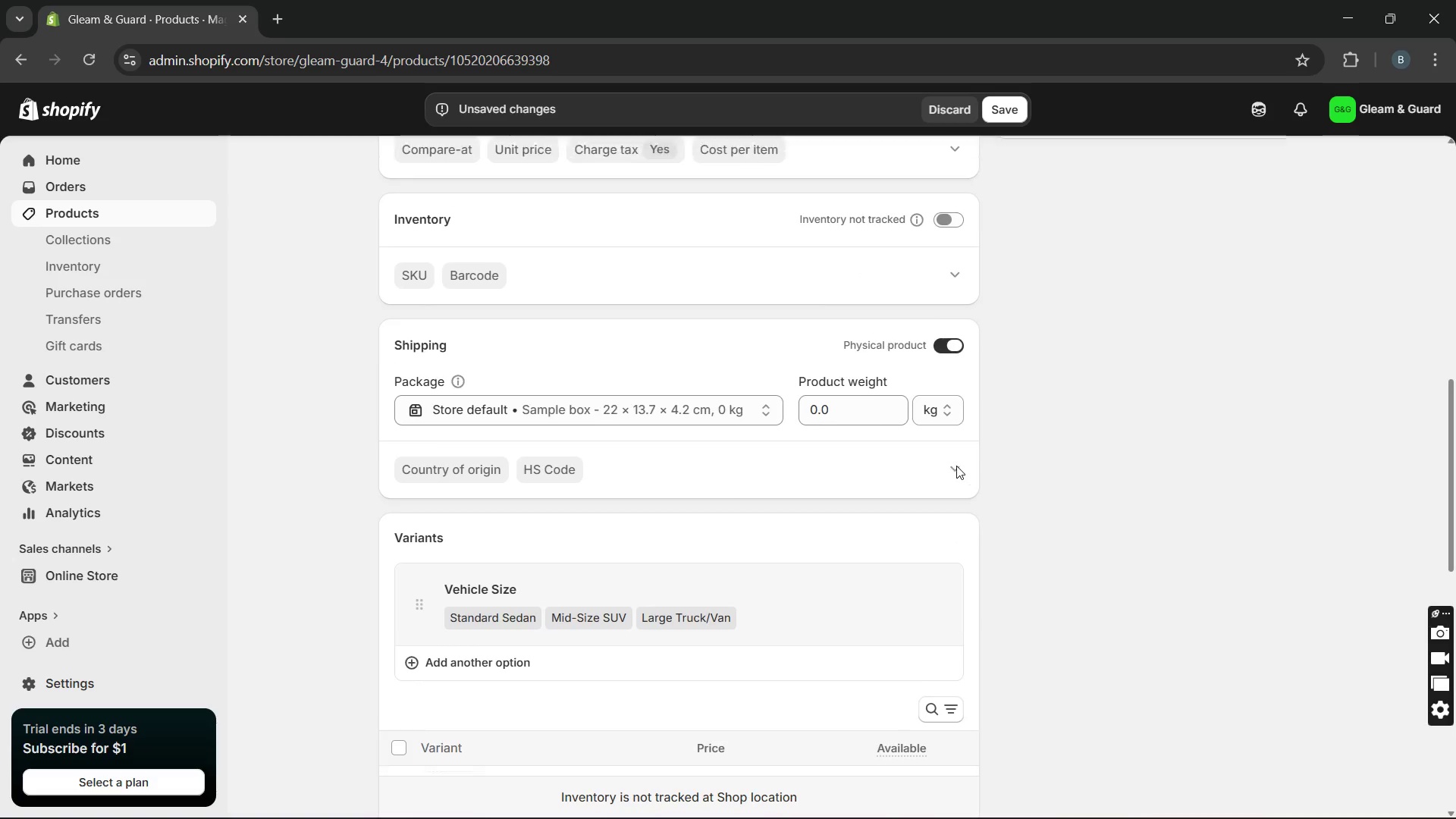 
wait(6.12)
 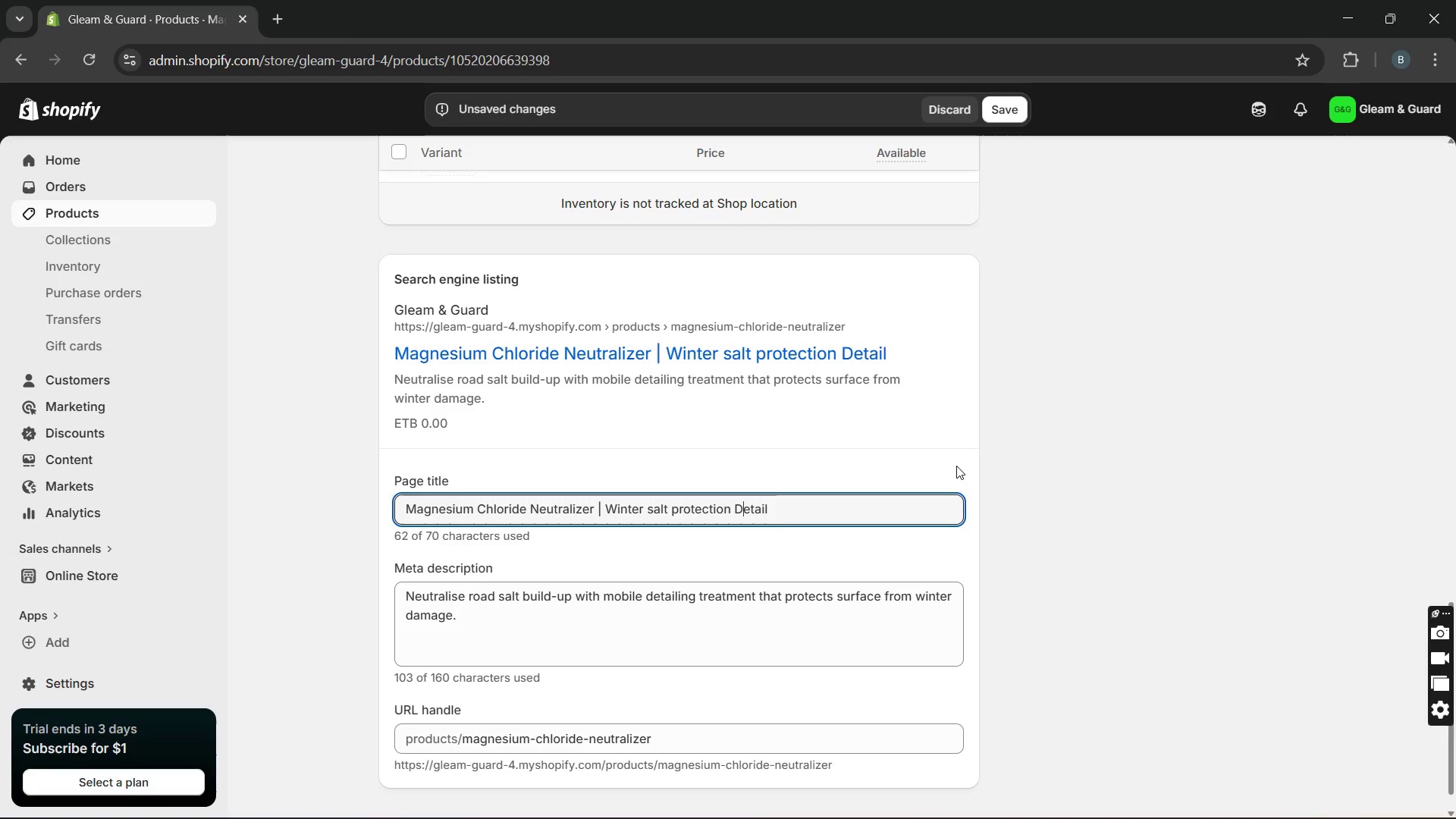 
left_click([951, 405])
 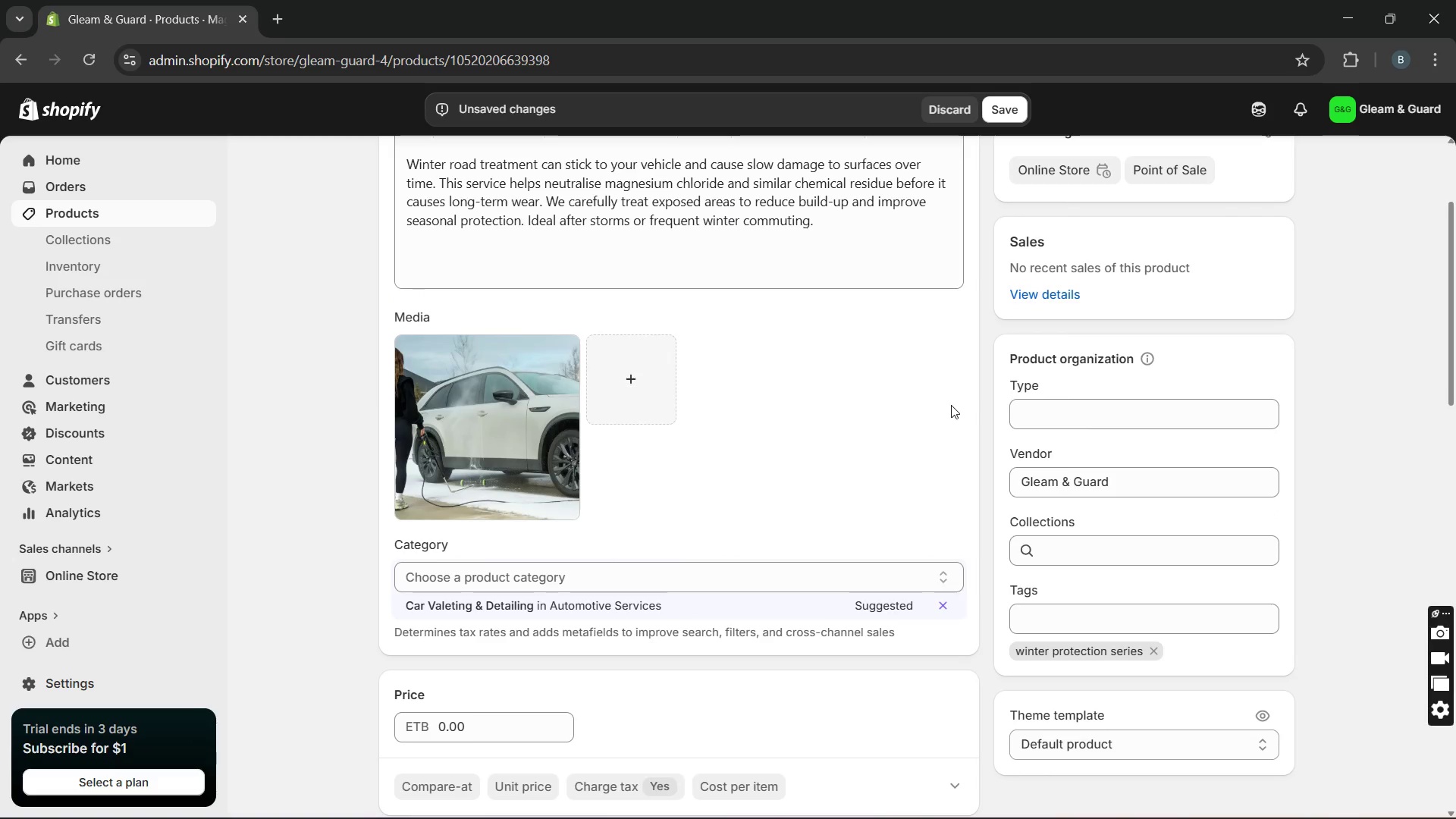 
wait(17.14)
 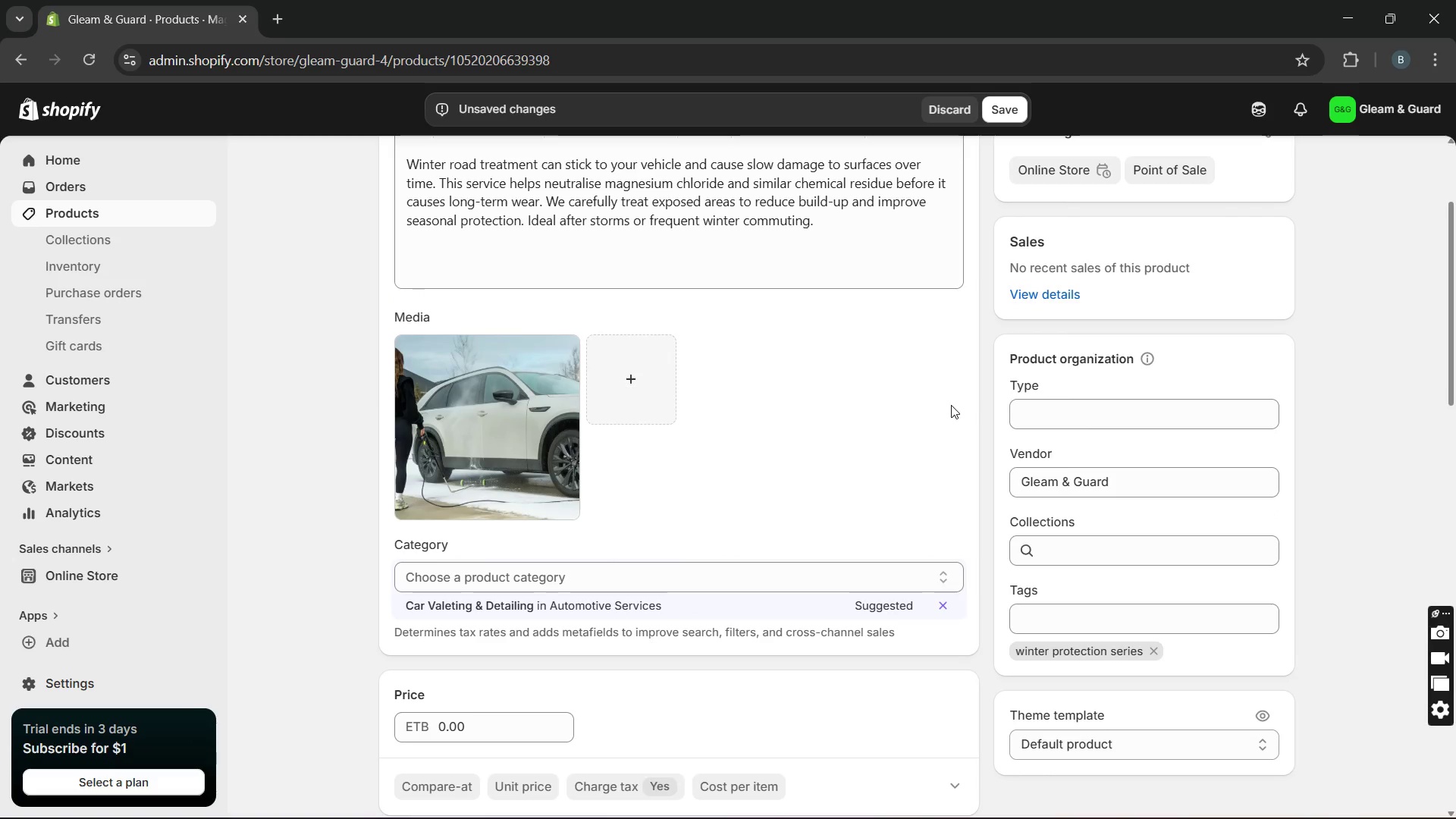 
left_click([904, 436])
 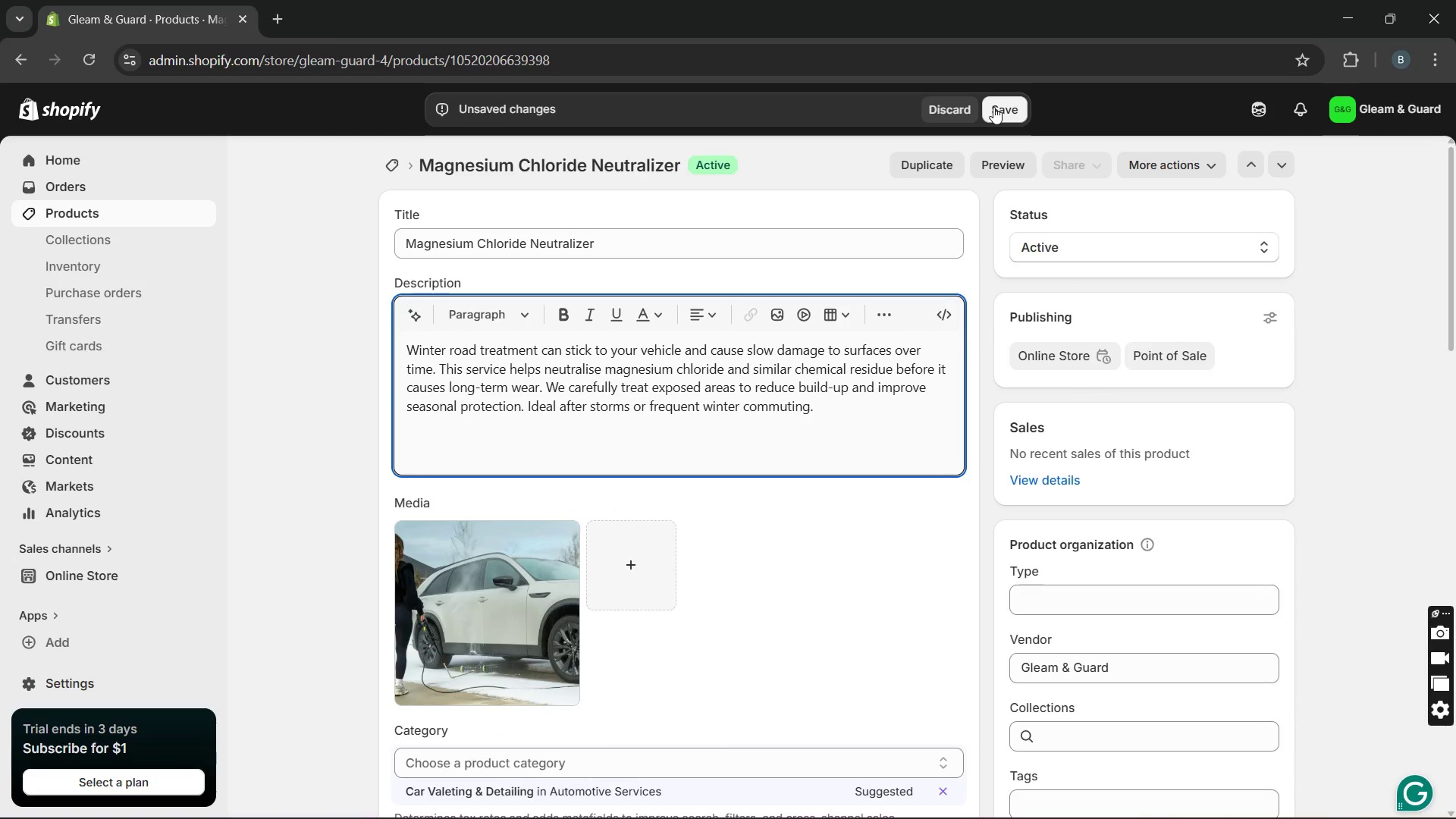 
left_click([993, 107])
 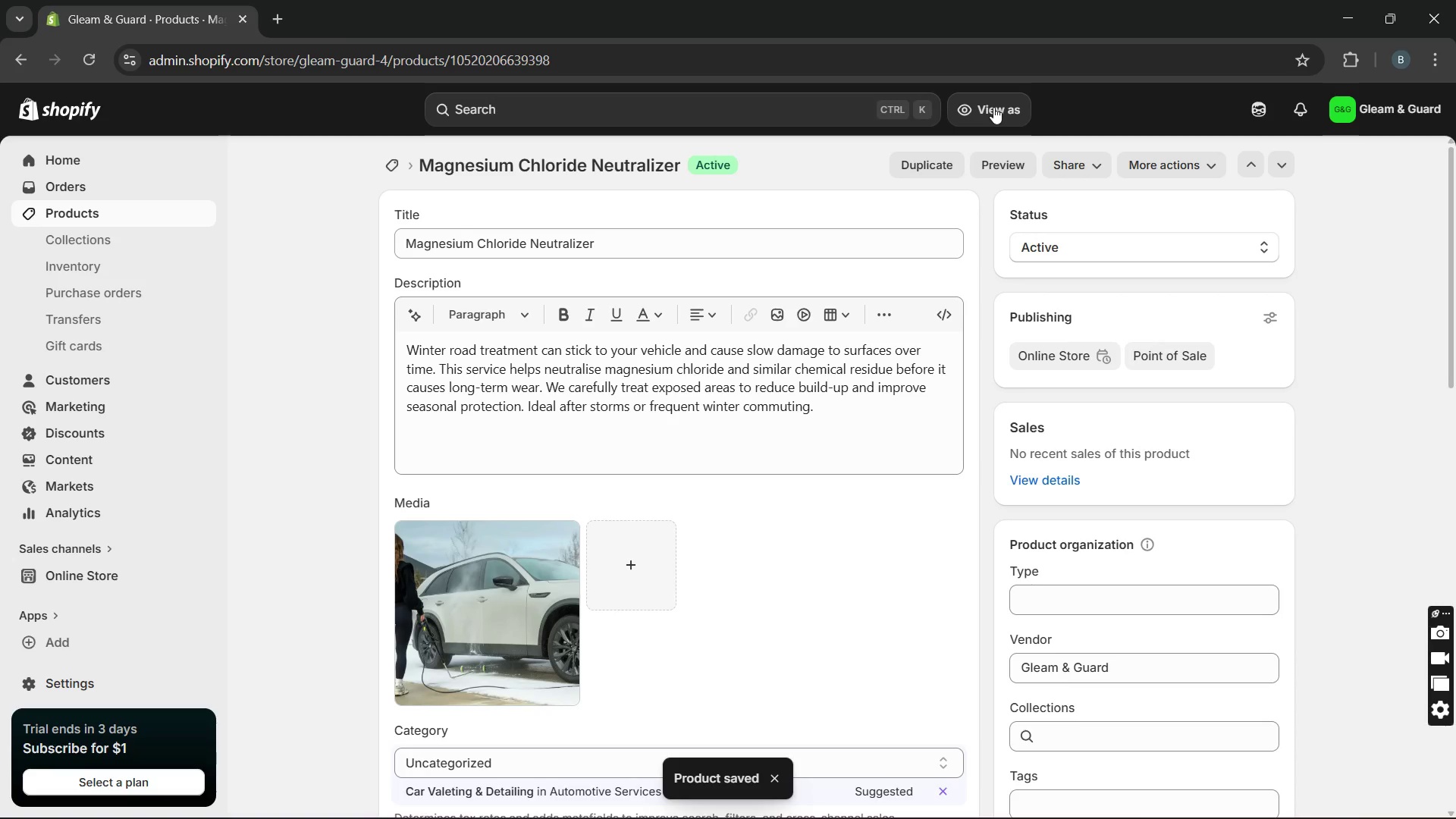 
wait(13.2)
 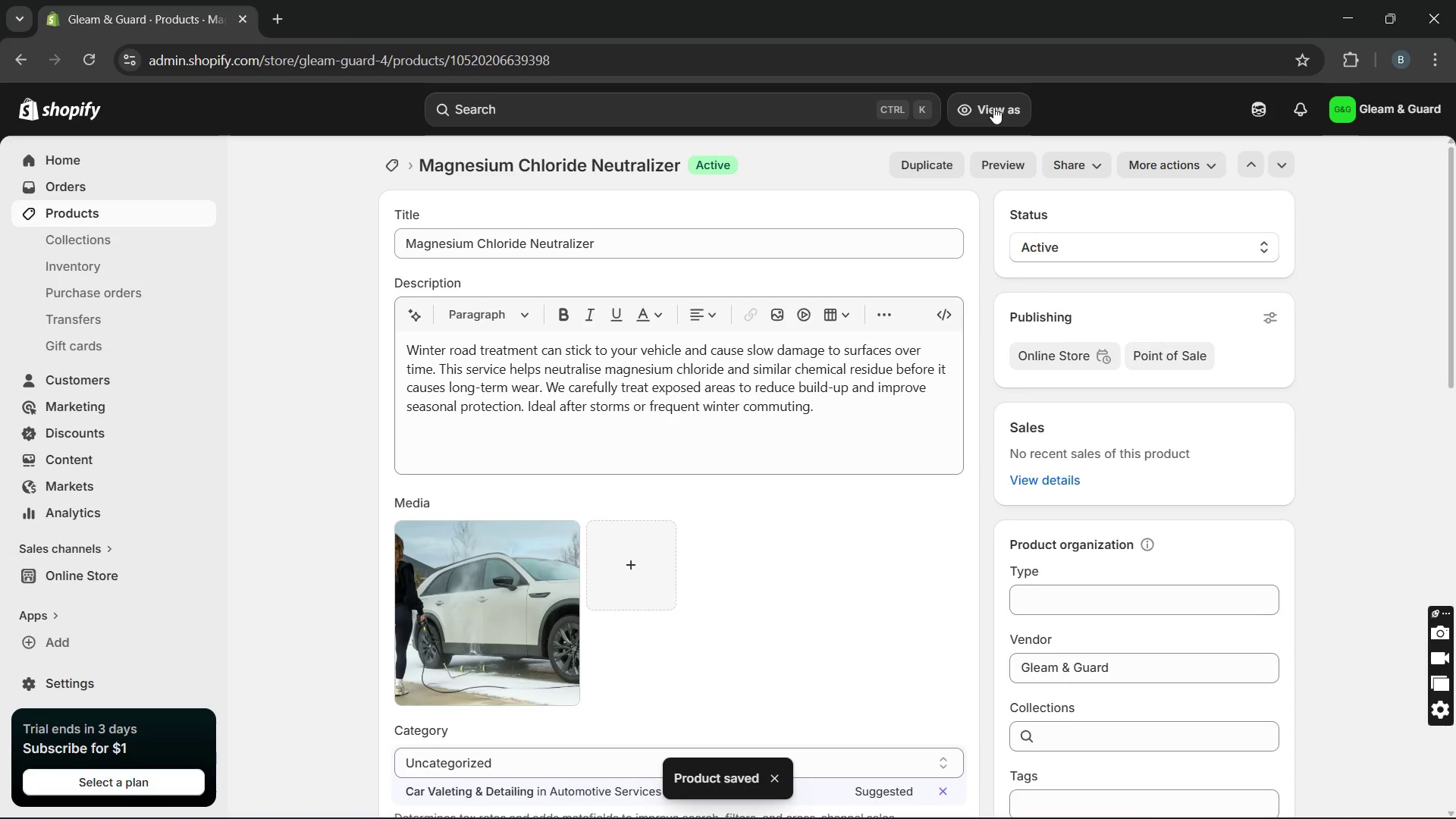 
left_click([102, 215])
 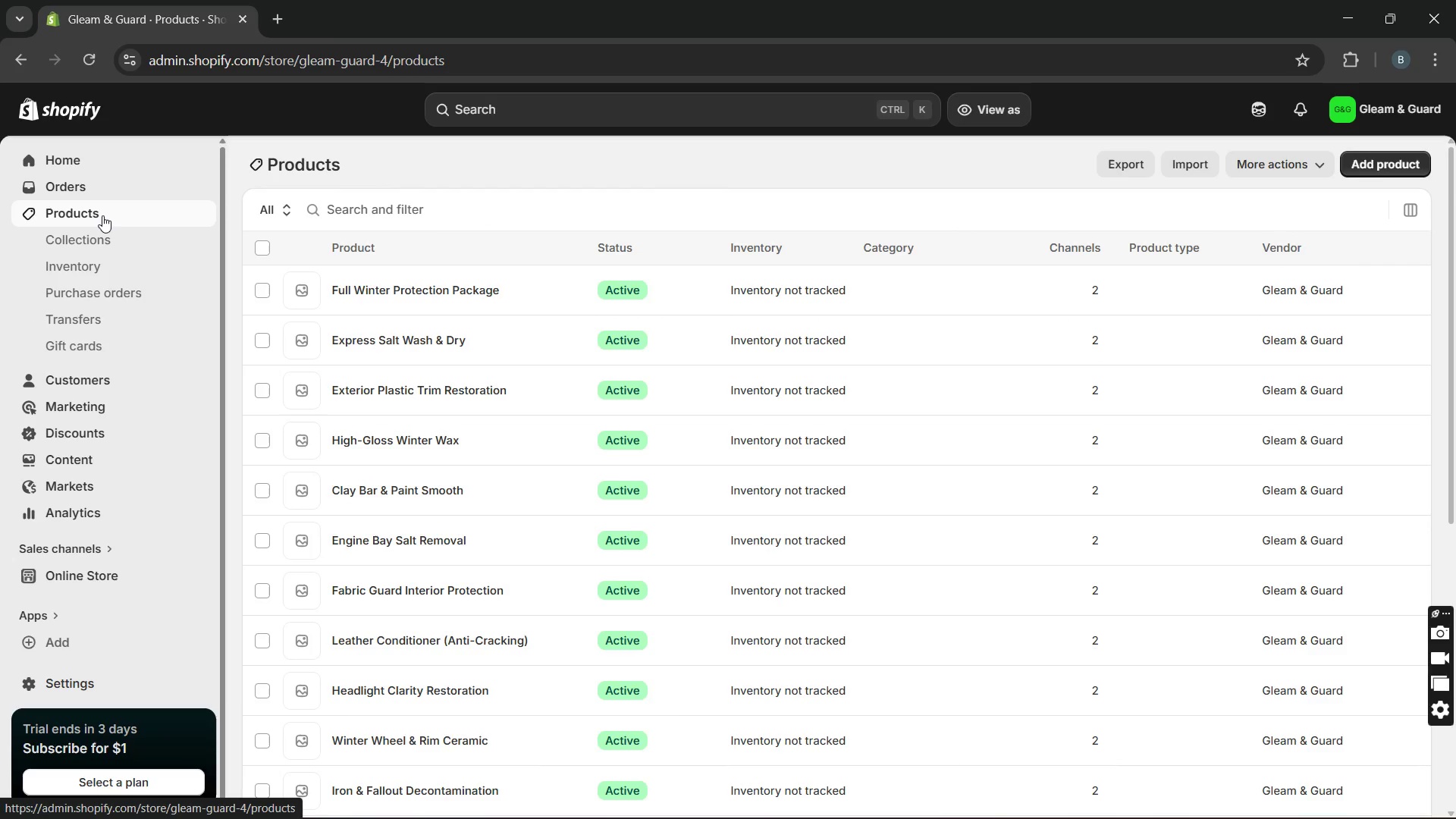 
wait(14.95)
 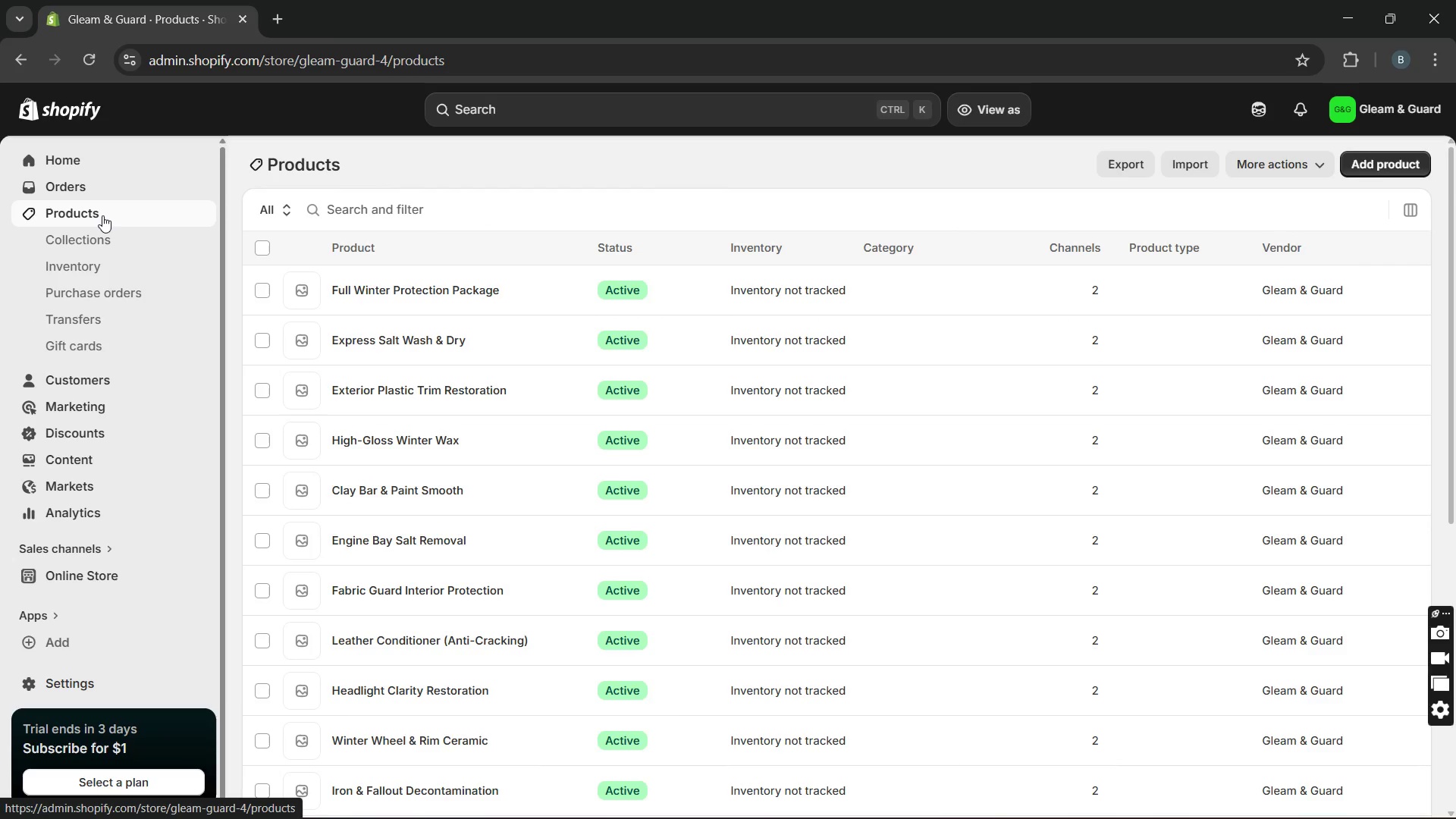 
left_click([431, 572])
 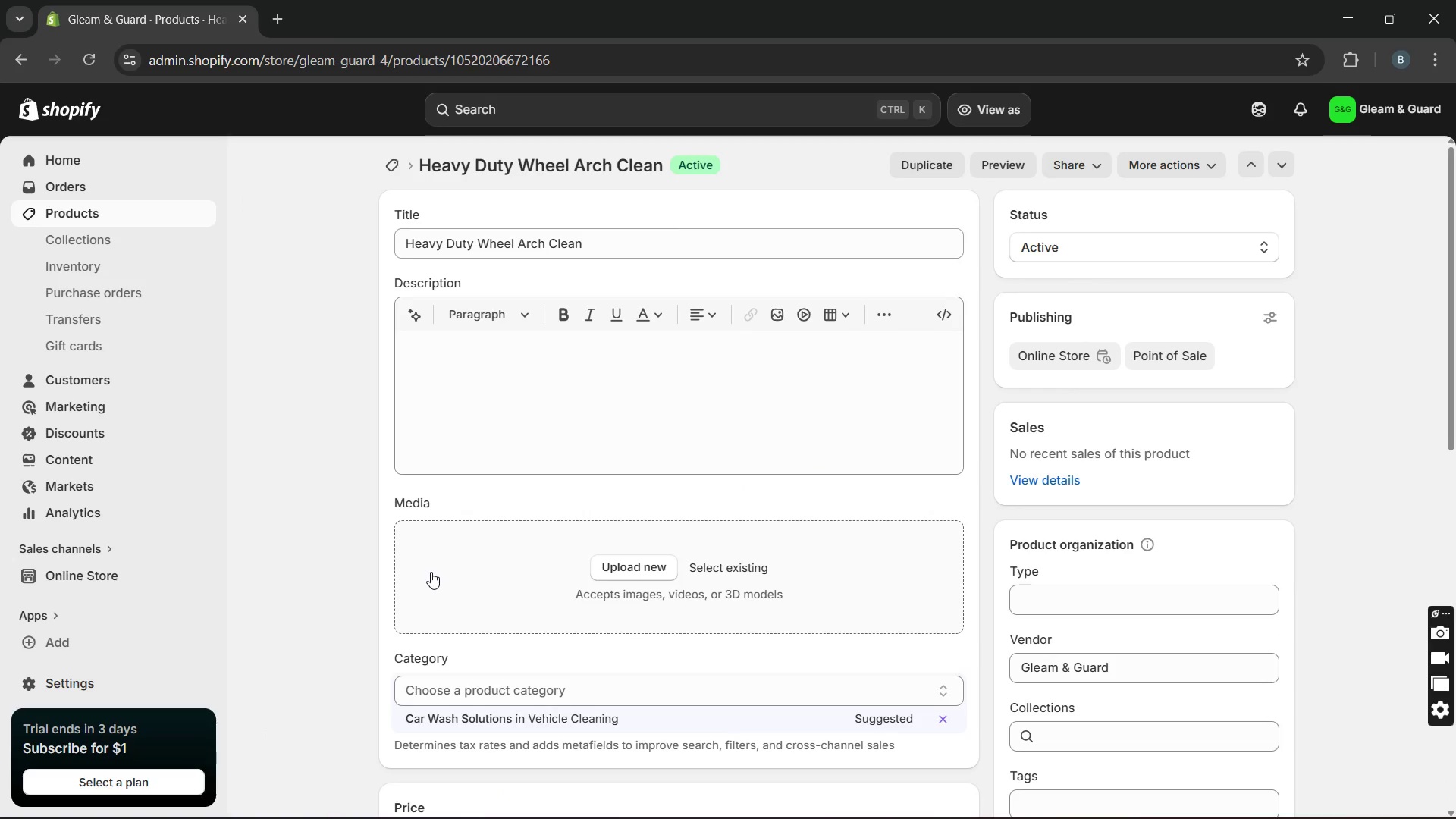 
wait(34.72)
 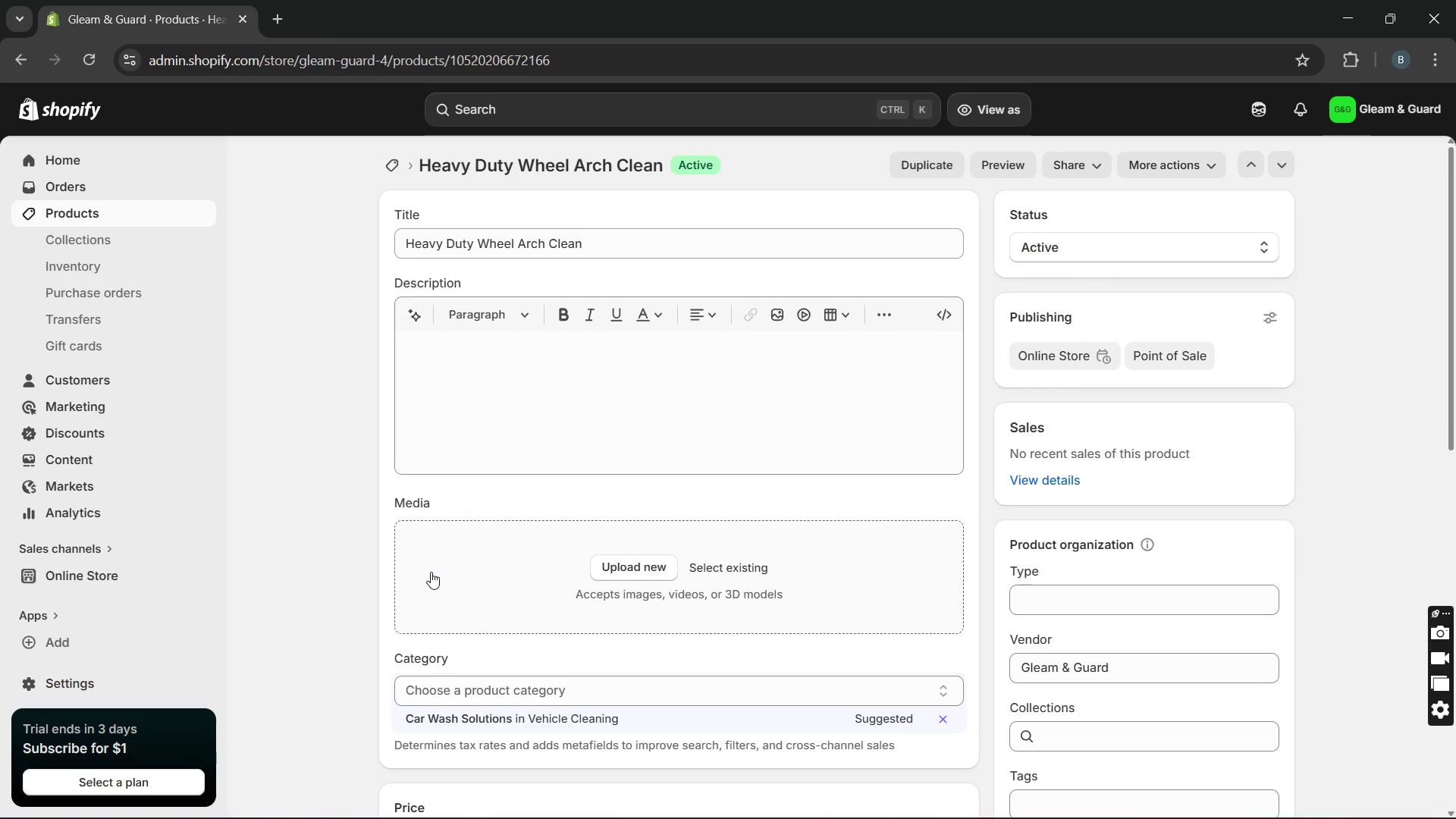 
left_click([457, 444])
 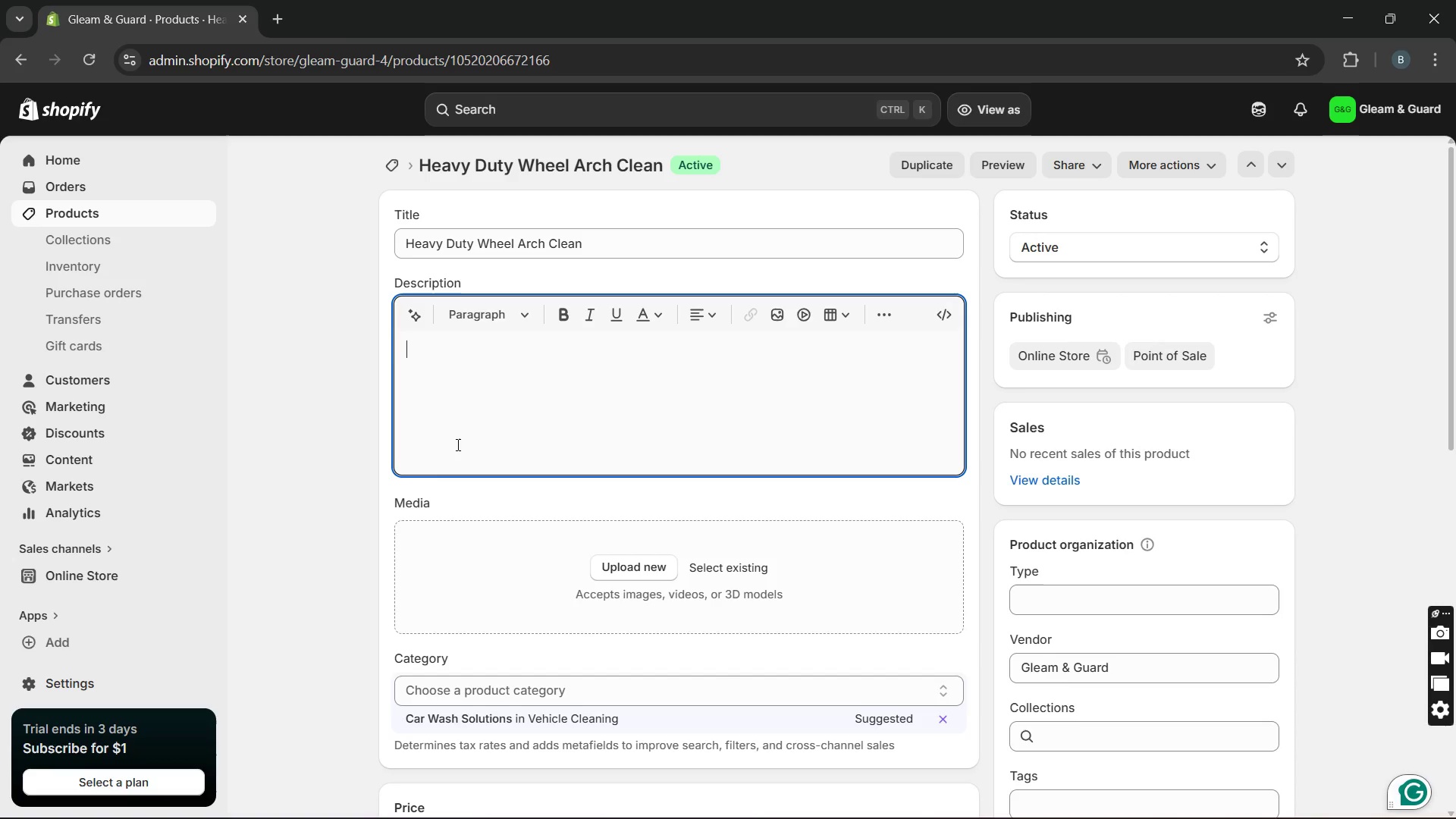 
type(Wheelaeches often trap mud, salt, slush and road debris during winter months. This deep cleaning service targets those hard to reach areas to remove packed )
 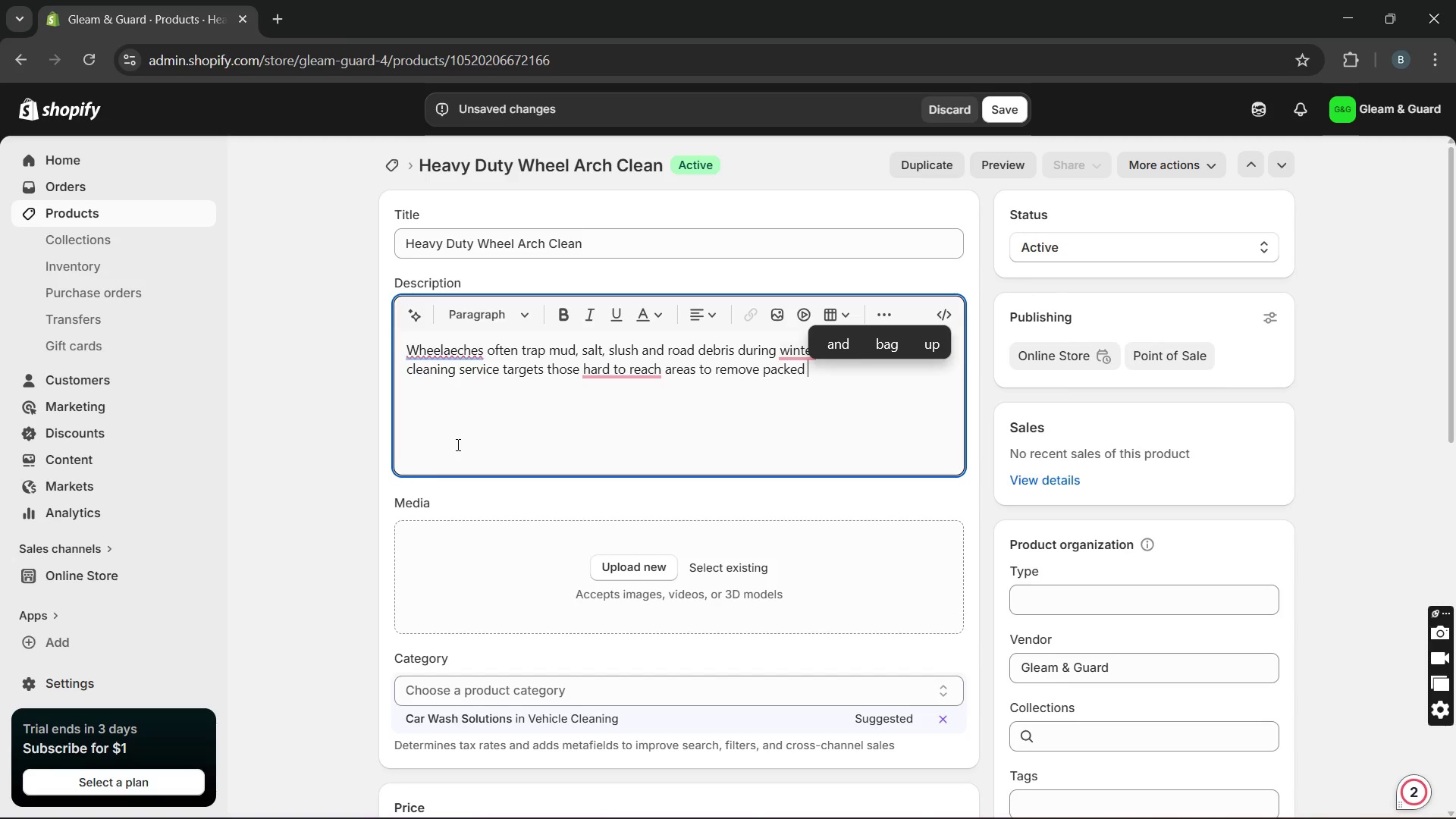 
type(buildup that regular washes cam nix )
key(Backspace)
key(Backspace)
key(Backspace)
key(Backspace)
key(Backspace)
key(Backspace)
type(n miss )
key(Backspace)
type(. keeping wheel wells clean helps maintain your vehc)
key(Backspace)
type(icle)
 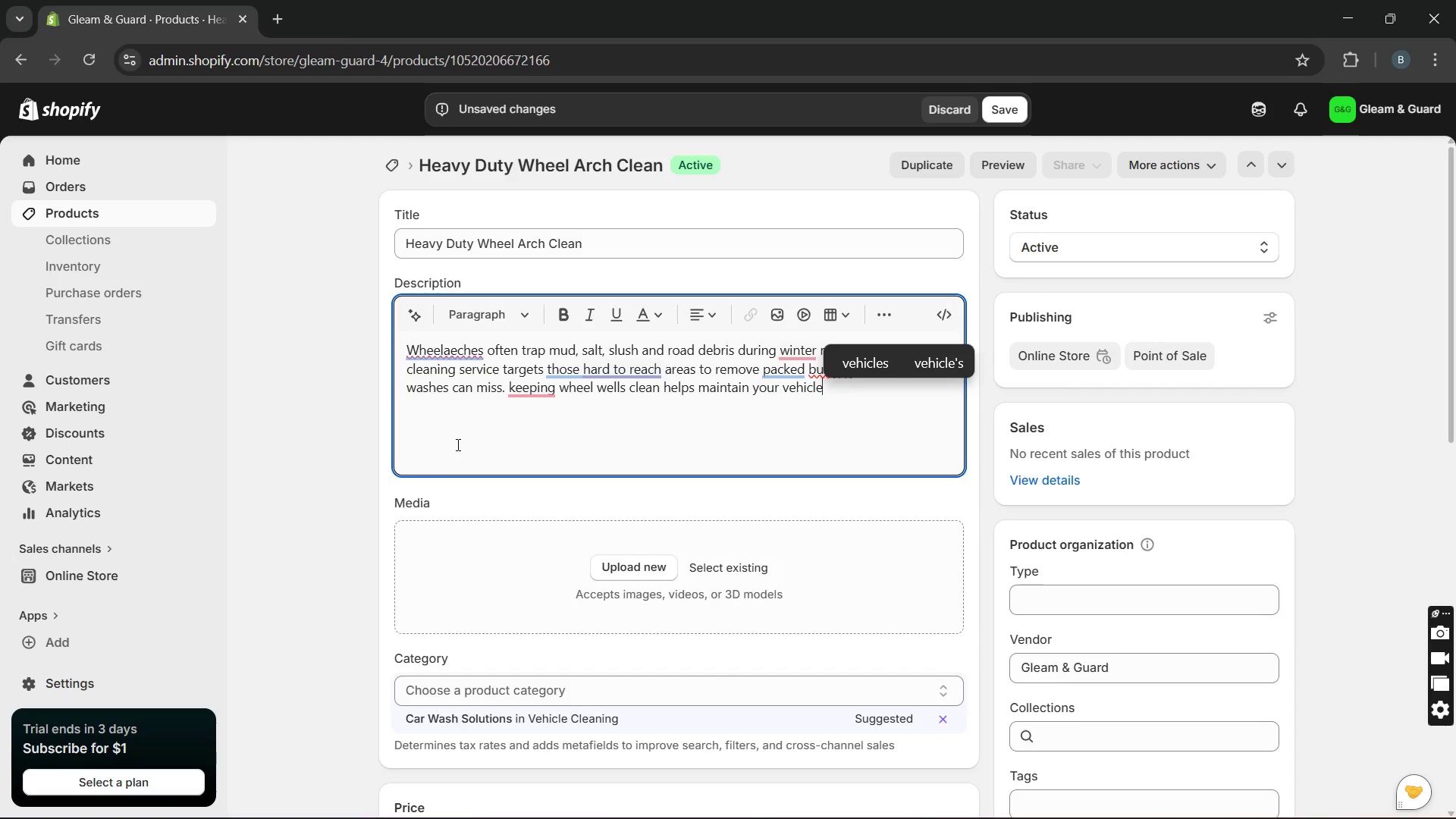 
wait(7.16)
 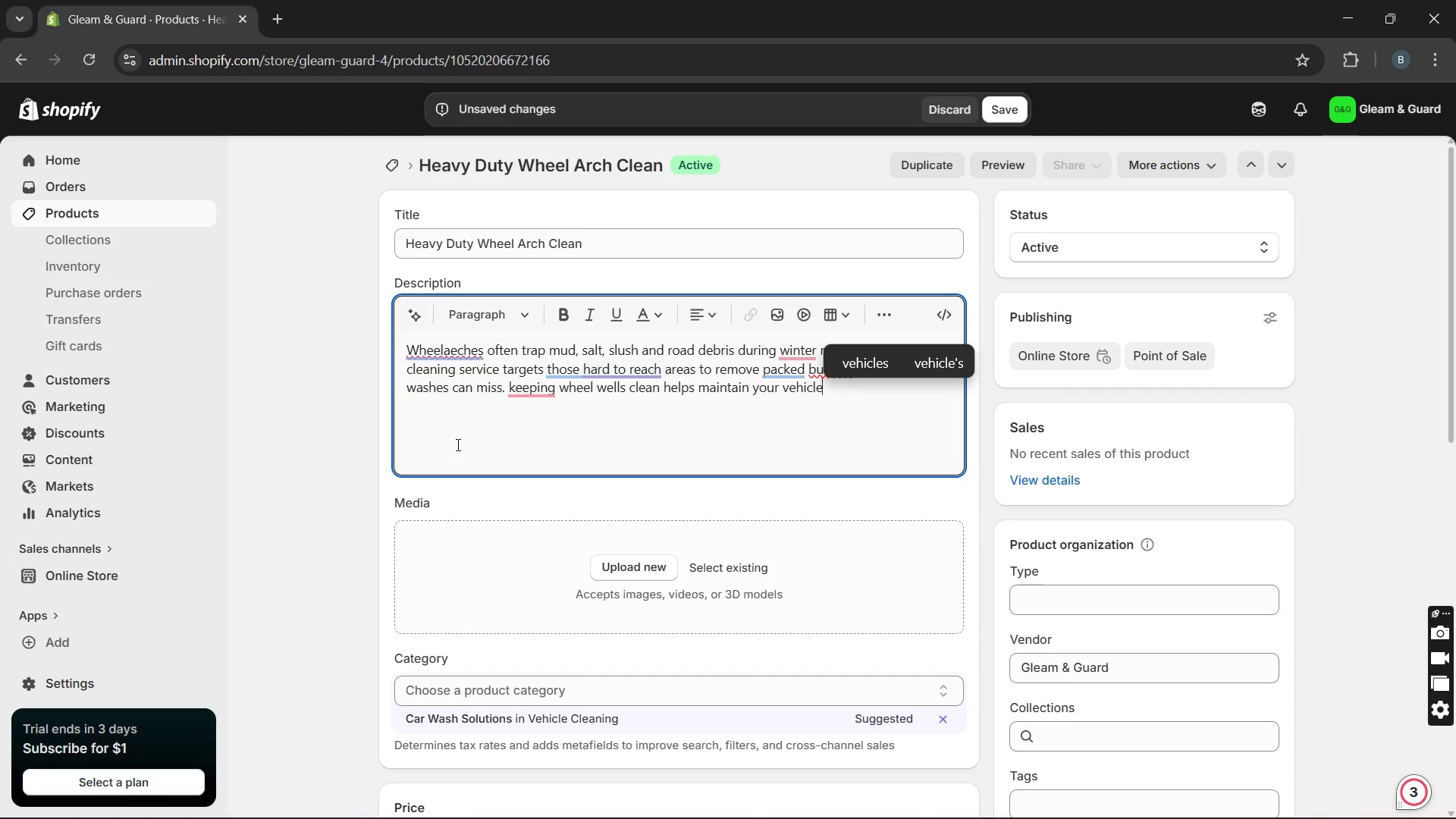 
key(Quote)
 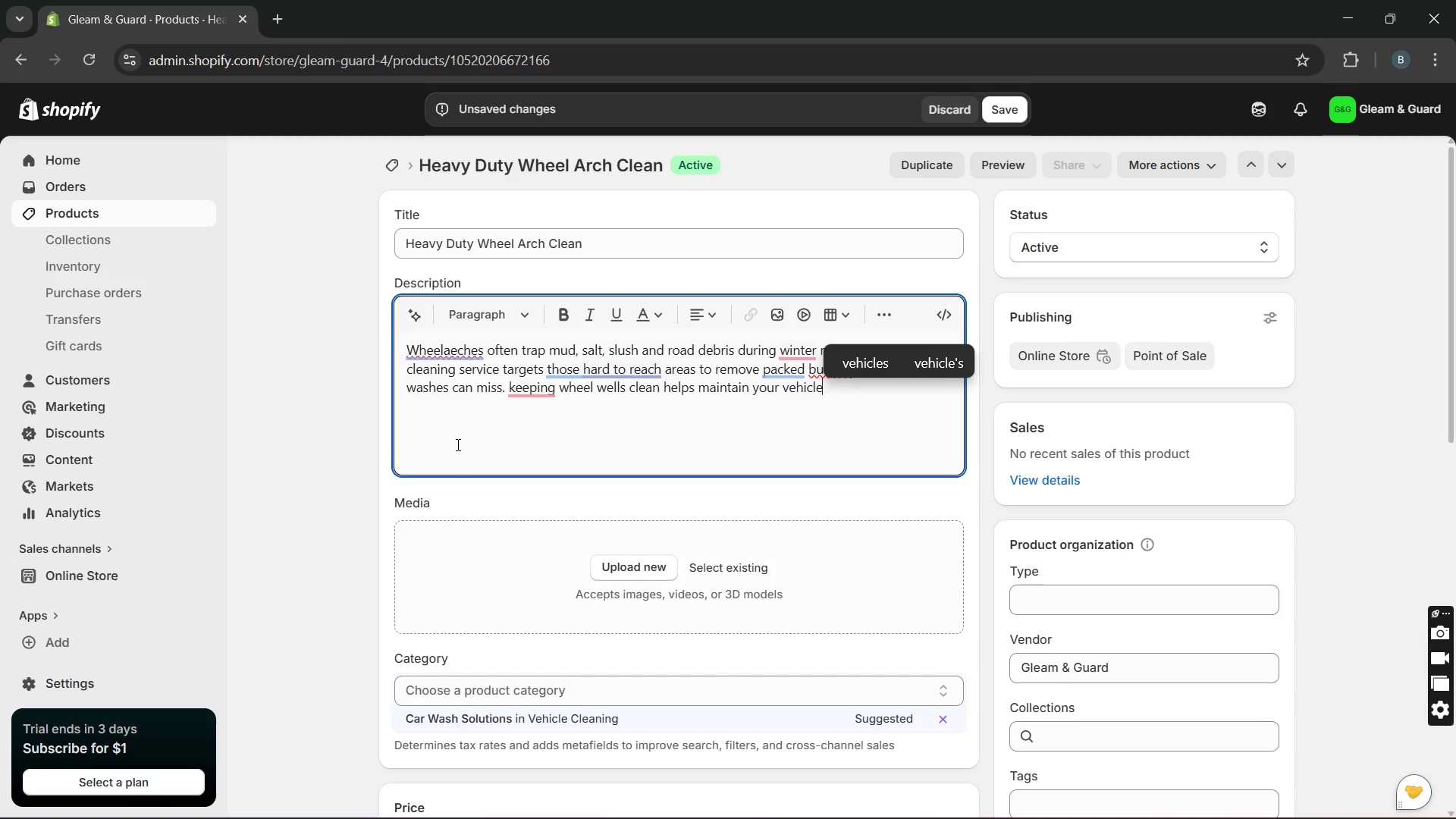 
key(S)
 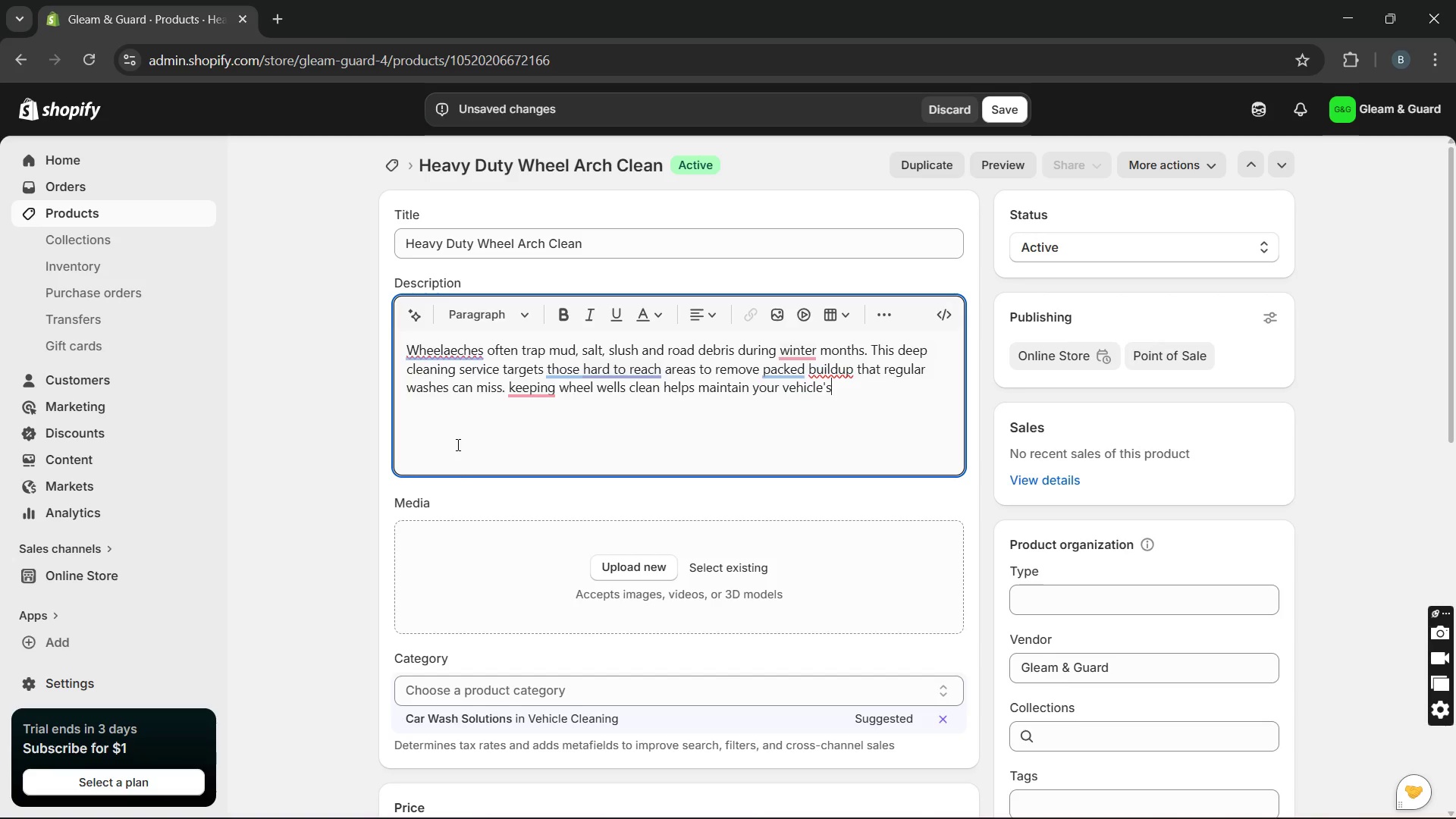 
key(Space)
 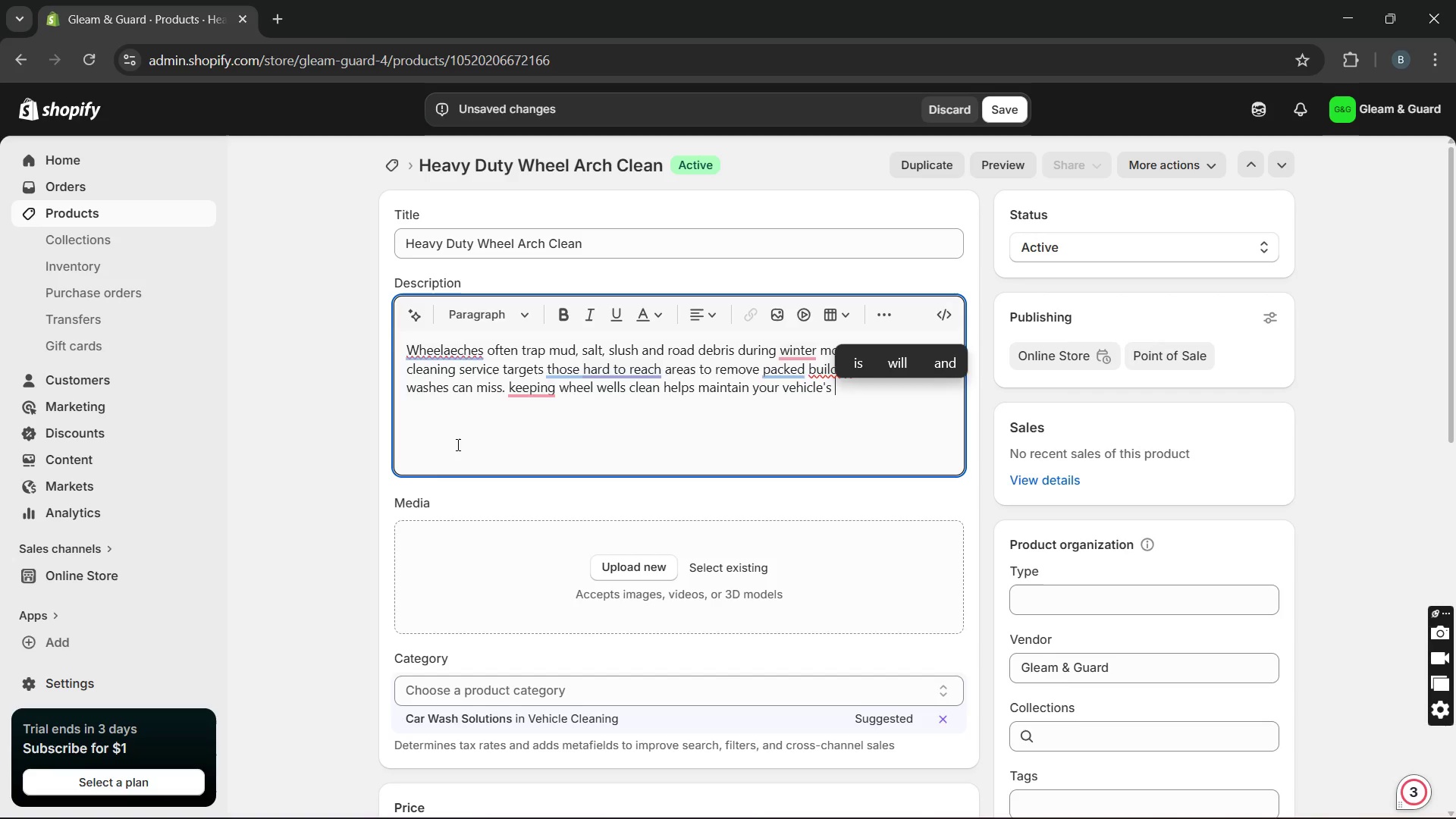 
type(apperance and reduce grim acc)
 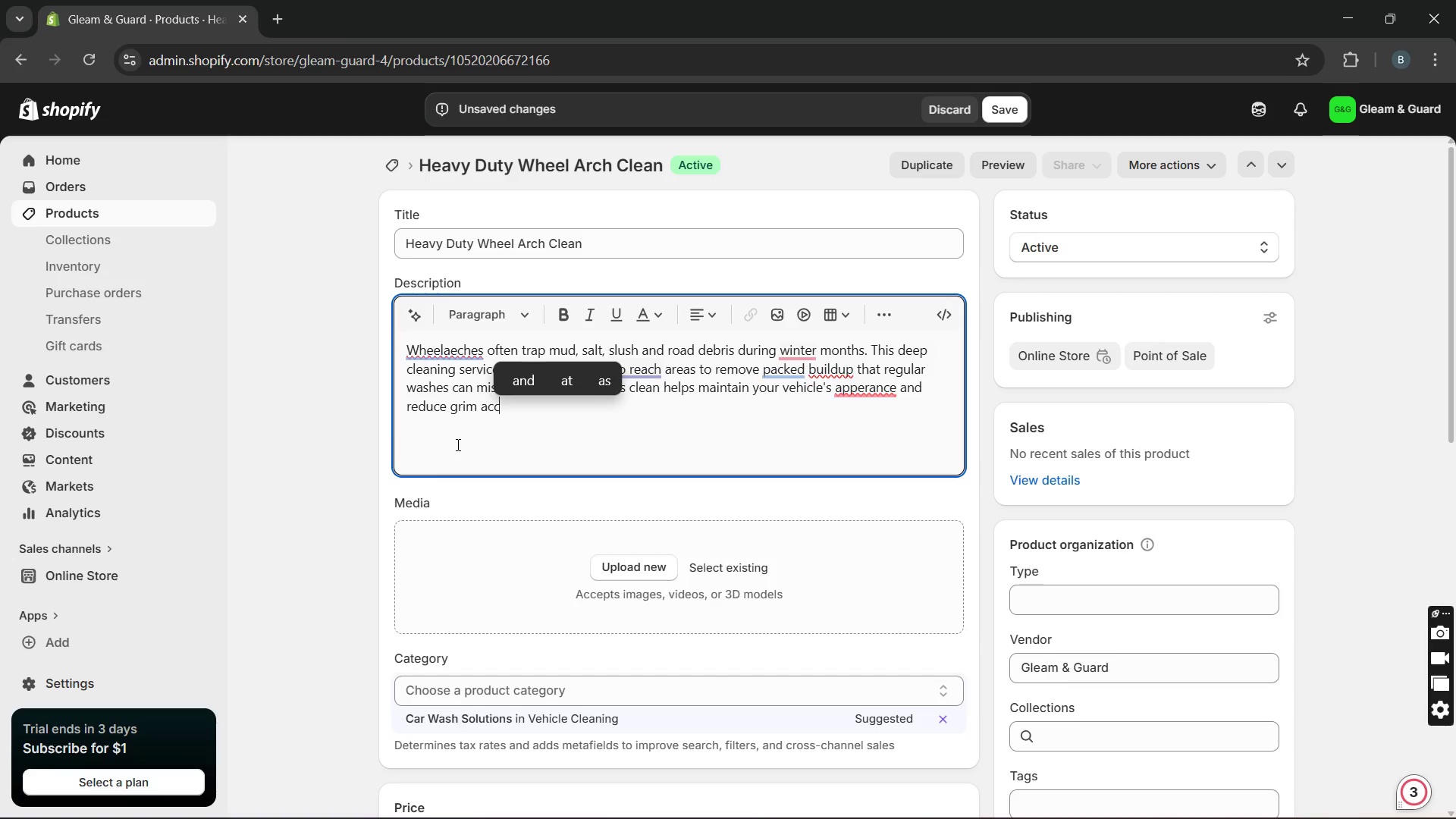 
type(umulation over time )
key(Backspace)
type(. A great add on for winter mainten)
 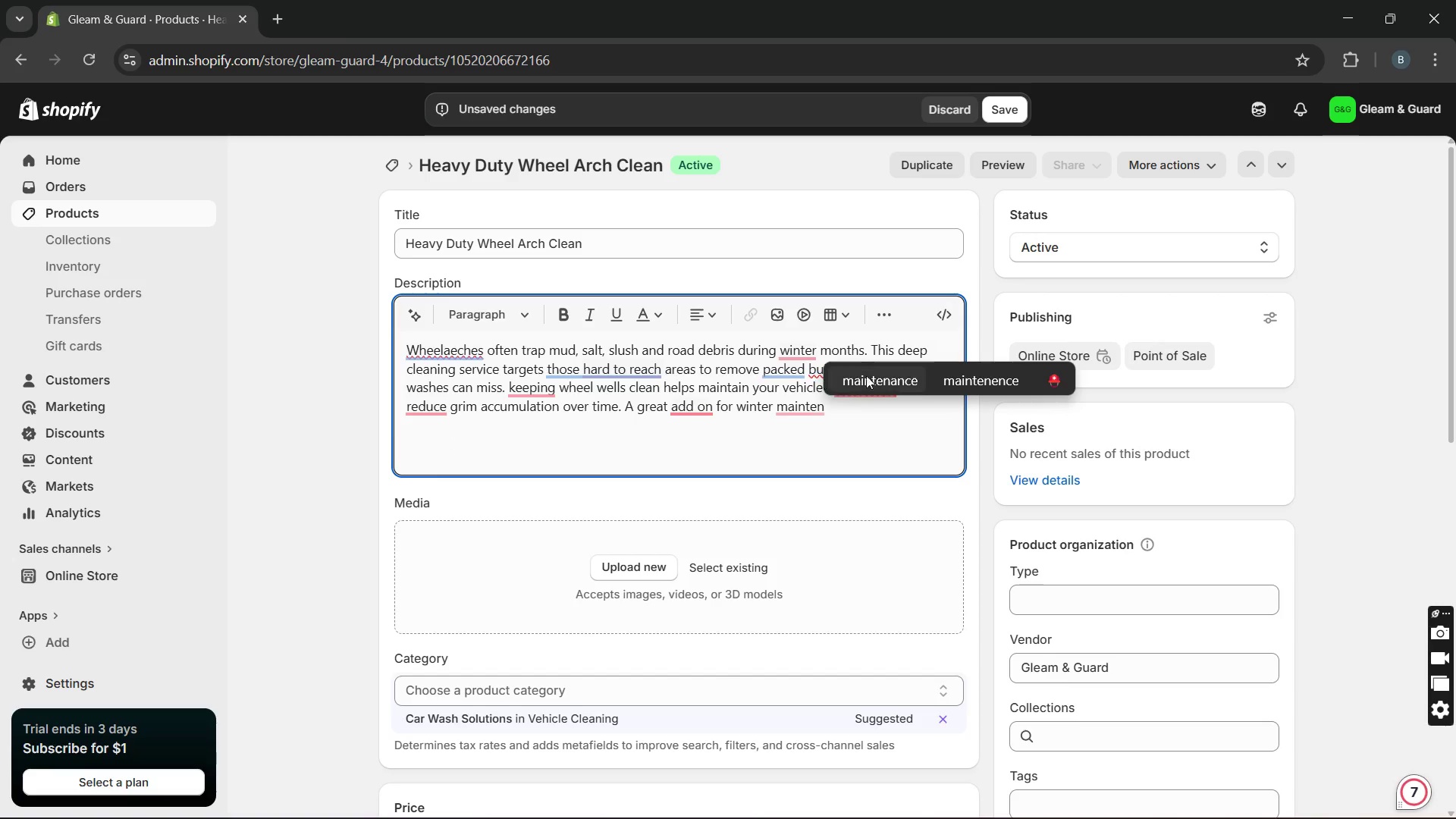 
left_click([895, 376])
 